 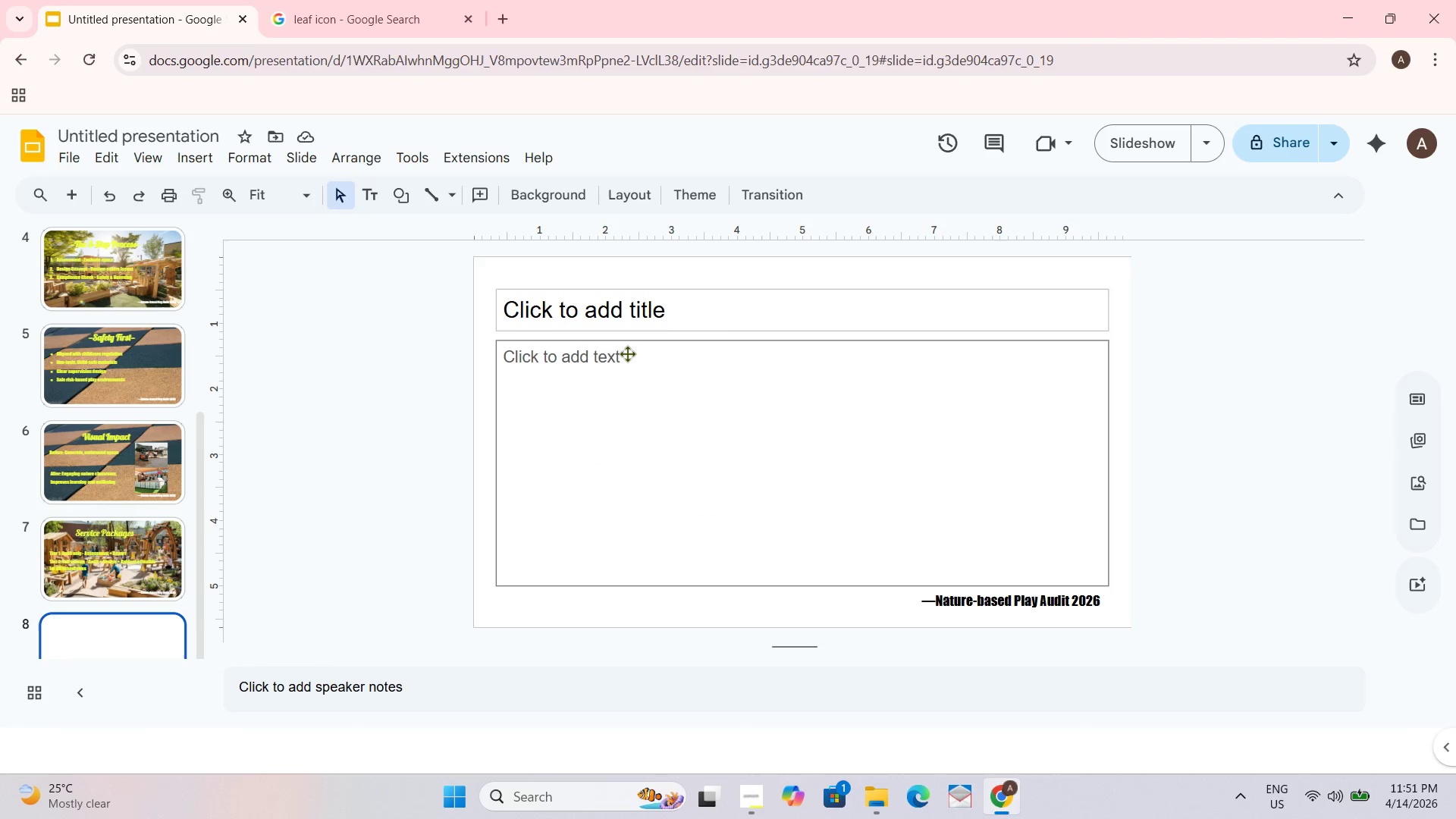 
type(Contact and Information)
 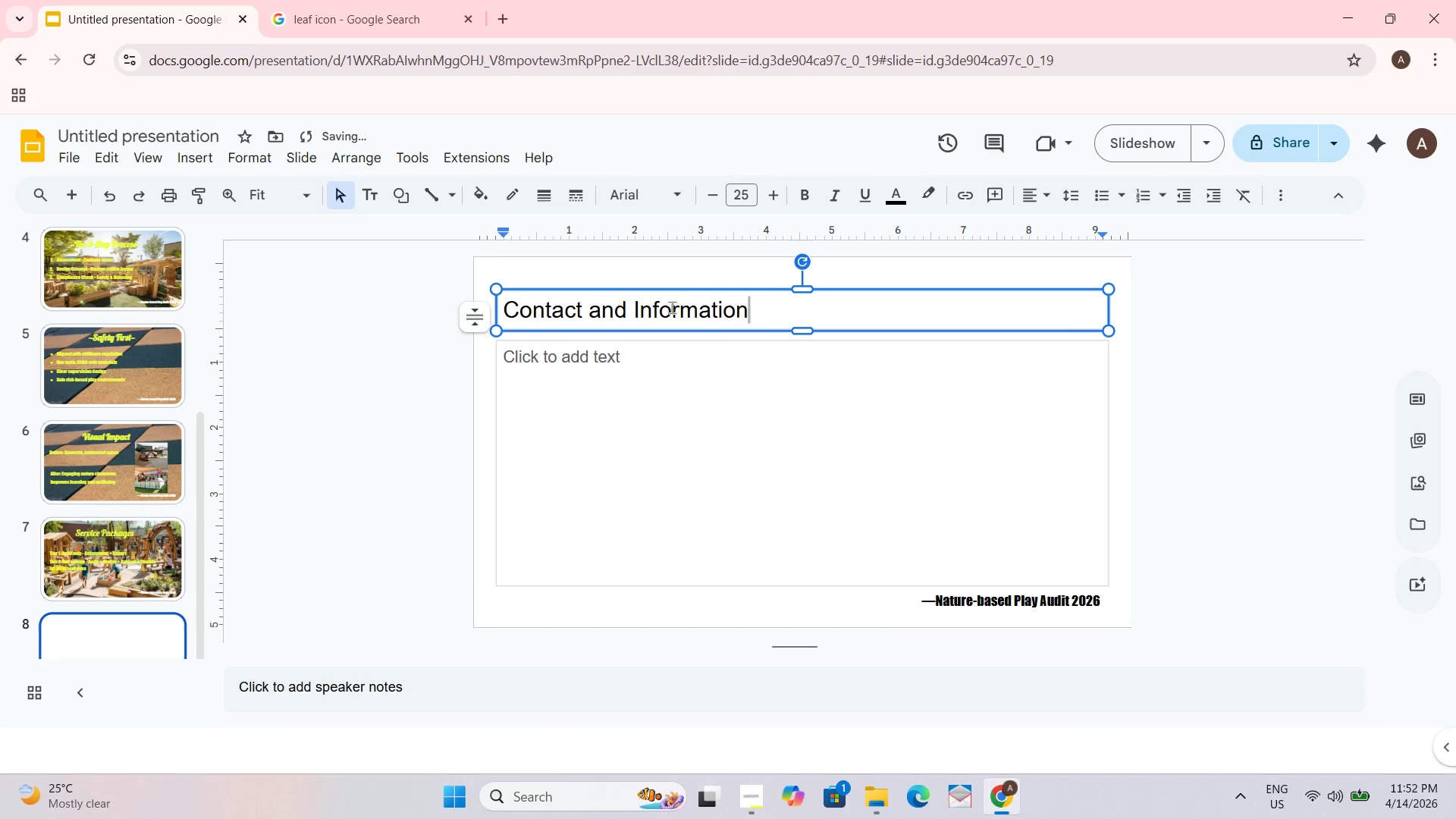 
 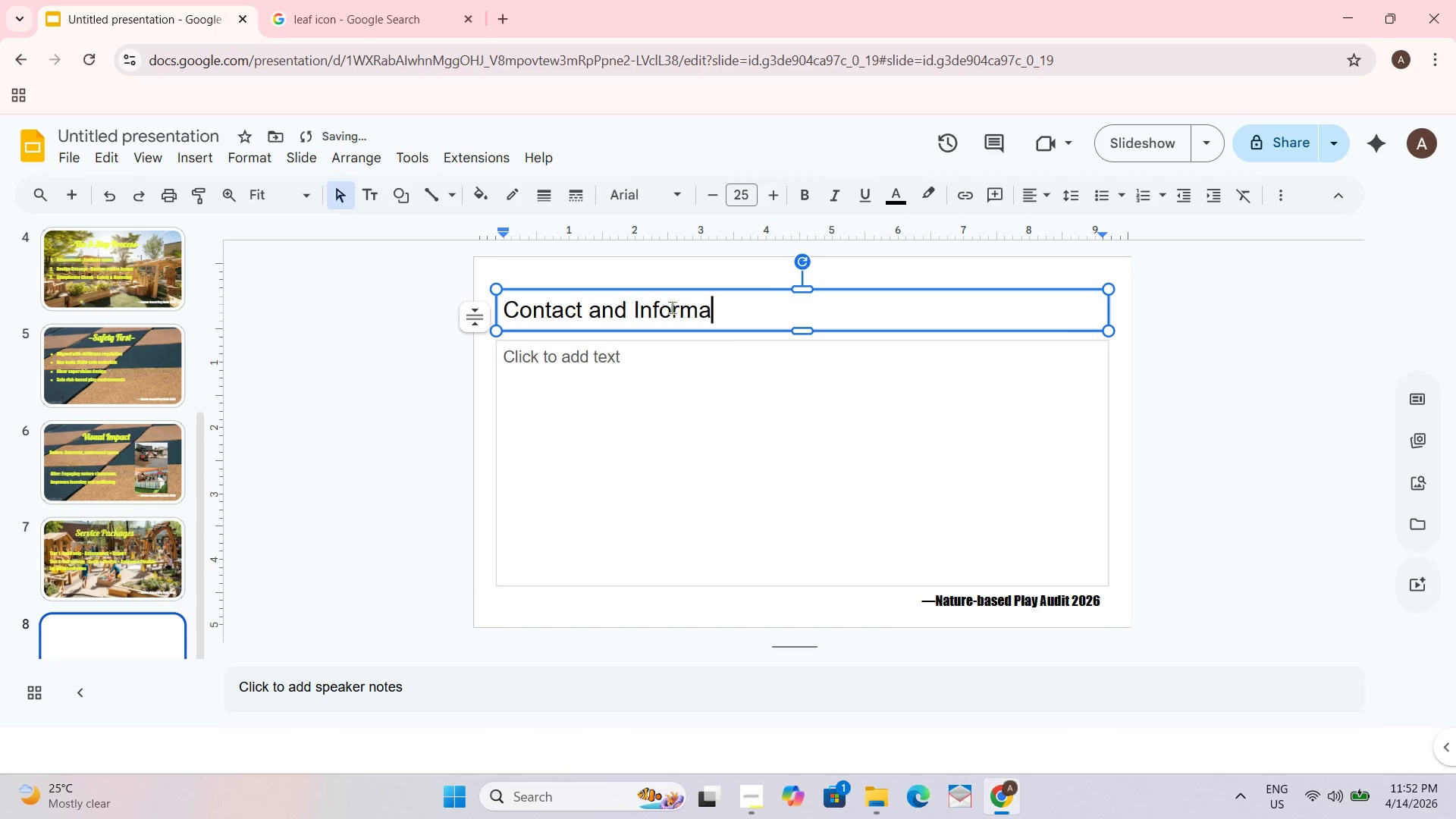 
key(Control+ControlLeft)
 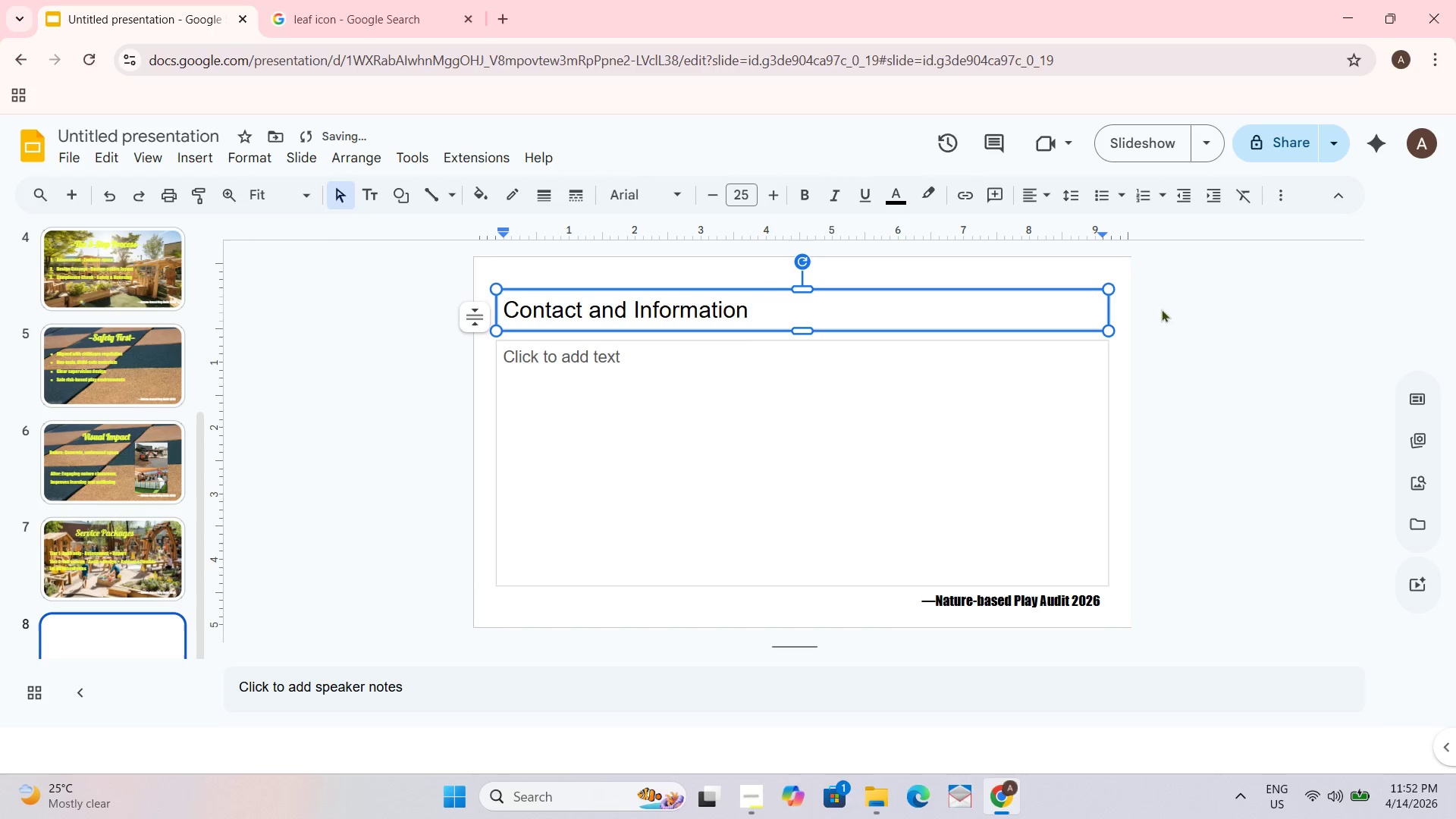 
left_click([1096, 310])
 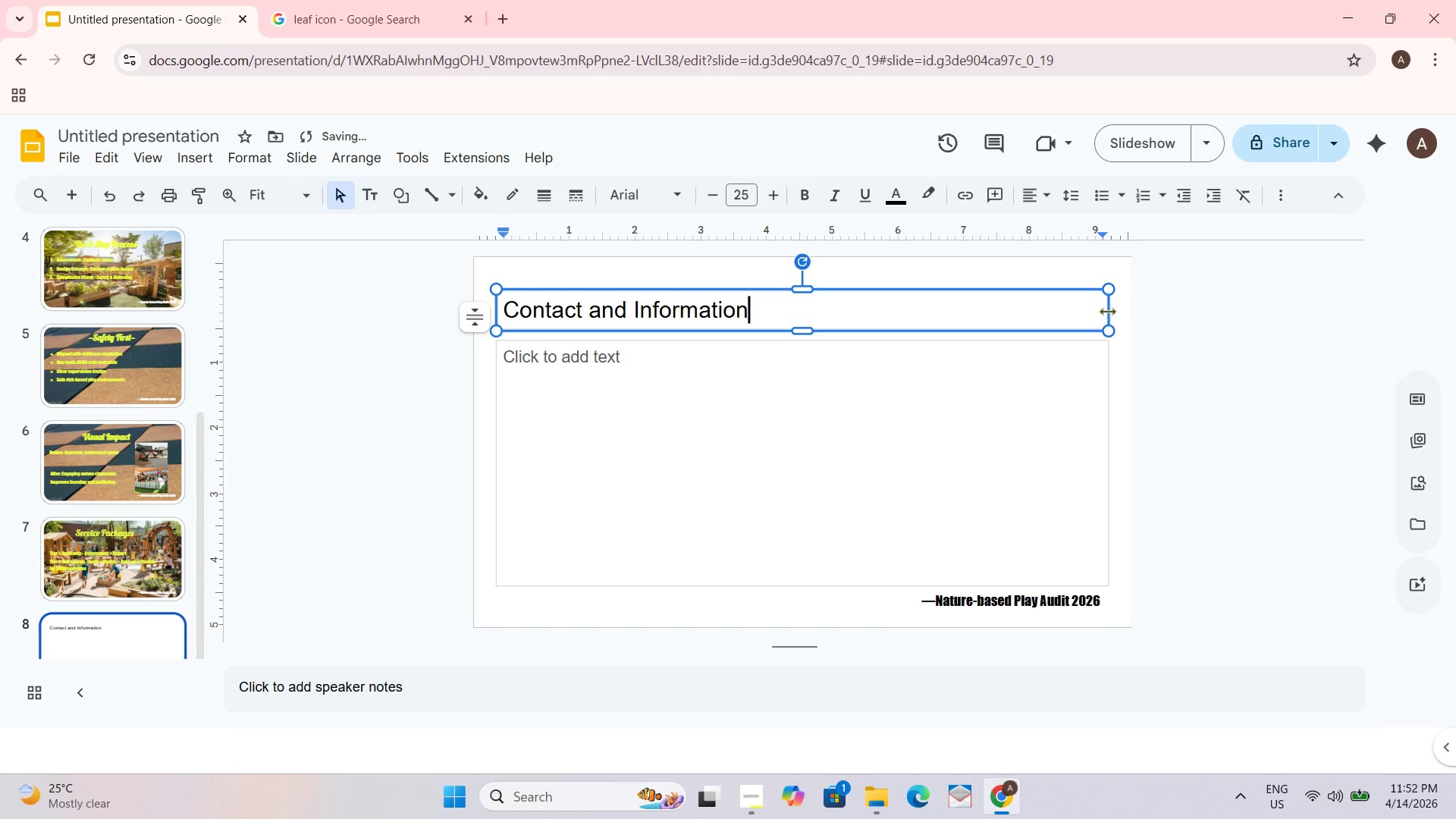 
left_click_drag(start_coordinate=[1107, 311], to_coordinate=[768, 323])
 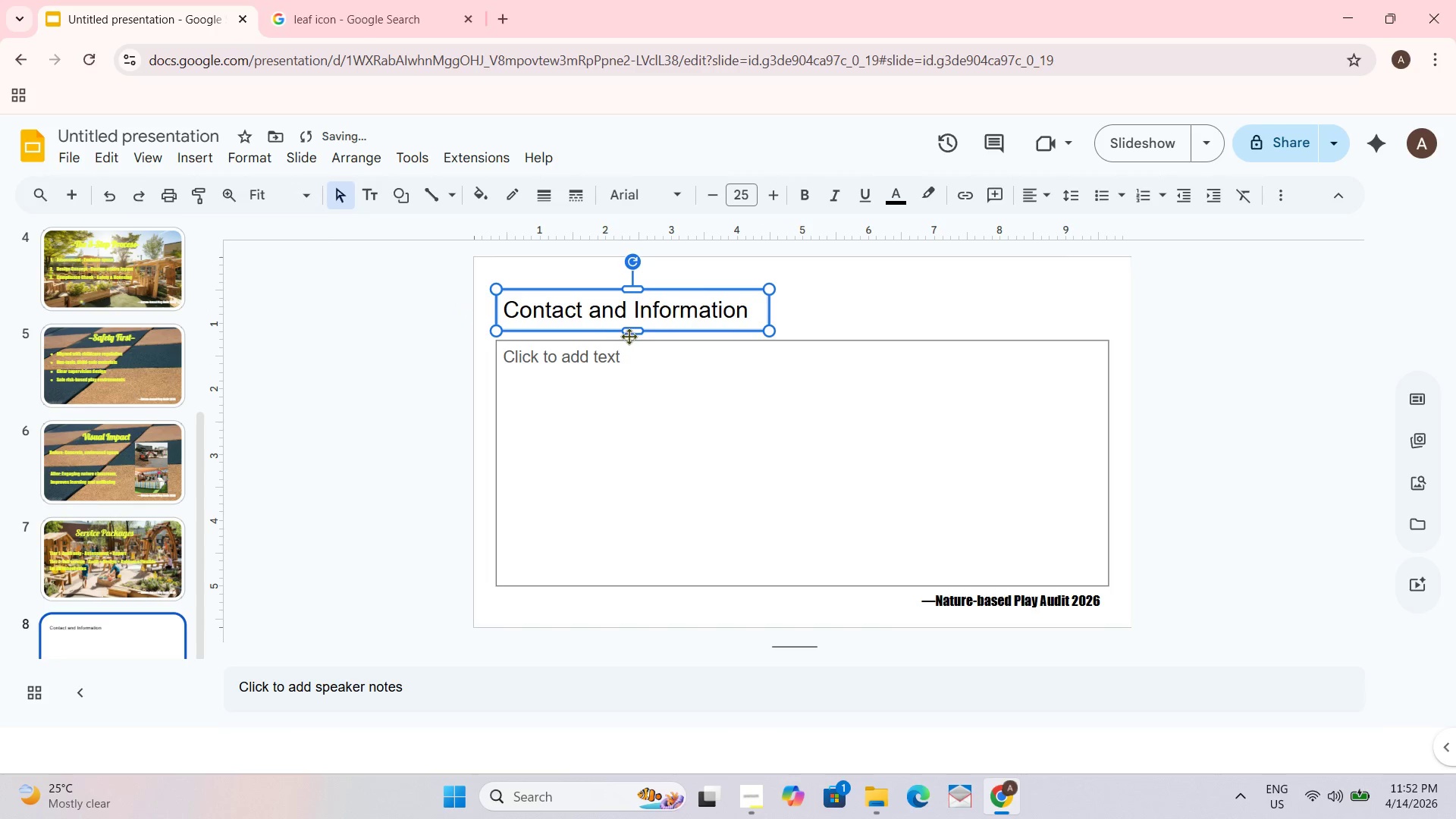 
left_click_drag(start_coordinate=[630, 334], to_coordinate=[634, 364])
 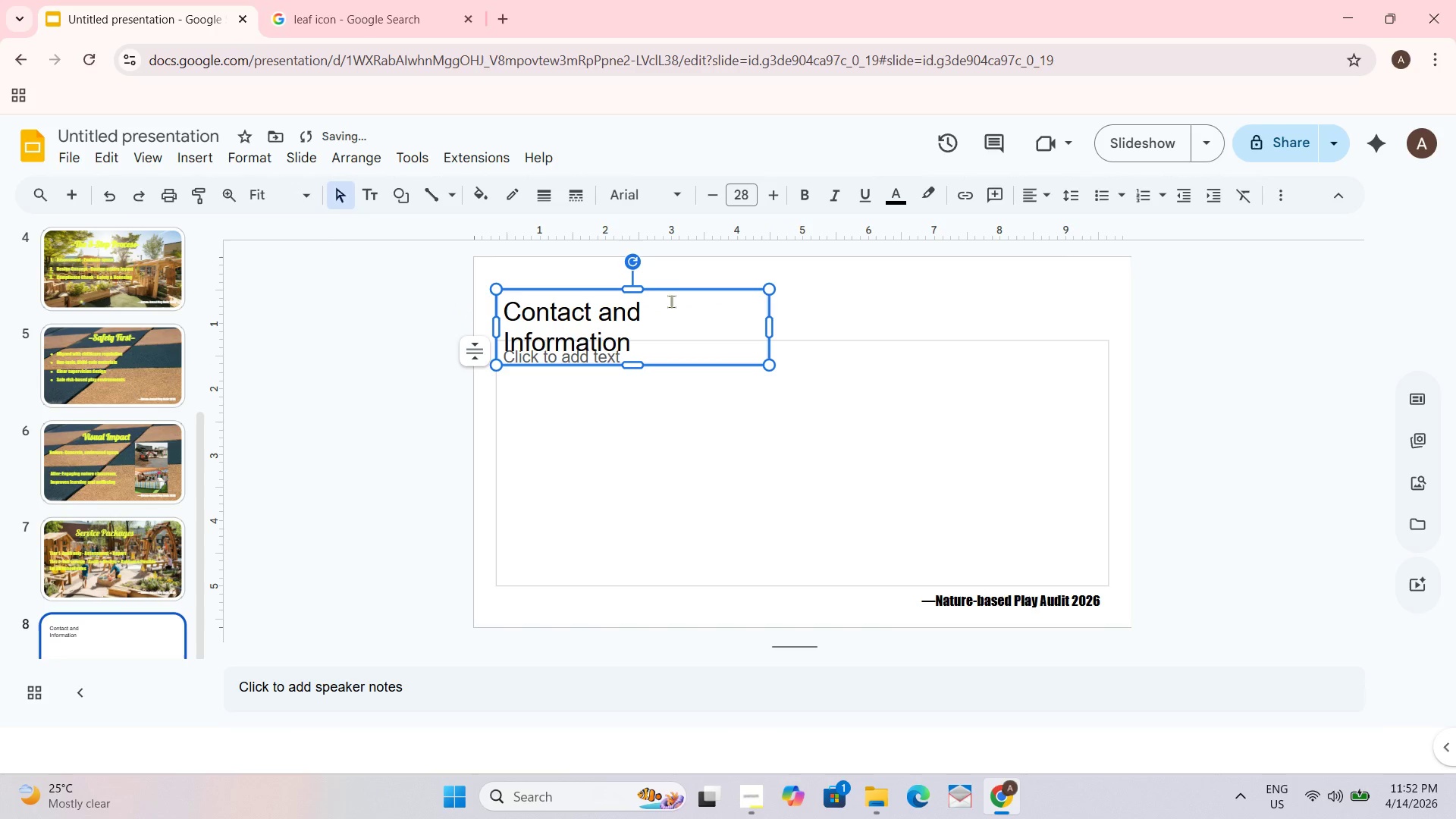 
left_click([676, 293])
 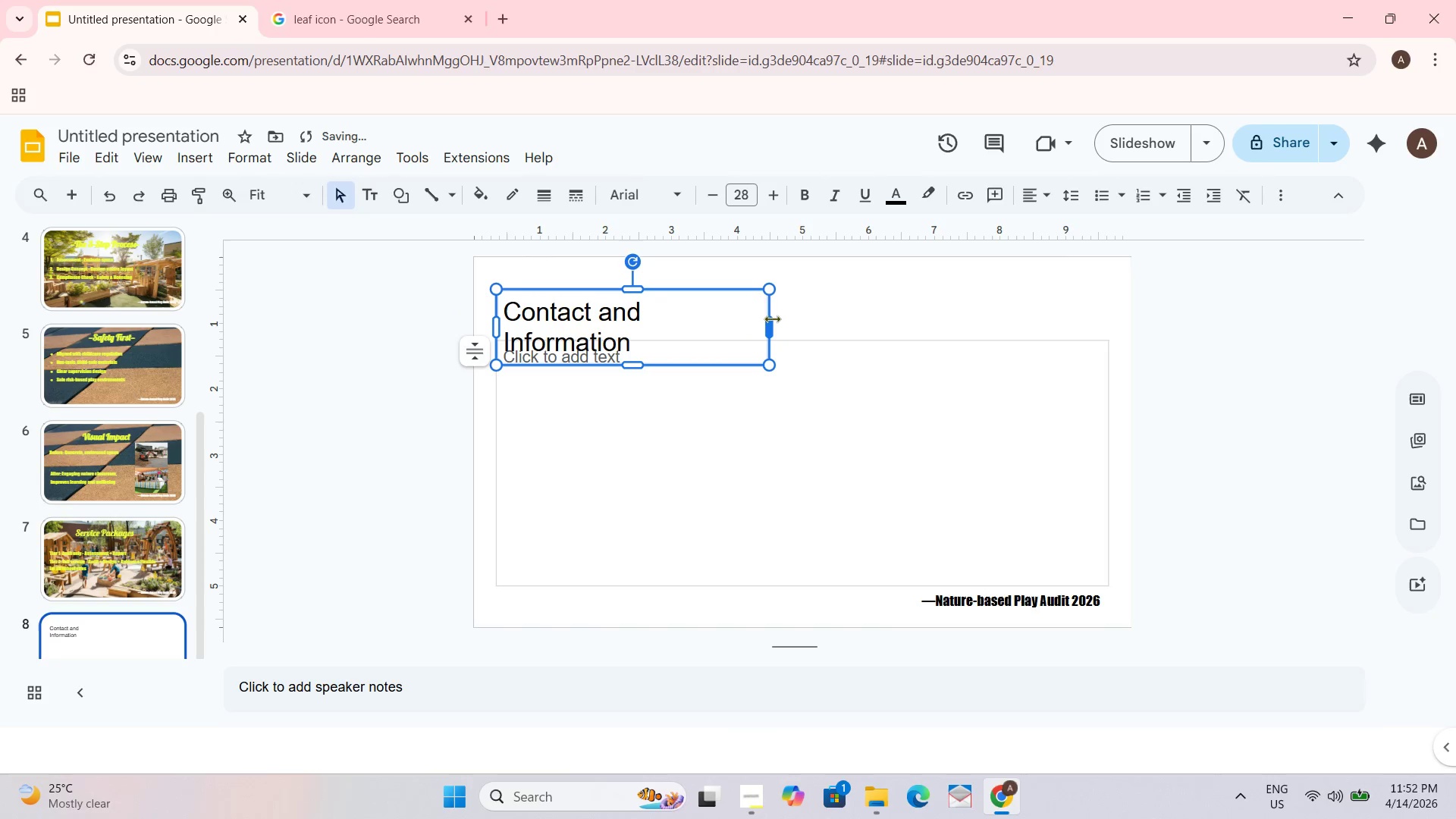 
left_click_drag(start_coordinate=[773, 321], to_coordinate=[804, 315])
 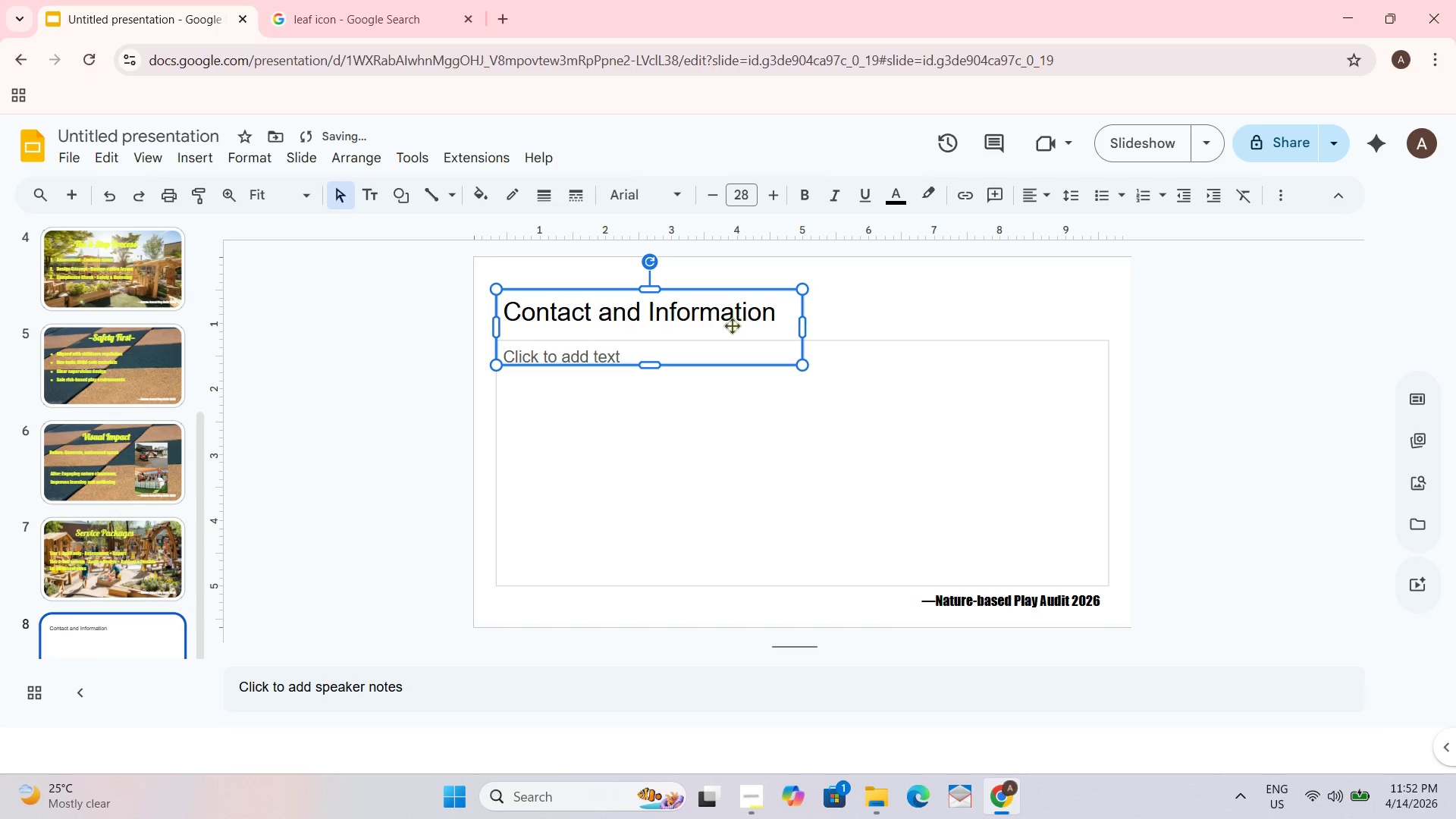 
left_click([730, 325])
 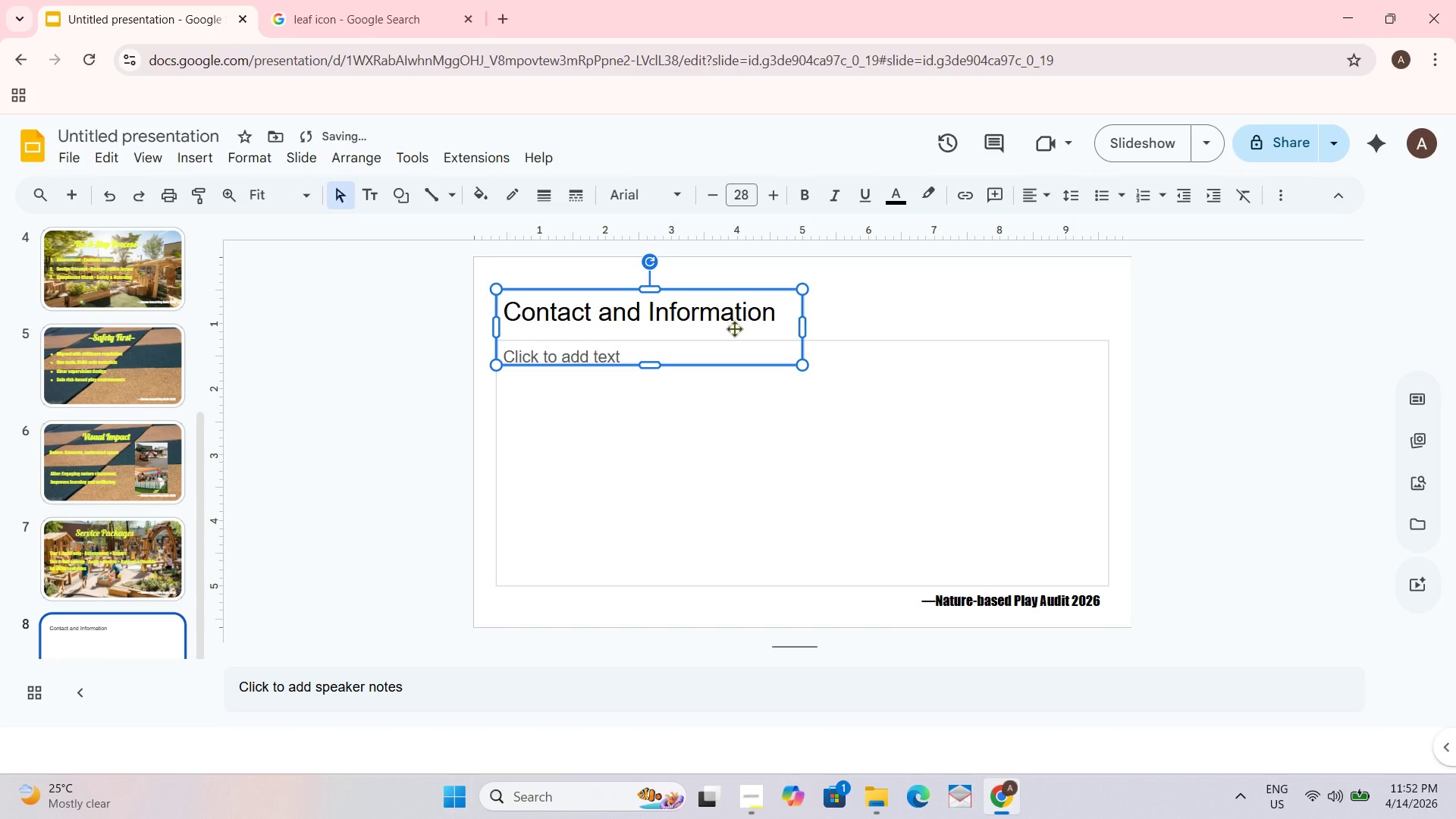 
hold_key(key=ControlLeft, duration=0.33)
 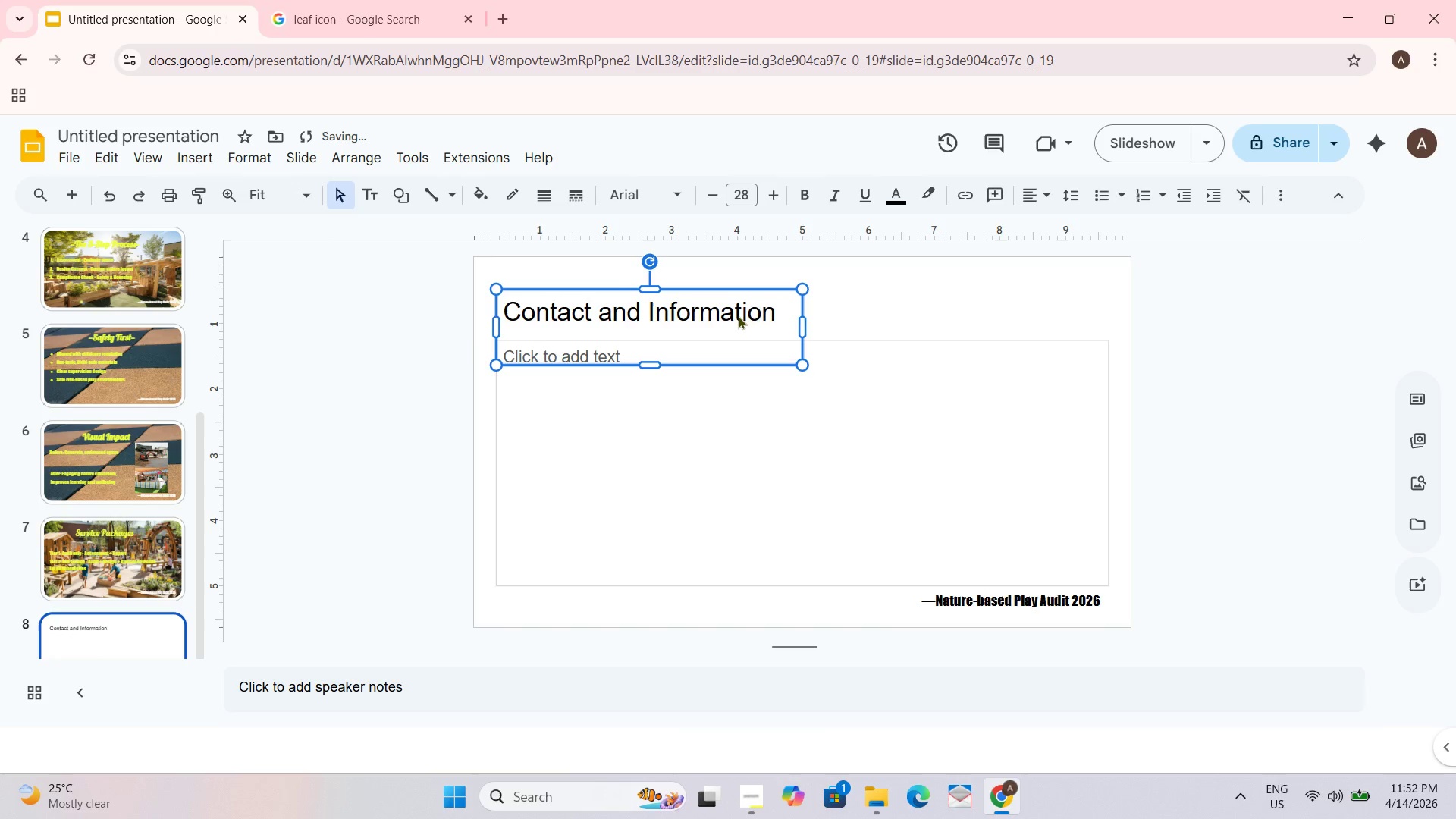 
double_click([738, 315])
 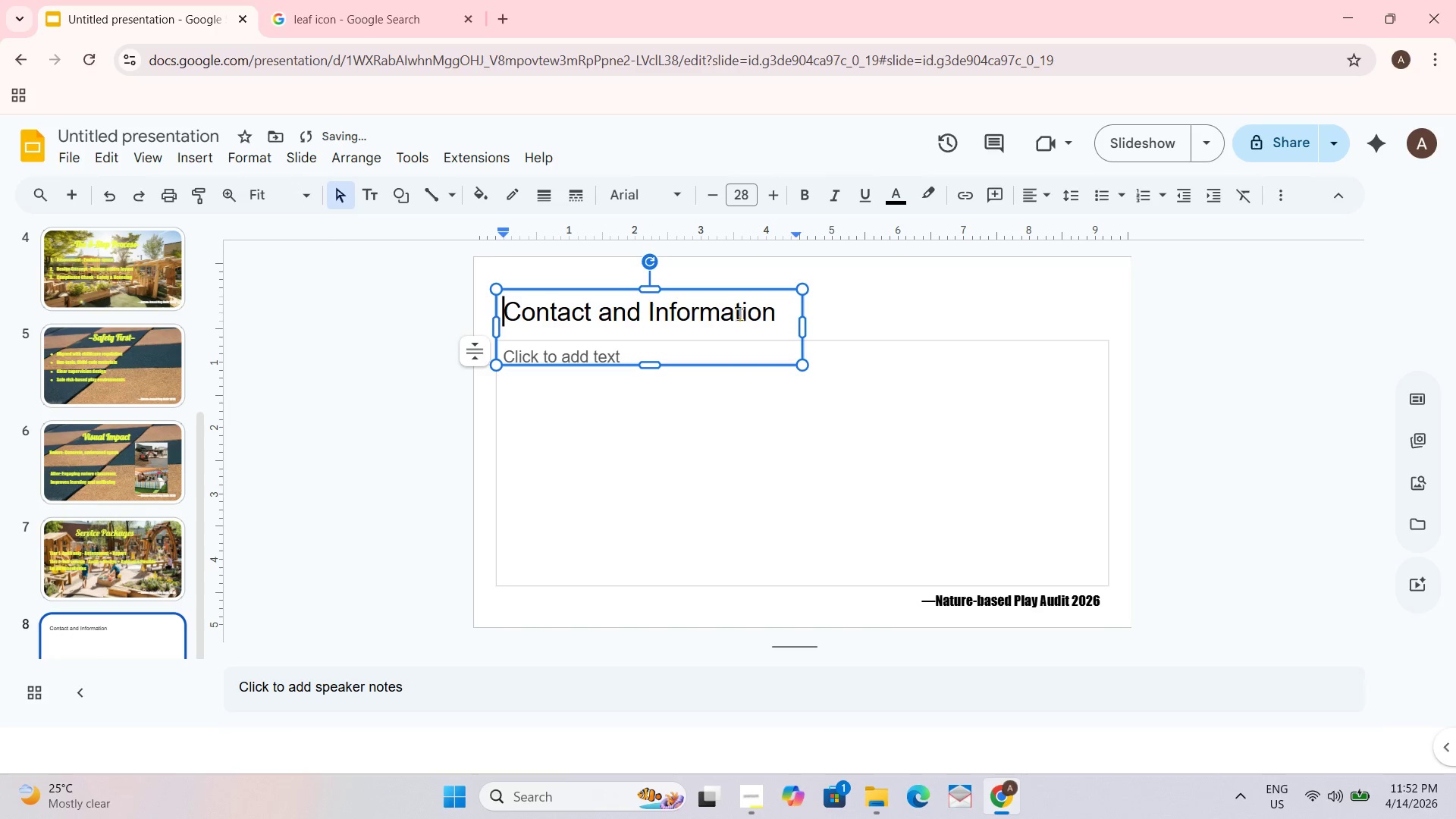 
key(Control+A)
 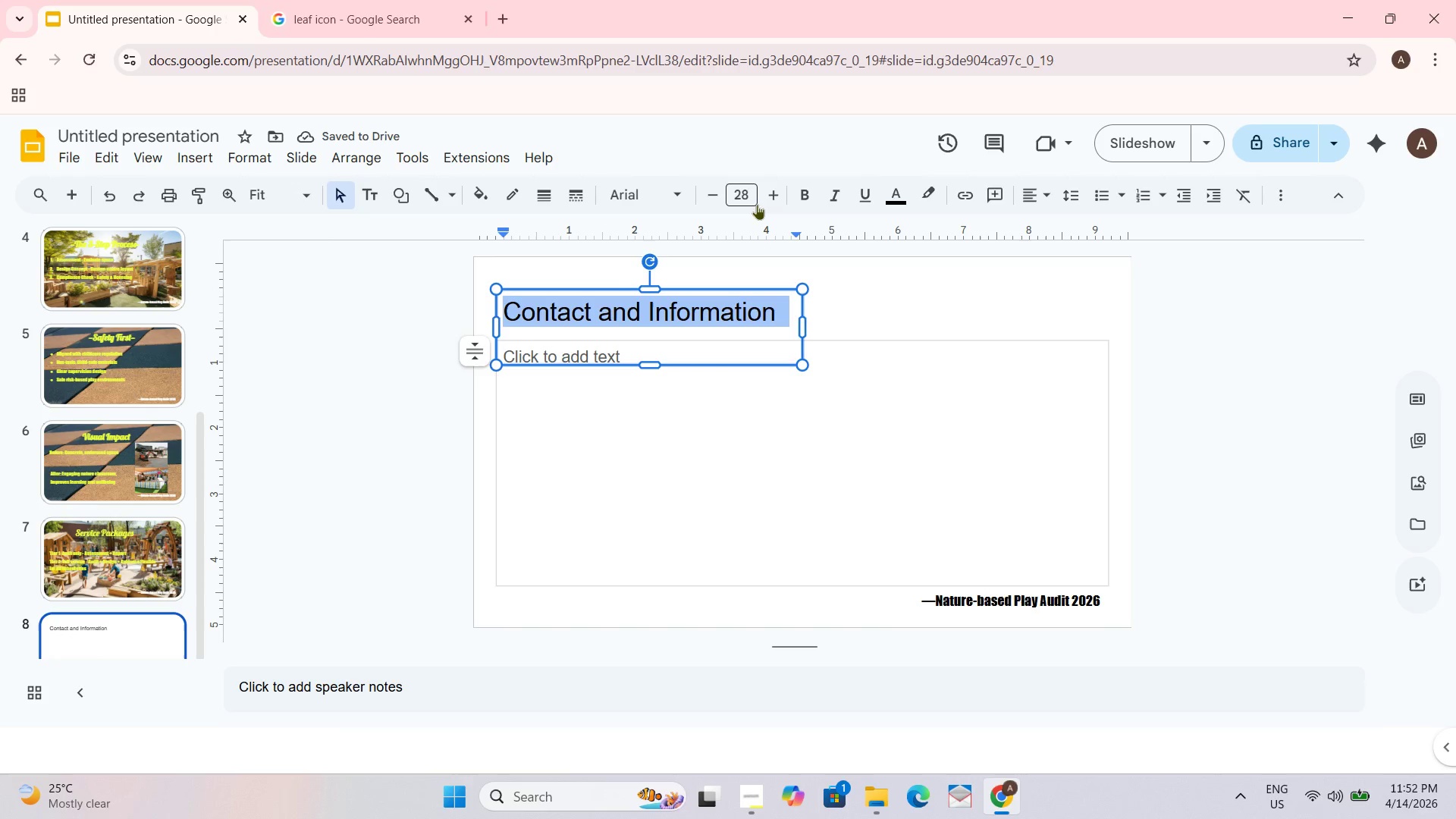 
left_click([748, 197])
 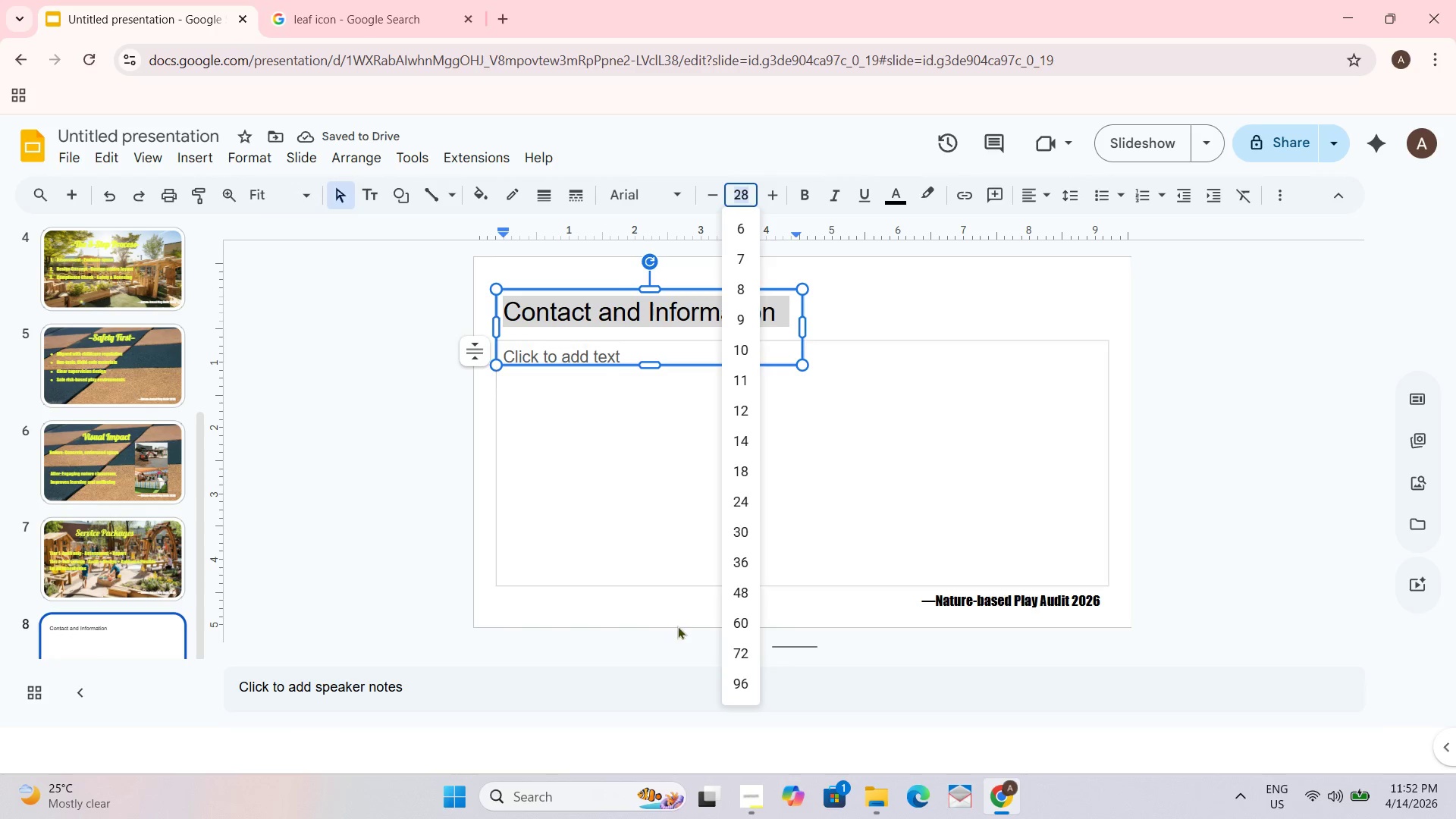 
key(Numpad4)
 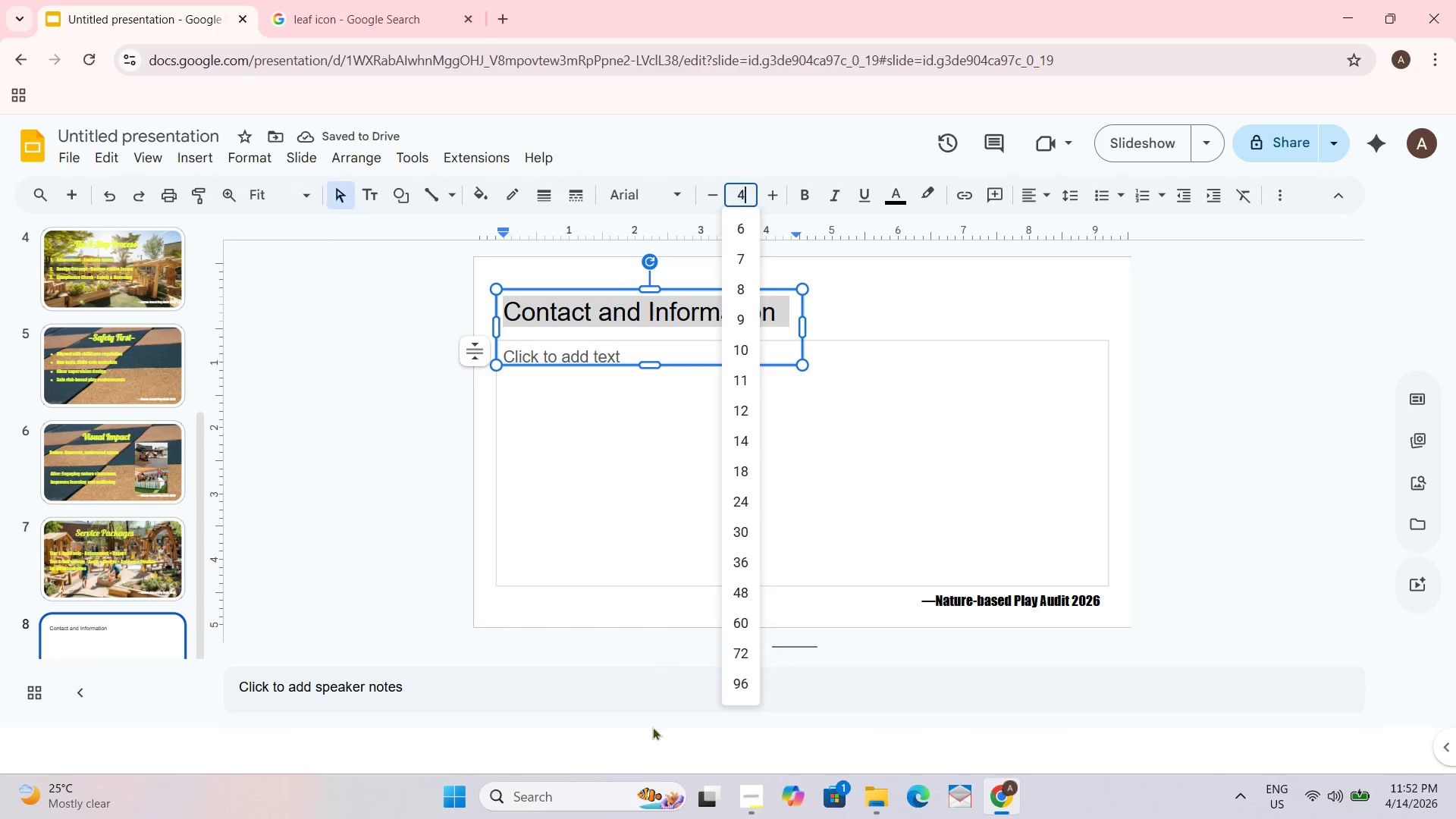 
key(Numpad5)
 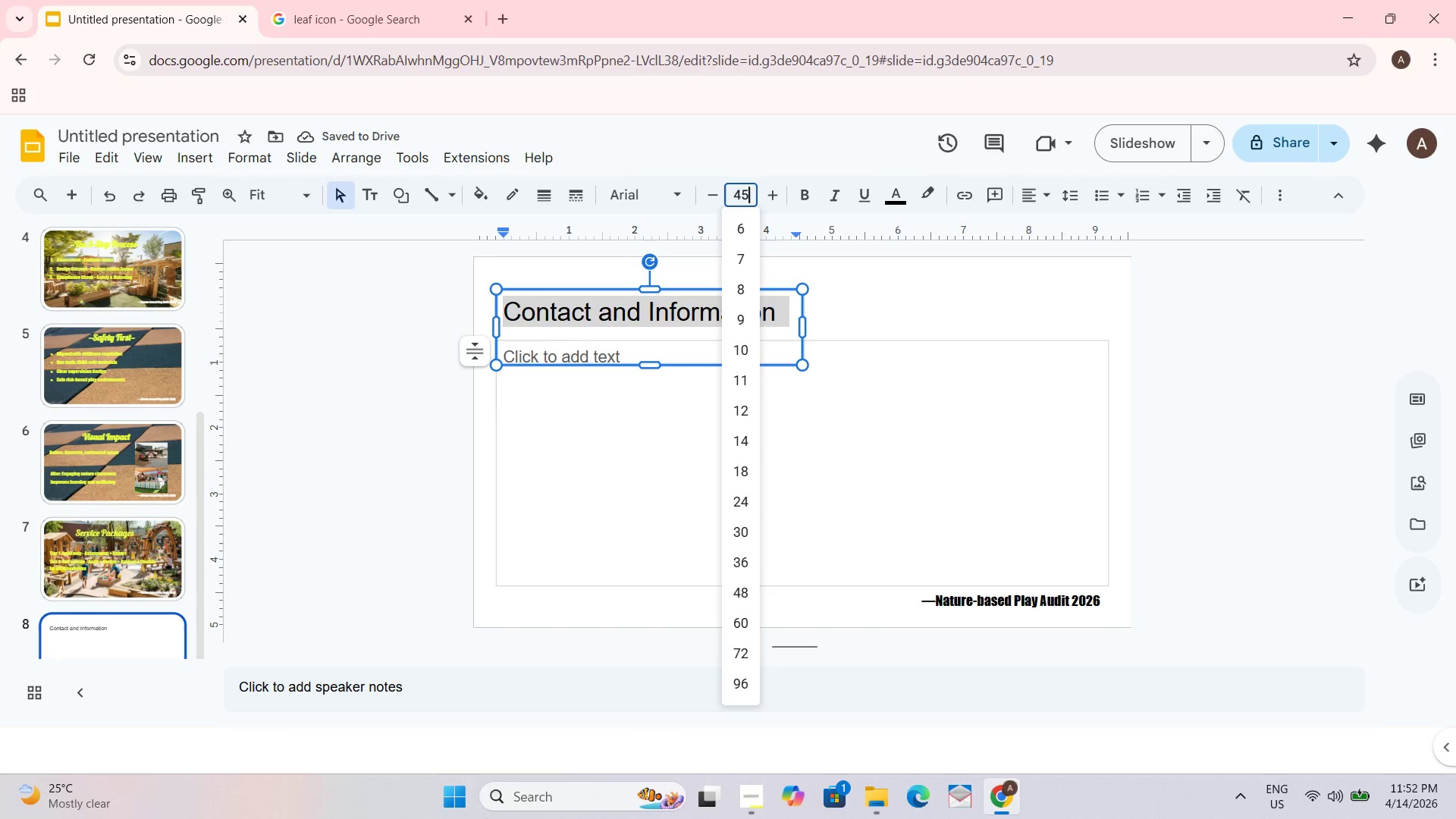 
key(NumpadEnter)
 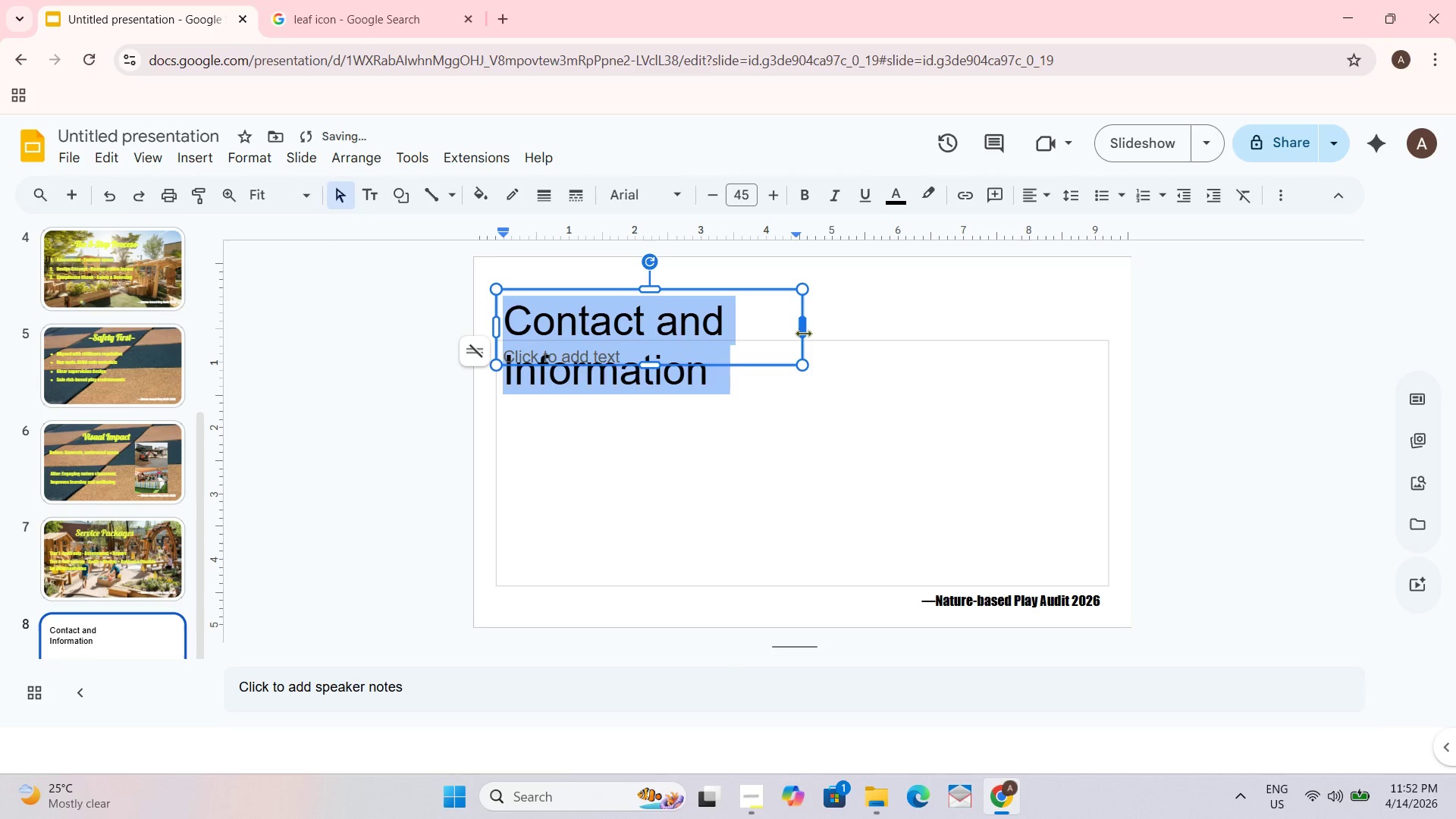 
left_click_drag(start_coordinate=[802, 328], to_coordinate=[828, 328])
 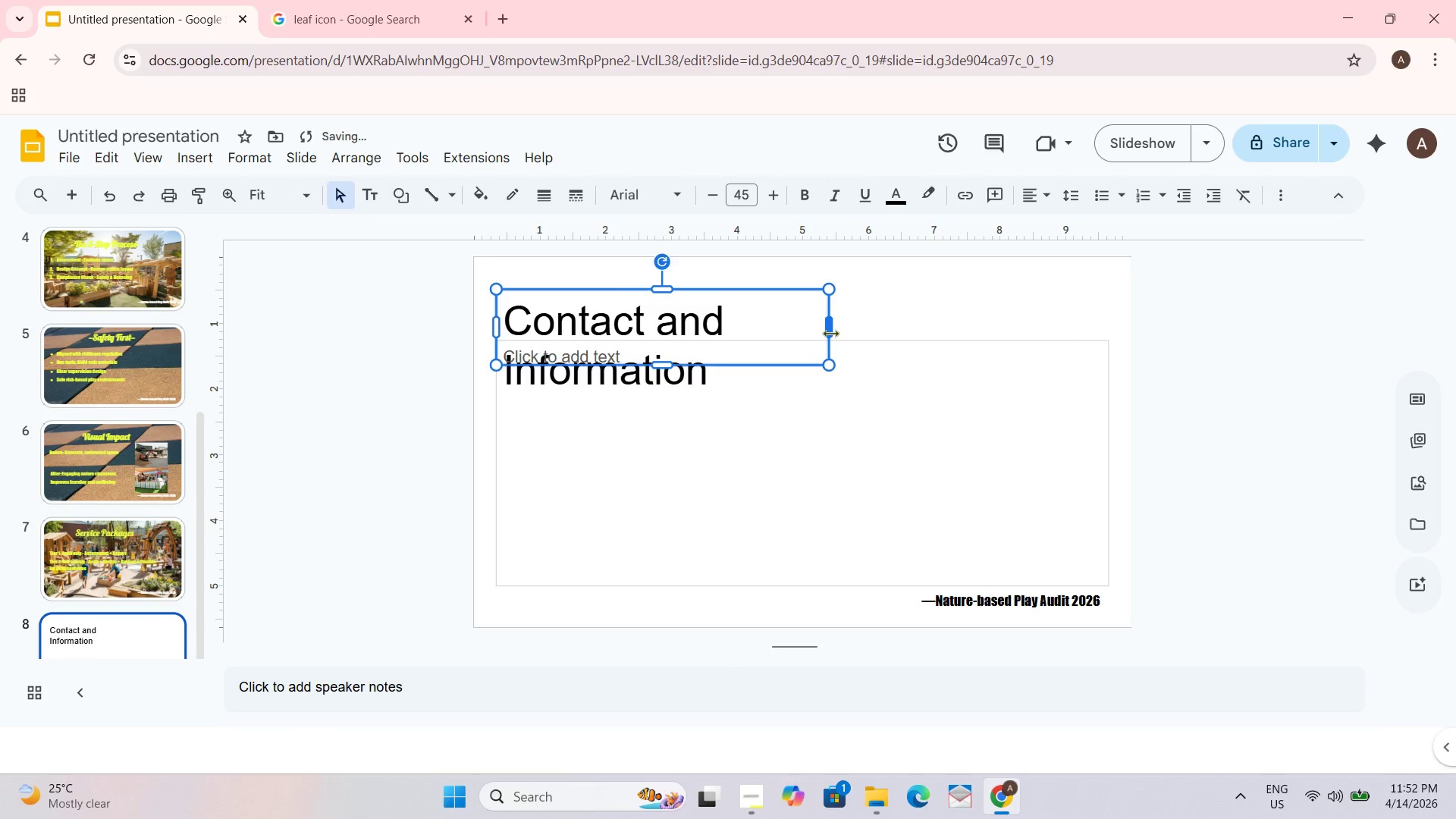 
left_click_drag(start_coordinate=[832, 333], to_coordinate=[859, 330])
 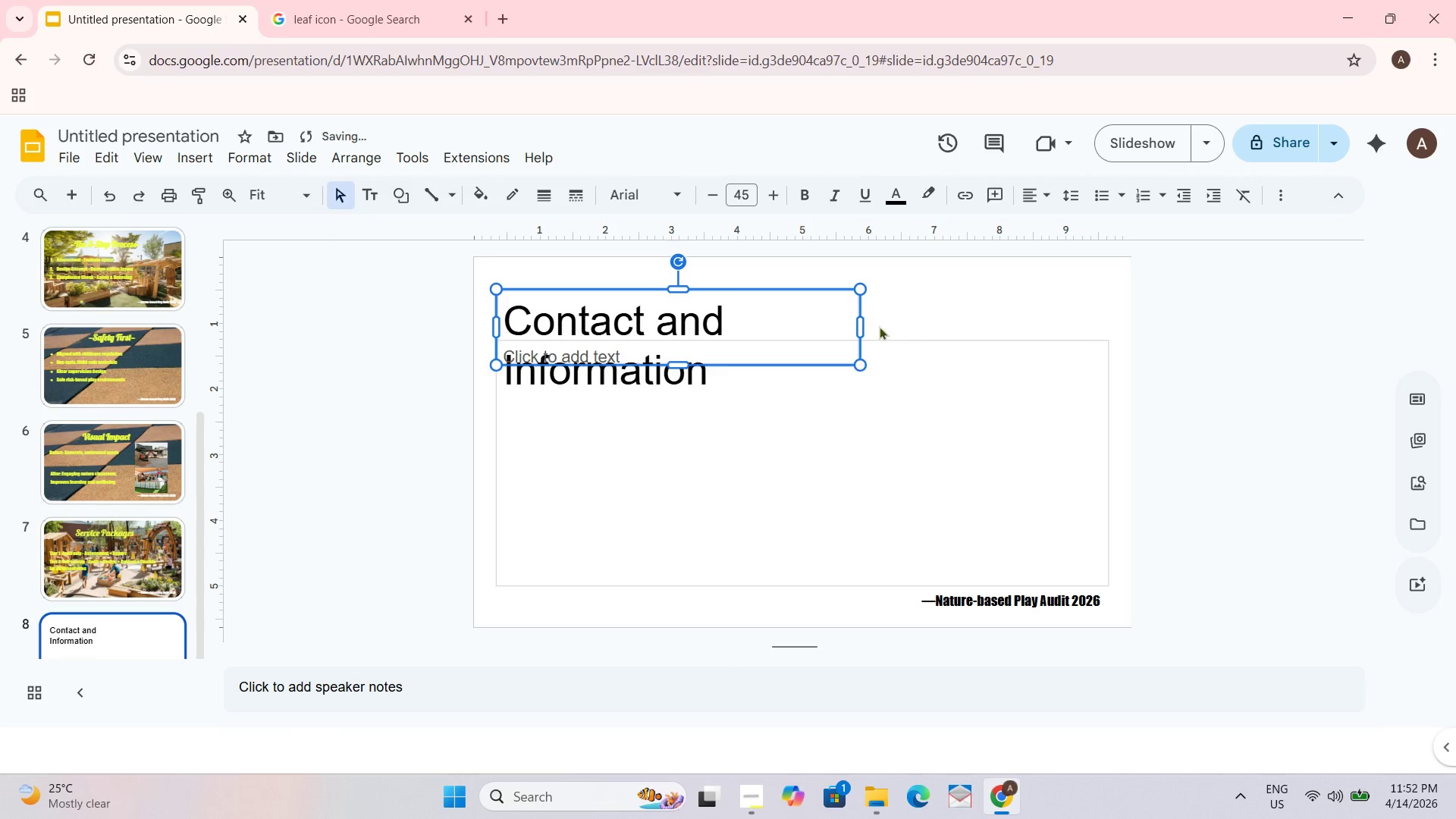 
left_click_drag(start_coordinate=[871, 326], to_coordinate=[879, 328])
 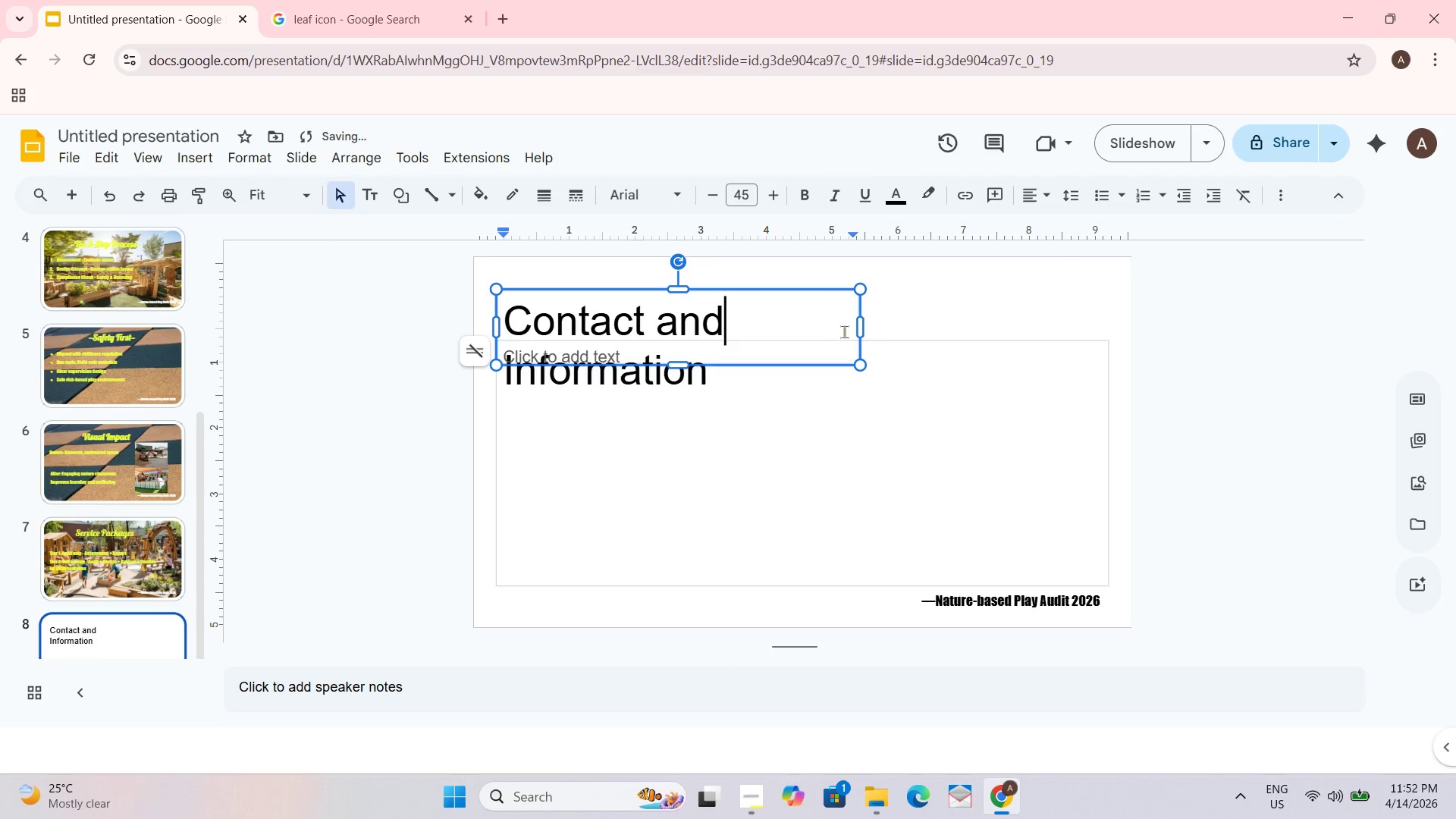 
left_click_drag(start_coordinate=[861, 331], to_coordinate=[932, 328])
 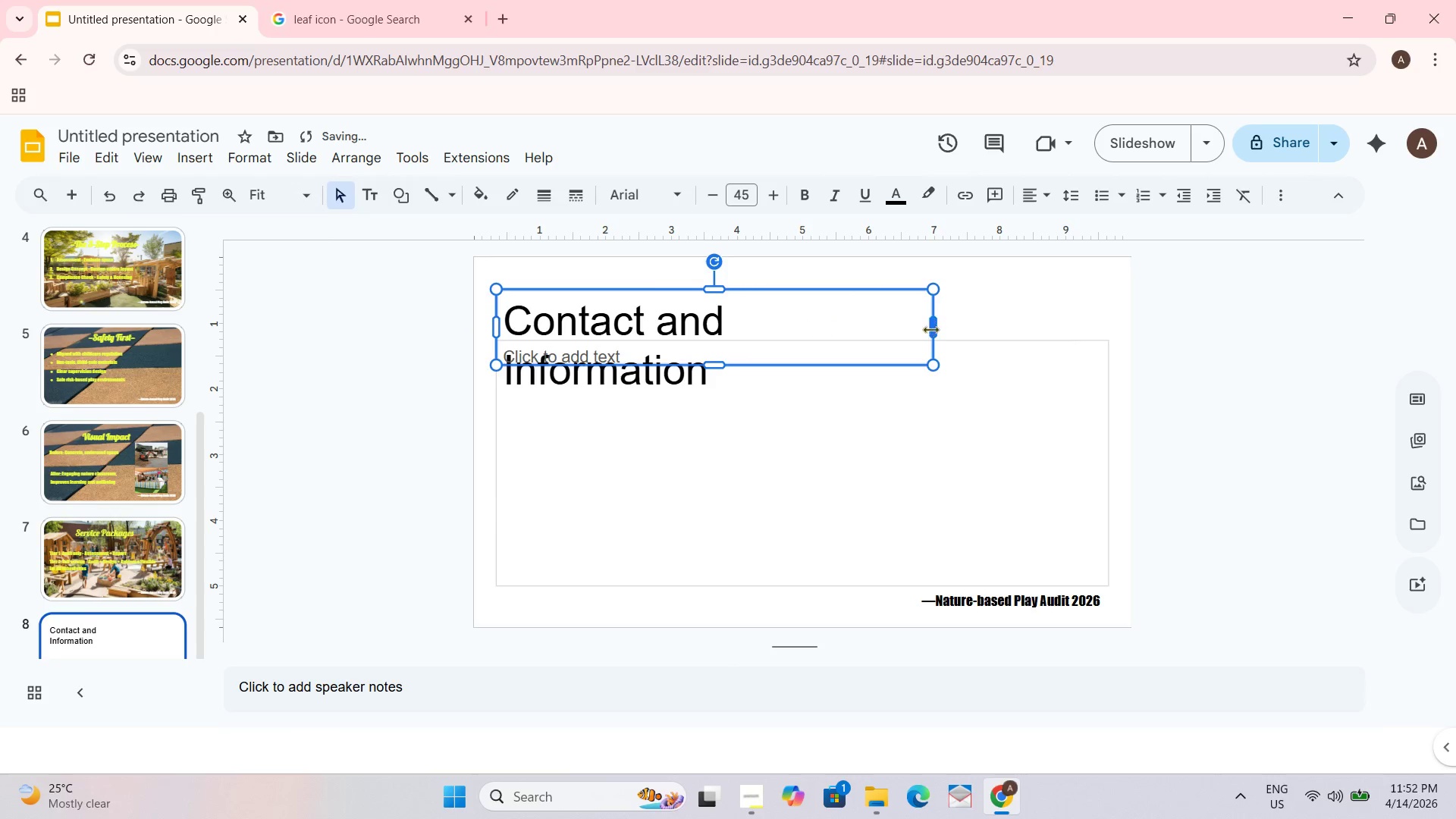 
left_click_drag(start_coordinate=[934, 333], to_coordinate=[1040, 331])
 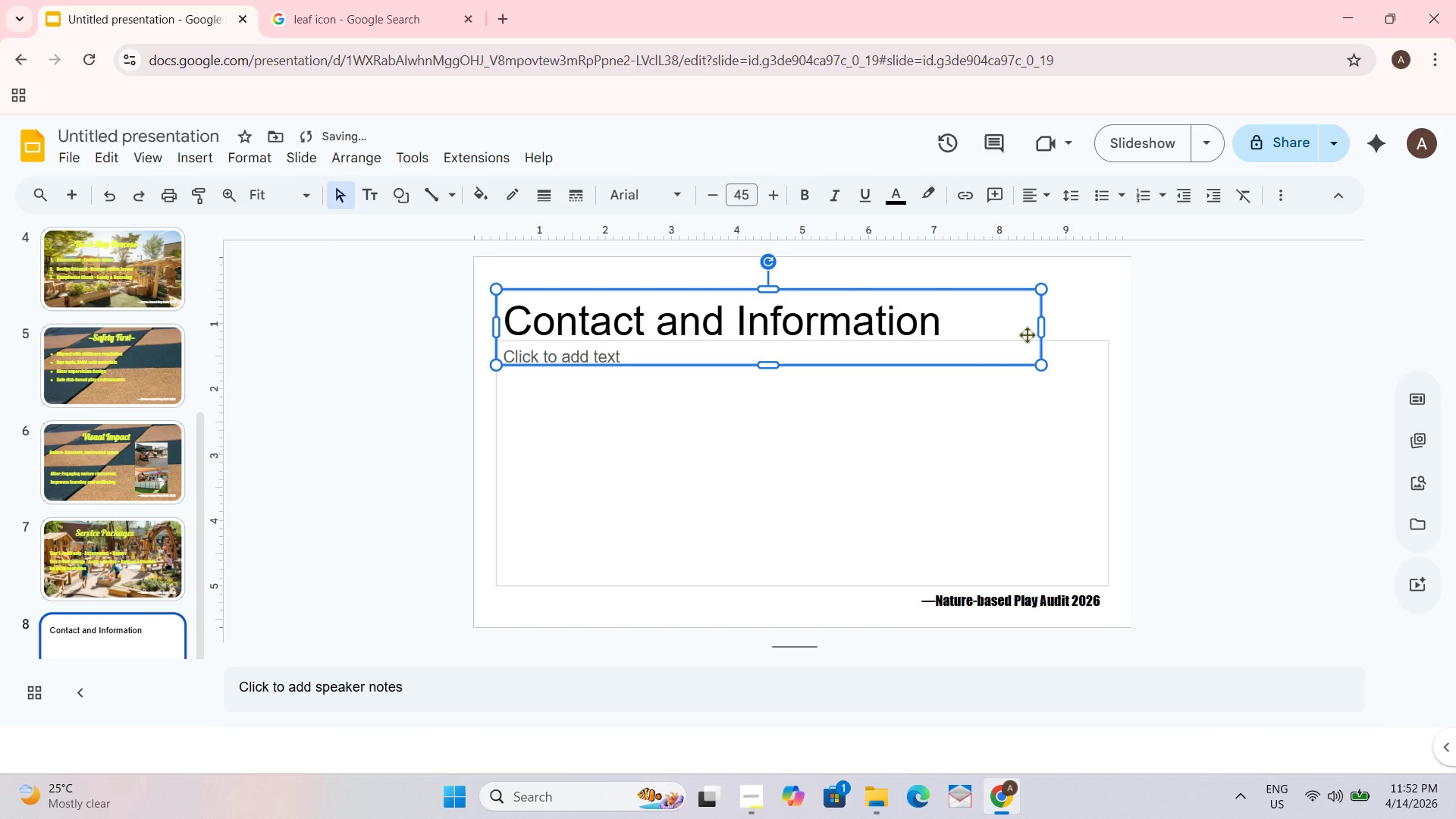 
left_click_drag(start_coordinate=[1043, 329], to_coordinate=[977, 333])
 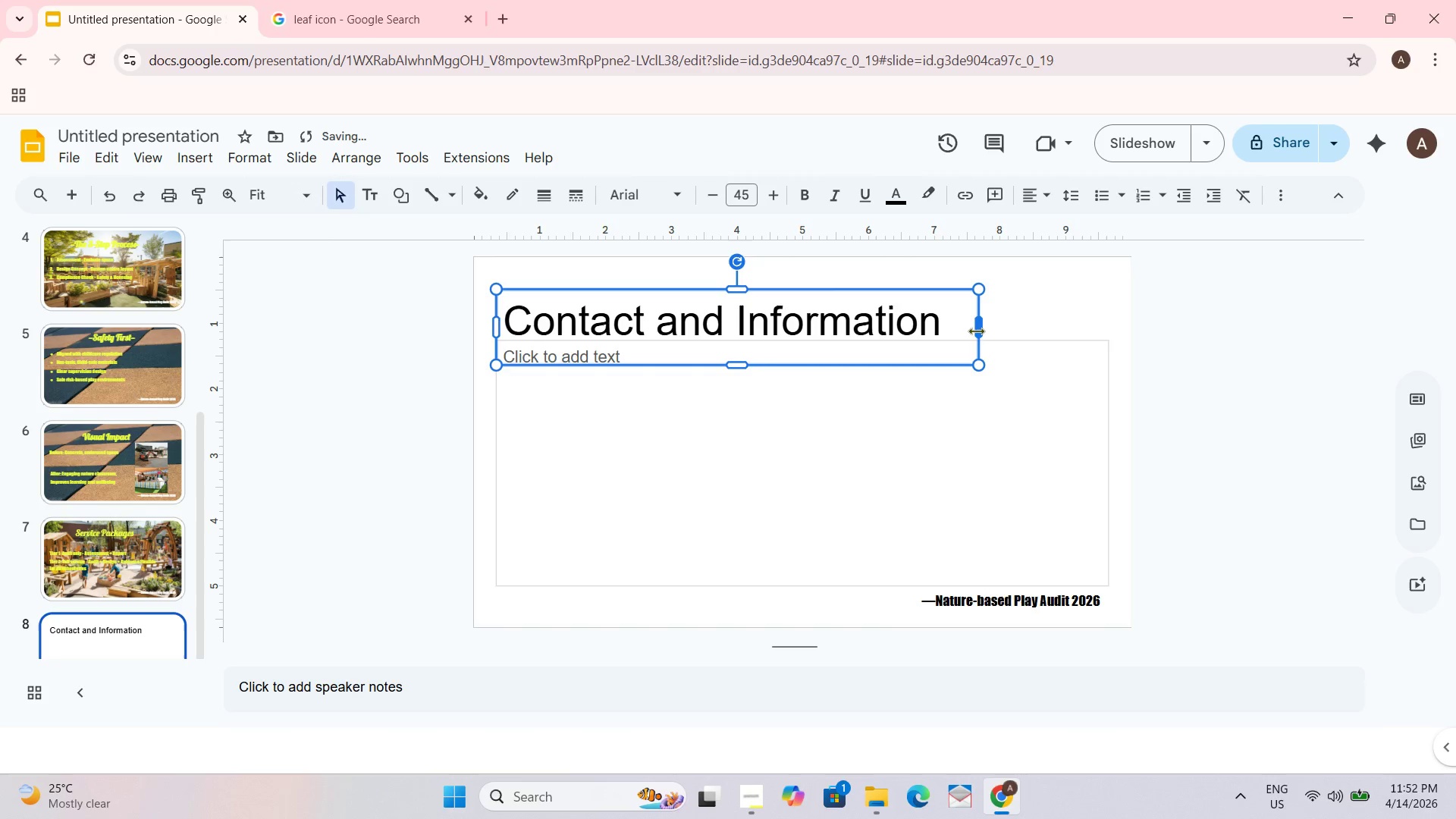 
left_click_drag(start_coordinate=[976, 331], to_coordinate=[956, 331])
 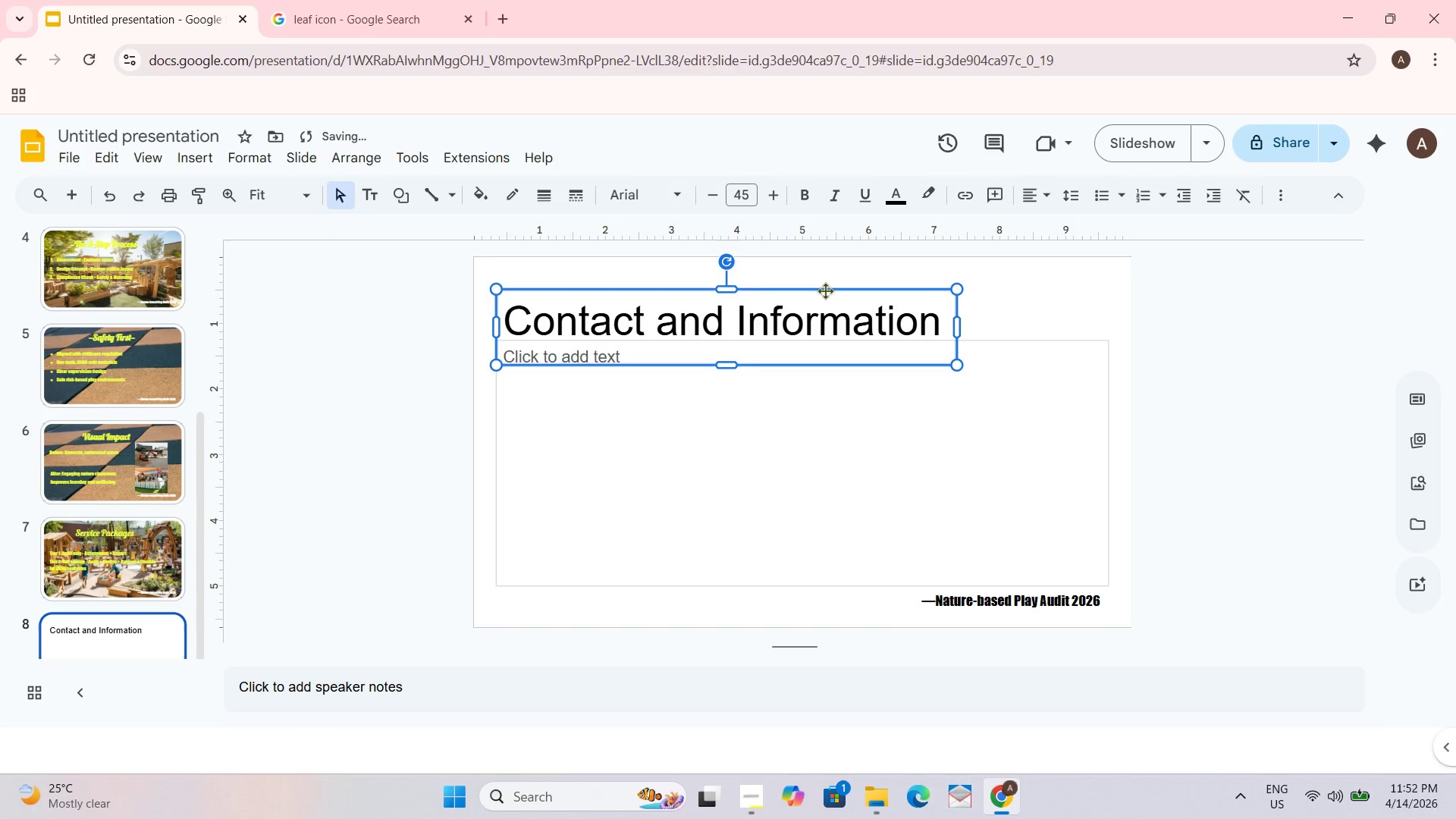 
left_click_drag(start_coordinate=[820, 290], to_coordinate=[893, 291])
 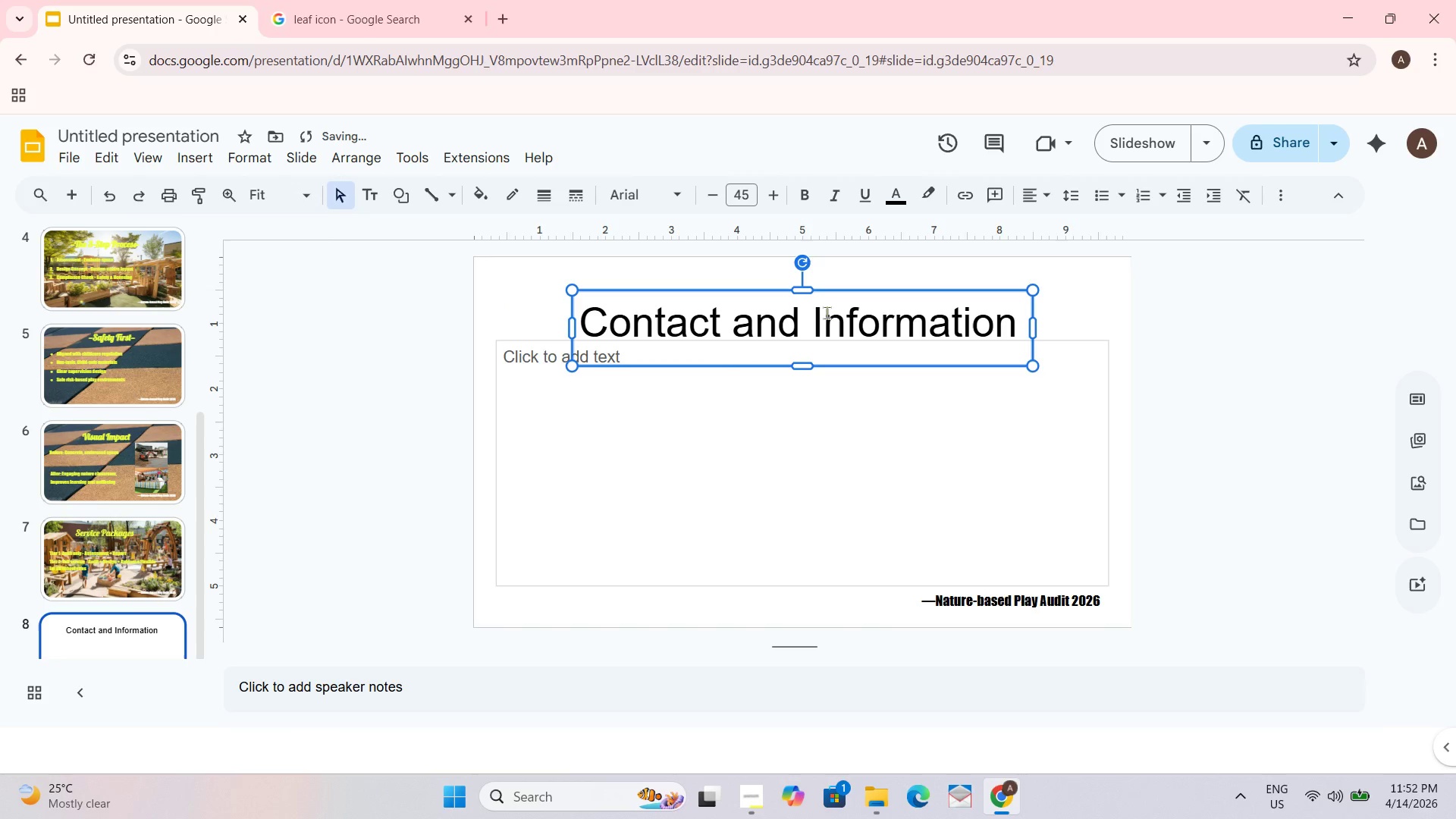 
left_click([826, 312])
 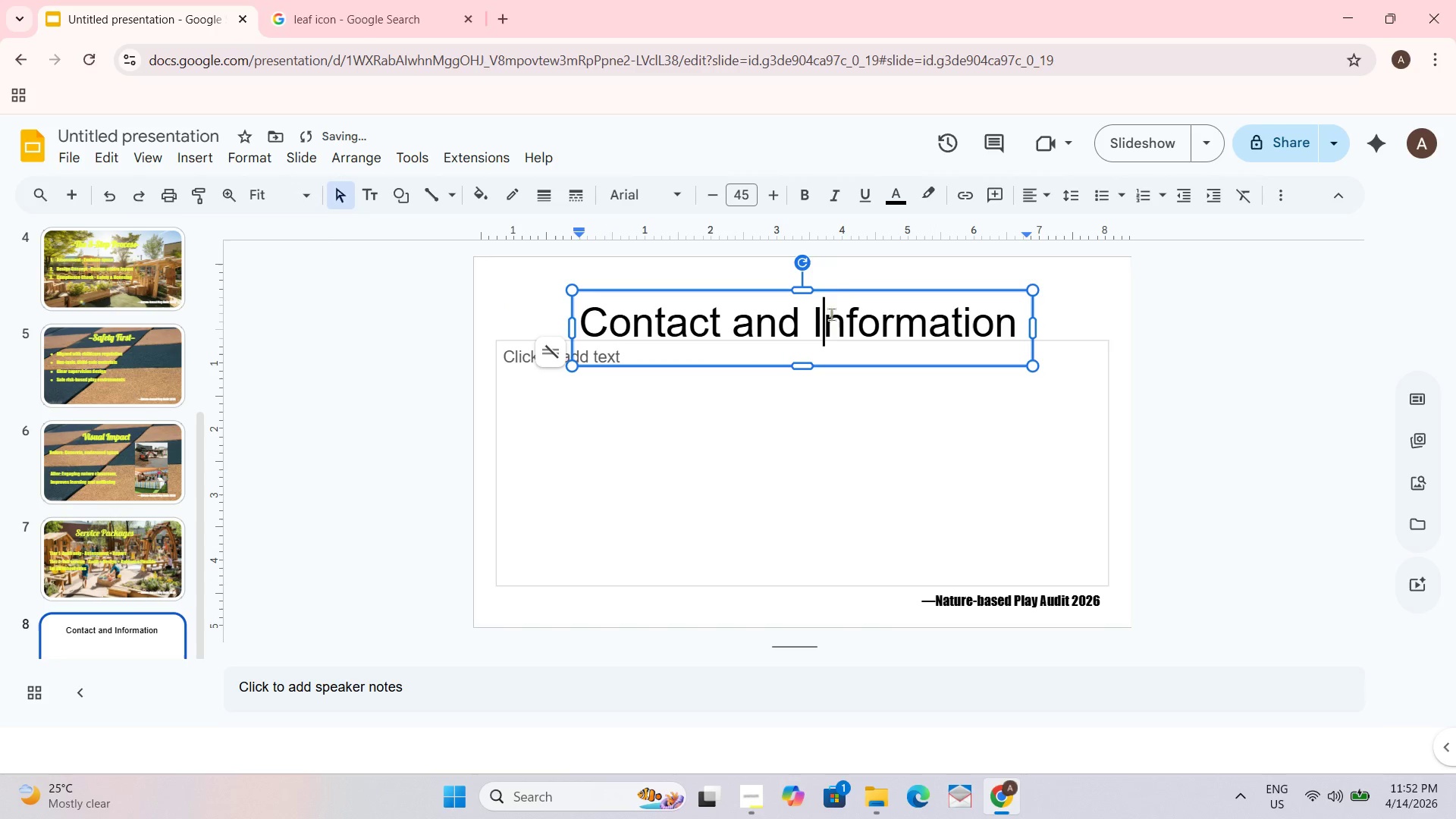 
key(Control+A)
 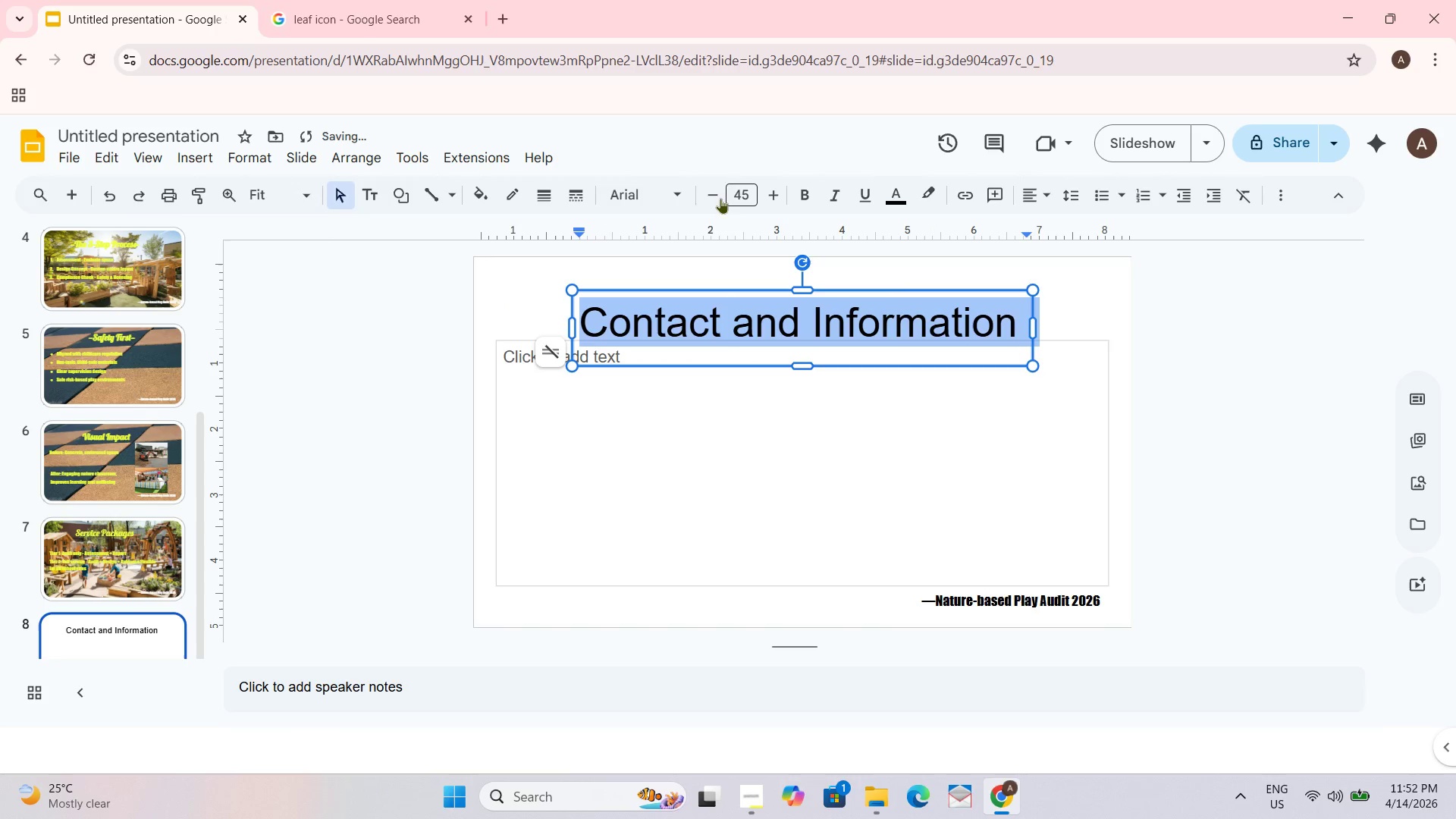 
left_click([685, 198])
 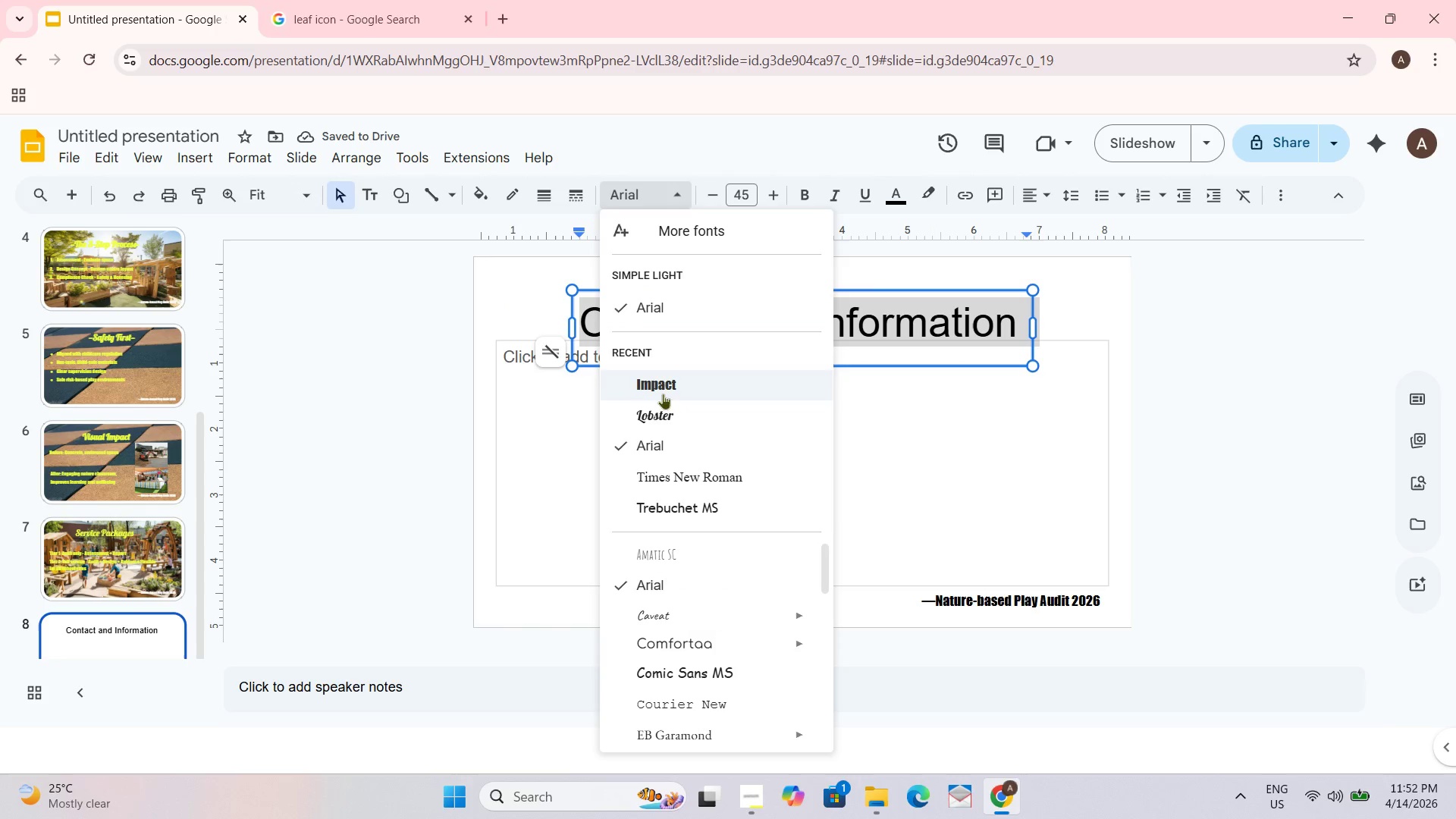 
left_click([661, 408])
 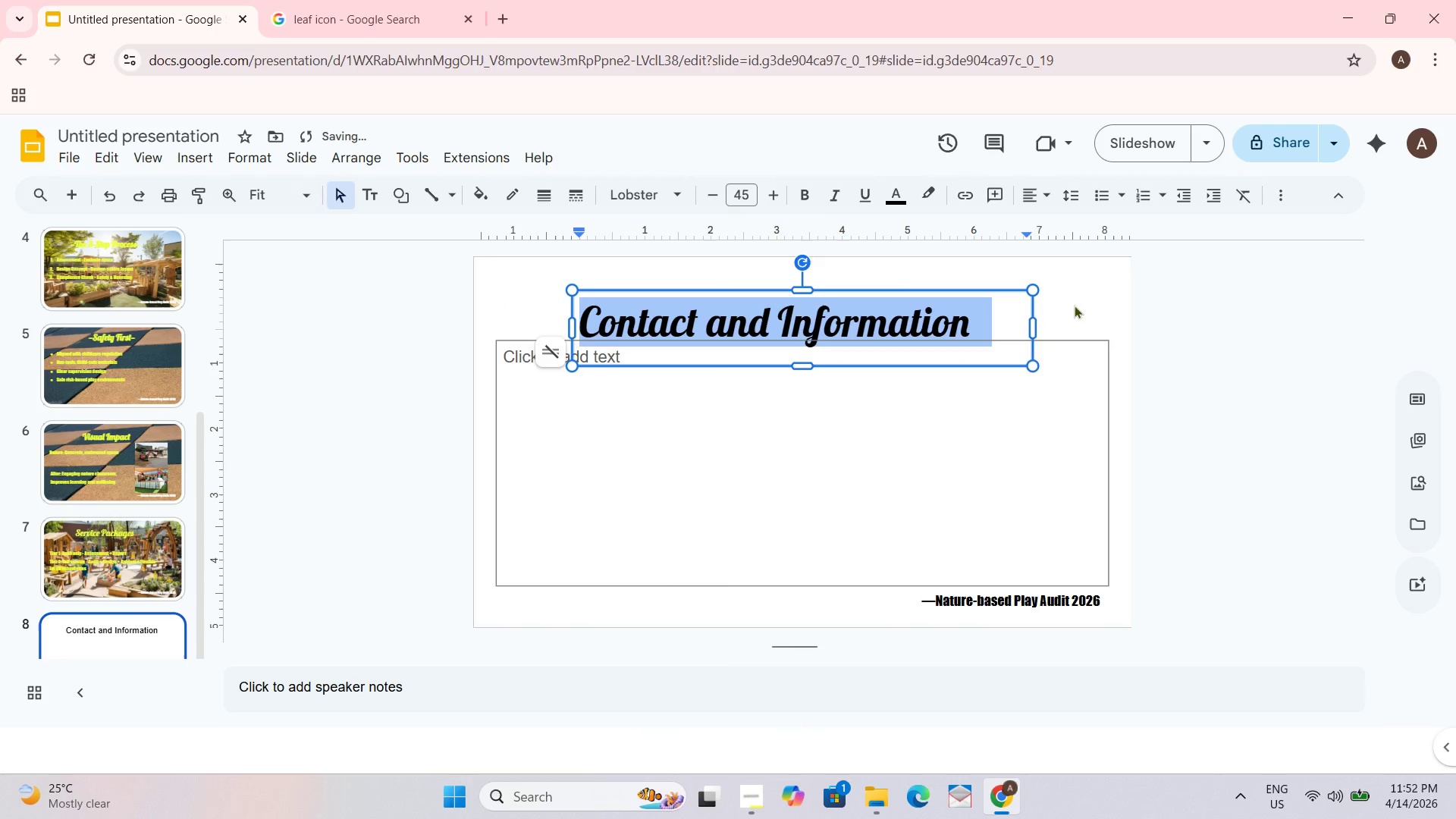 
key(Control+B)
 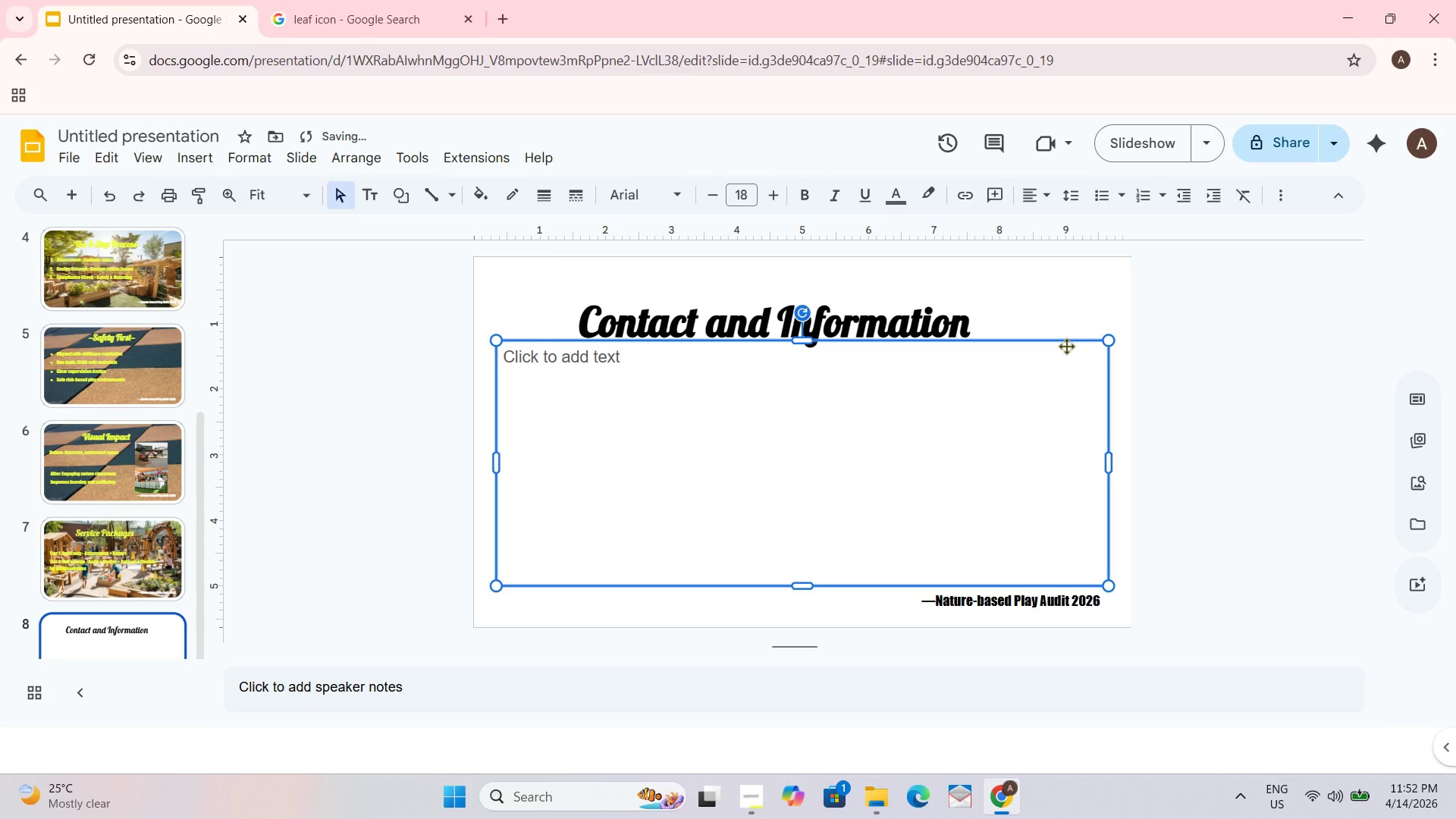 
left_click_drag(start_coordinate=[1066, 343], to_coordinate=[1066, 376])
 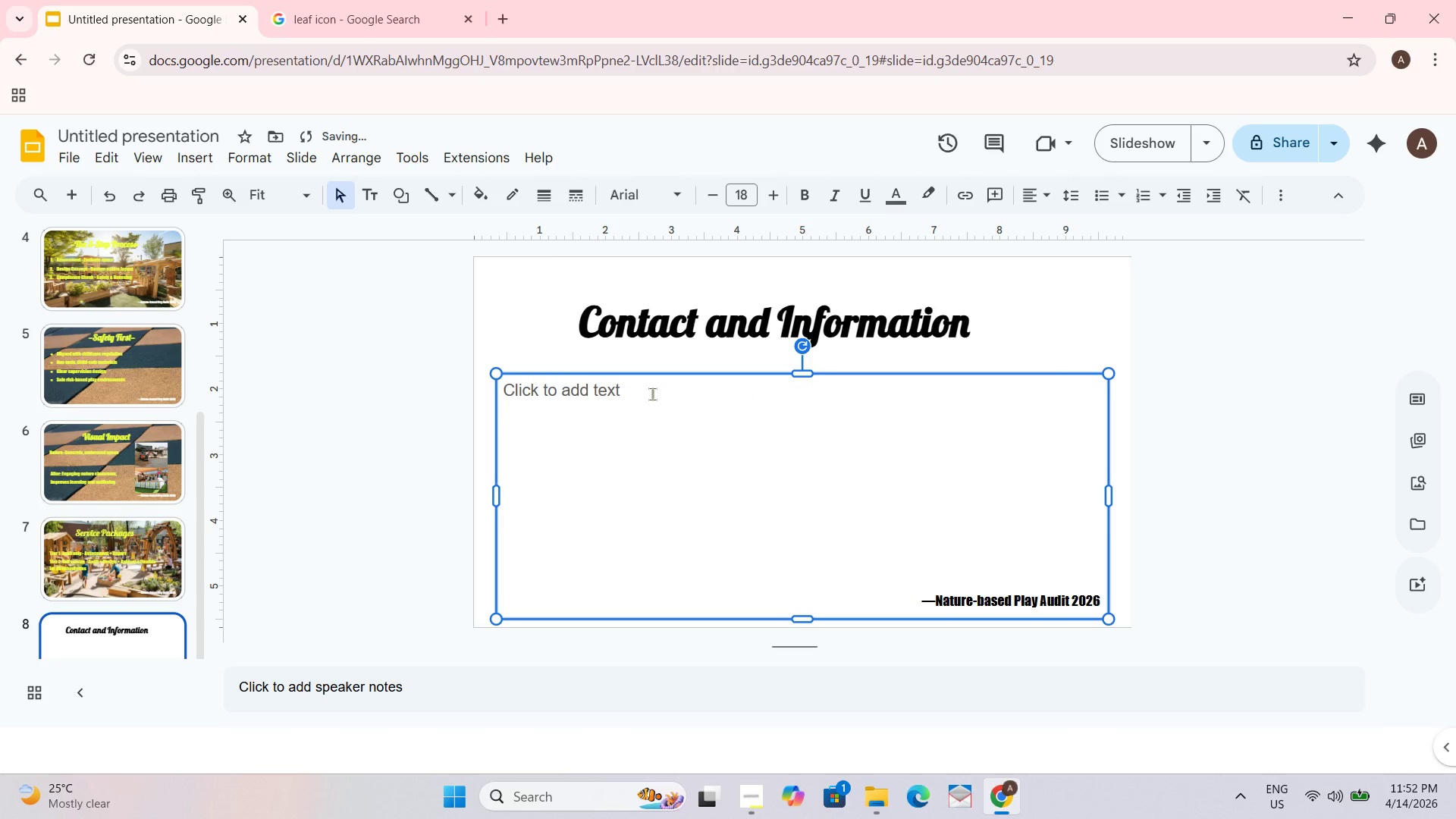 
left_click([604, 394])
 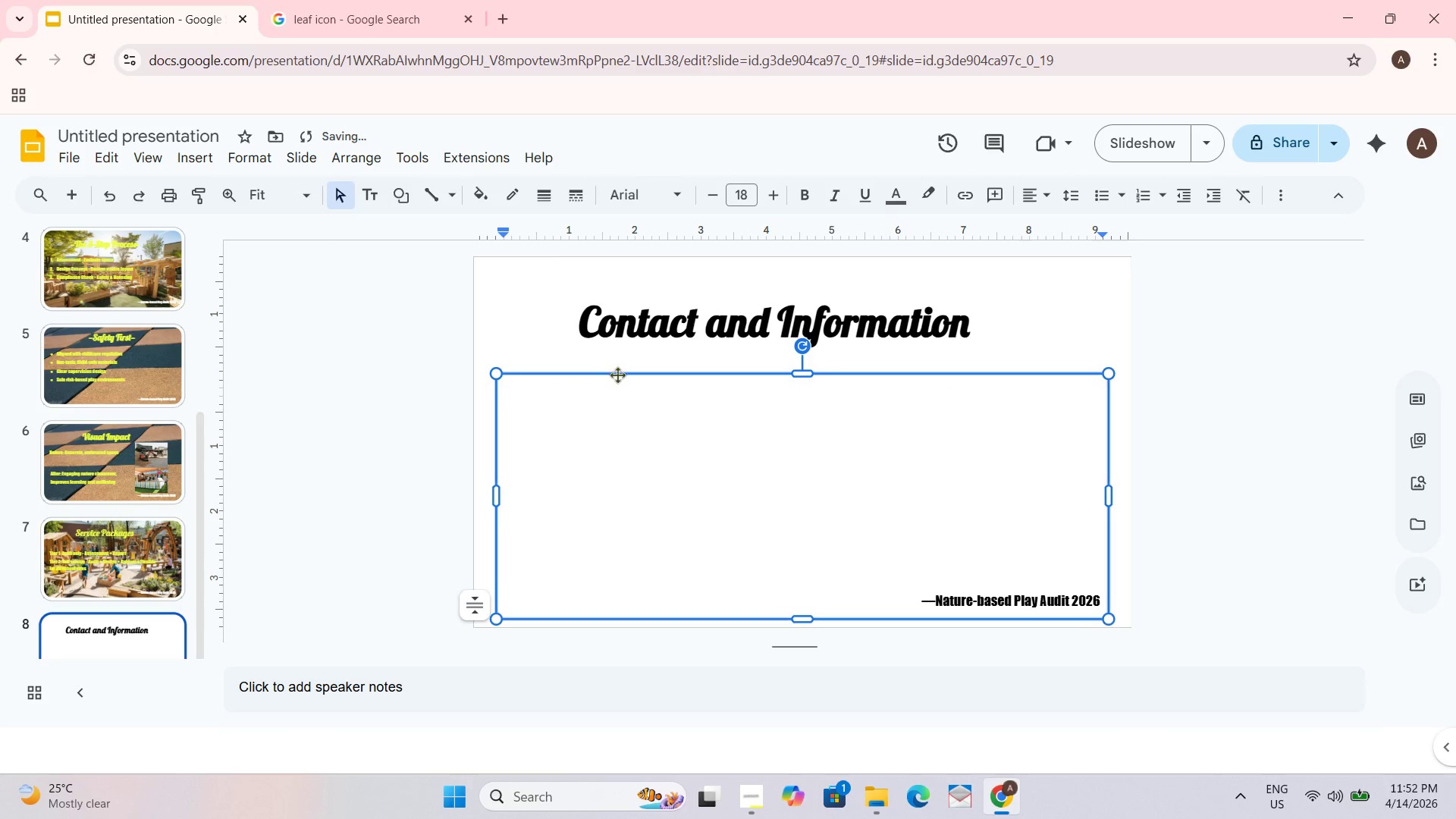 
key(Control+E)
 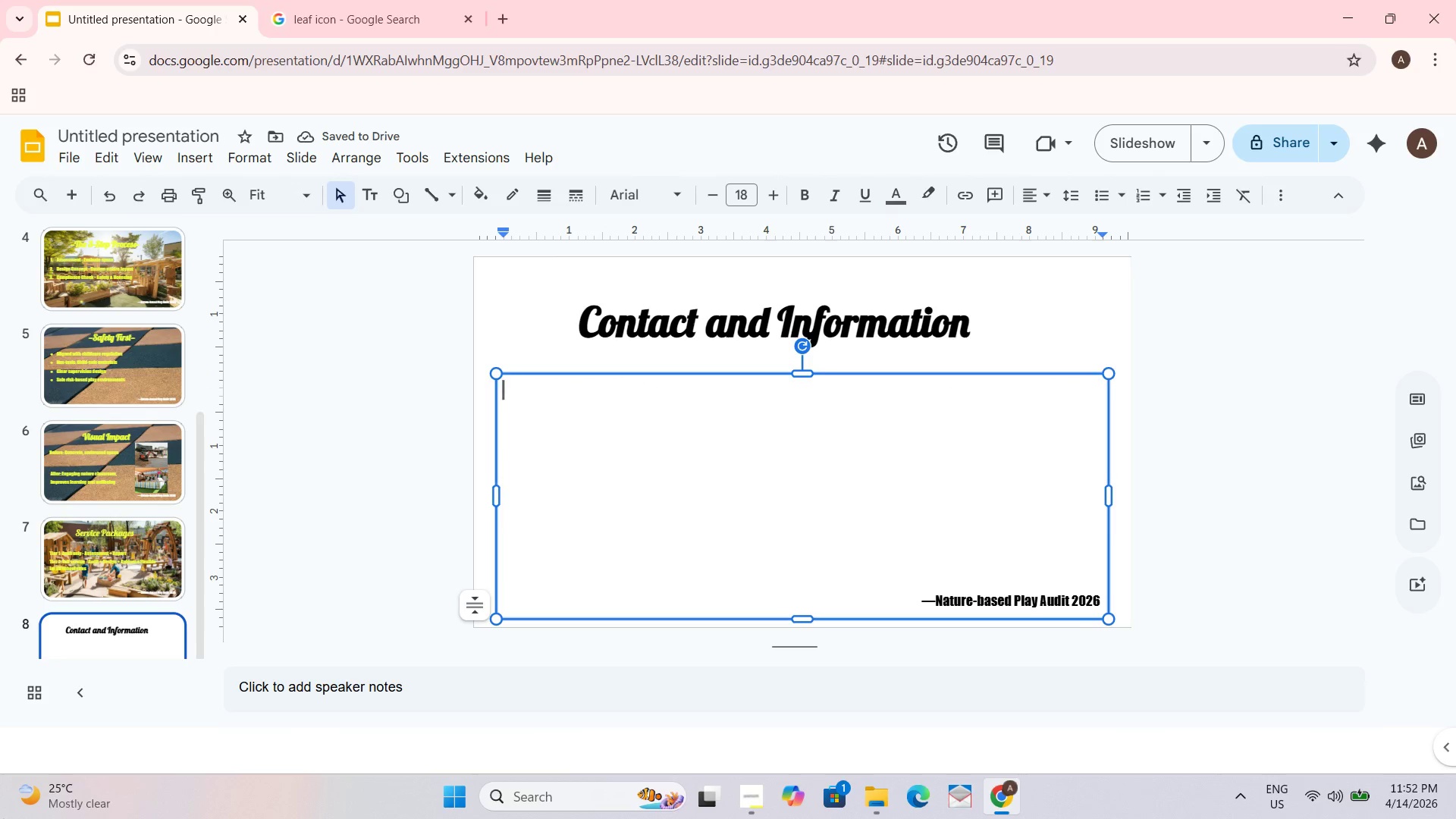 
key(Control+Shift+ShiftLeft)
 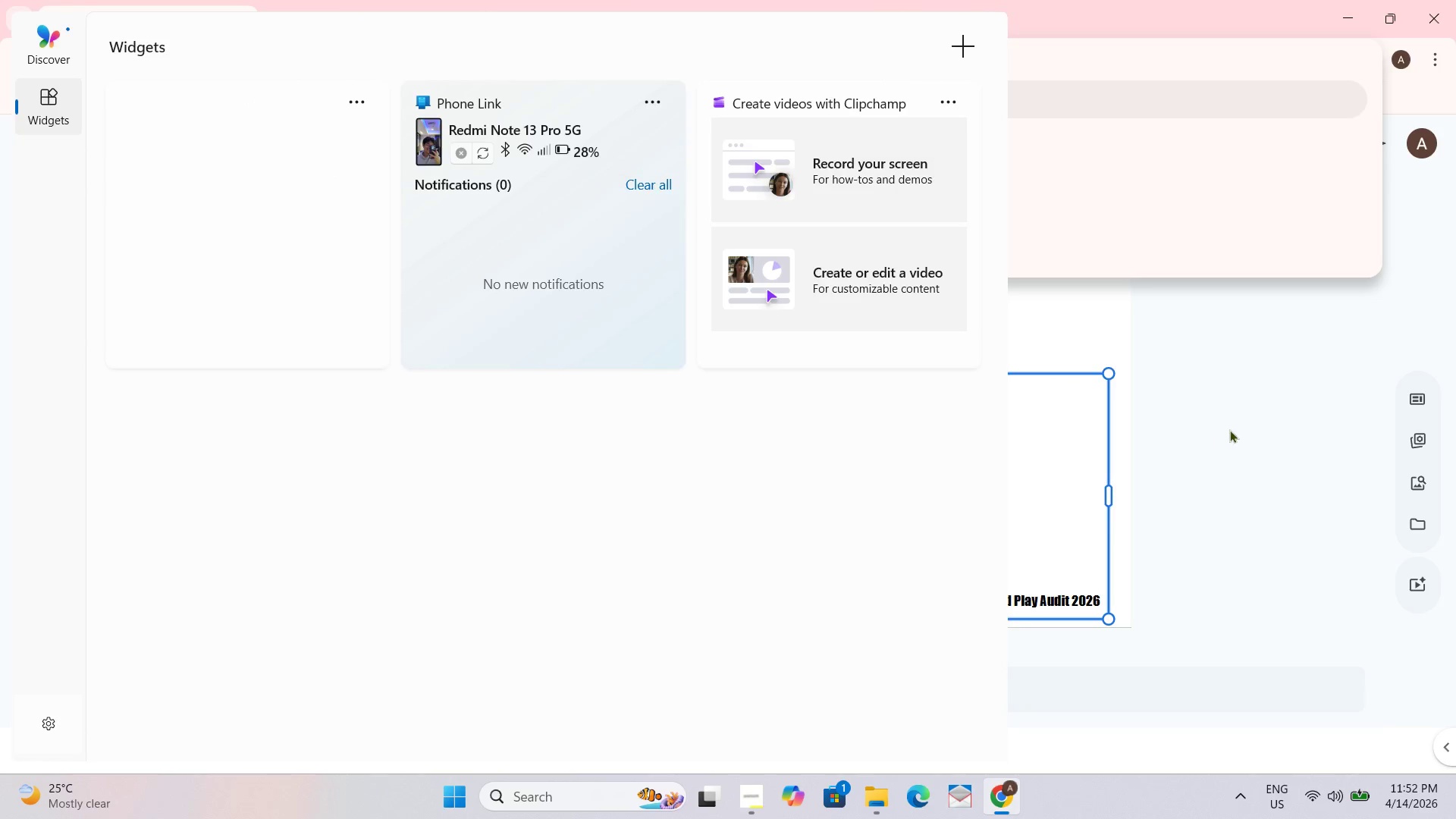 
left_click_drag(start_coordinate=[770, 464], to_coordinate=[767, 463])
 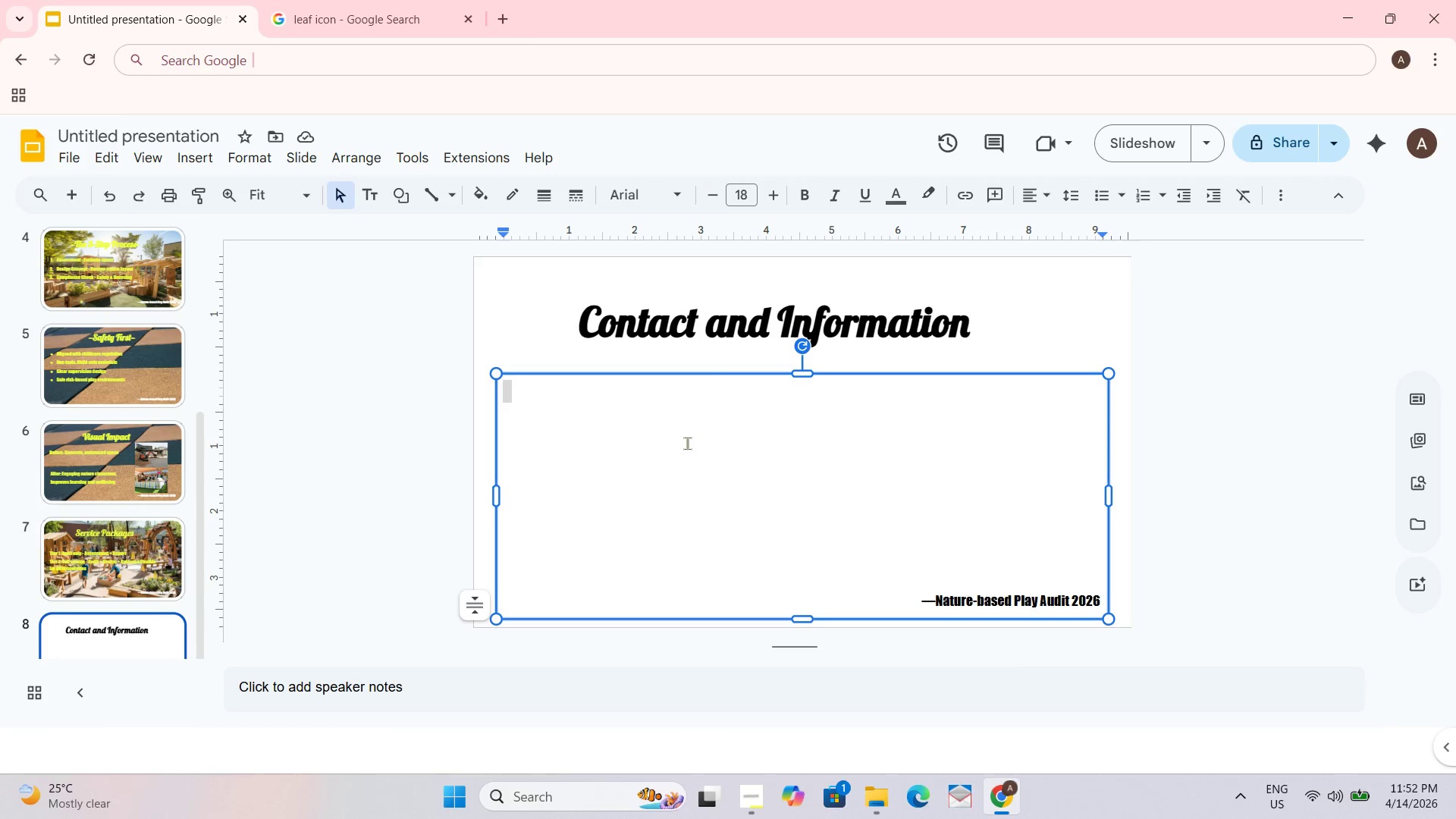 
key(Control+E)
 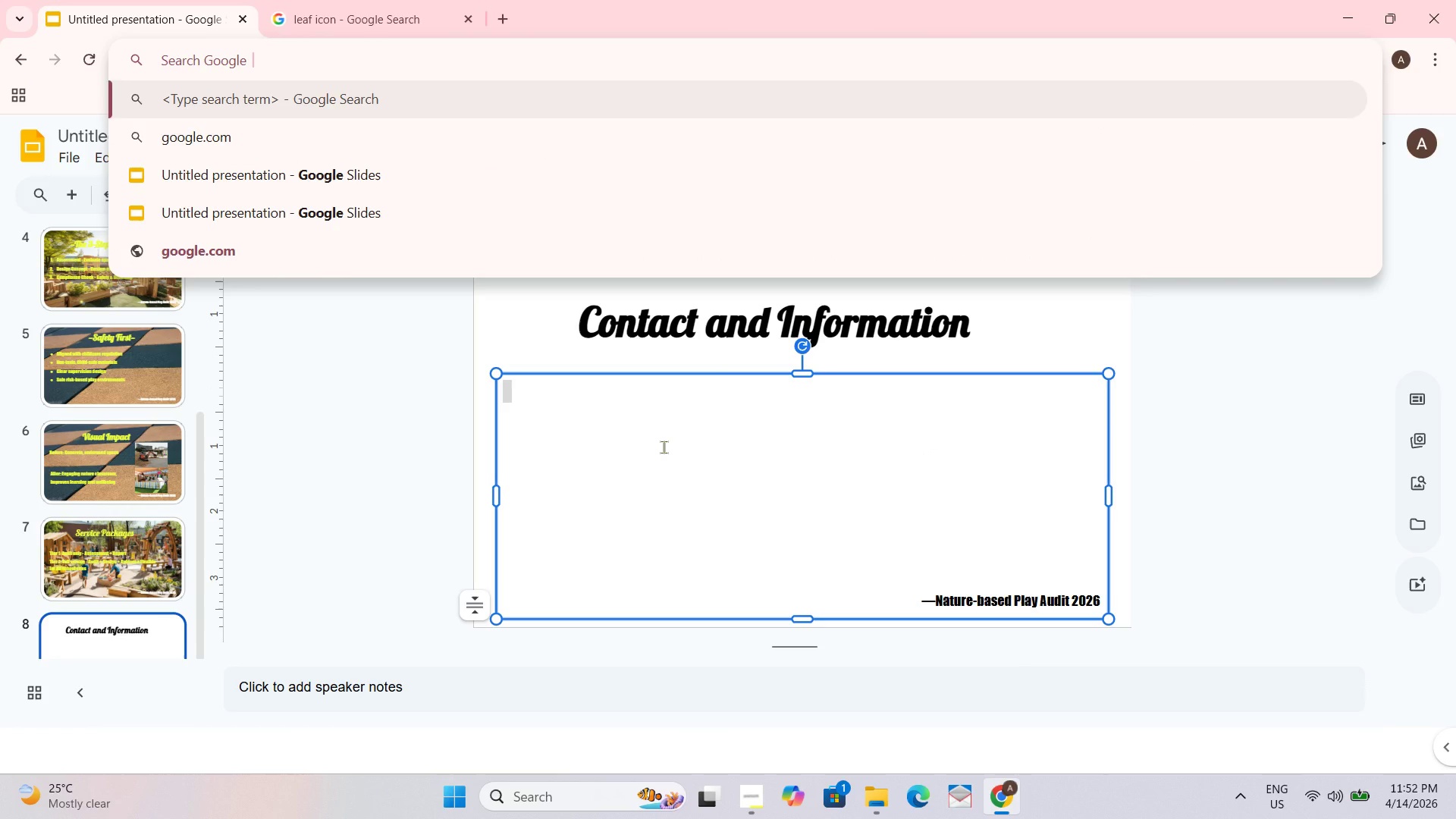 
left_click_drag(start_coordinate=[633, 429], to_coordinate=[629, 425])
 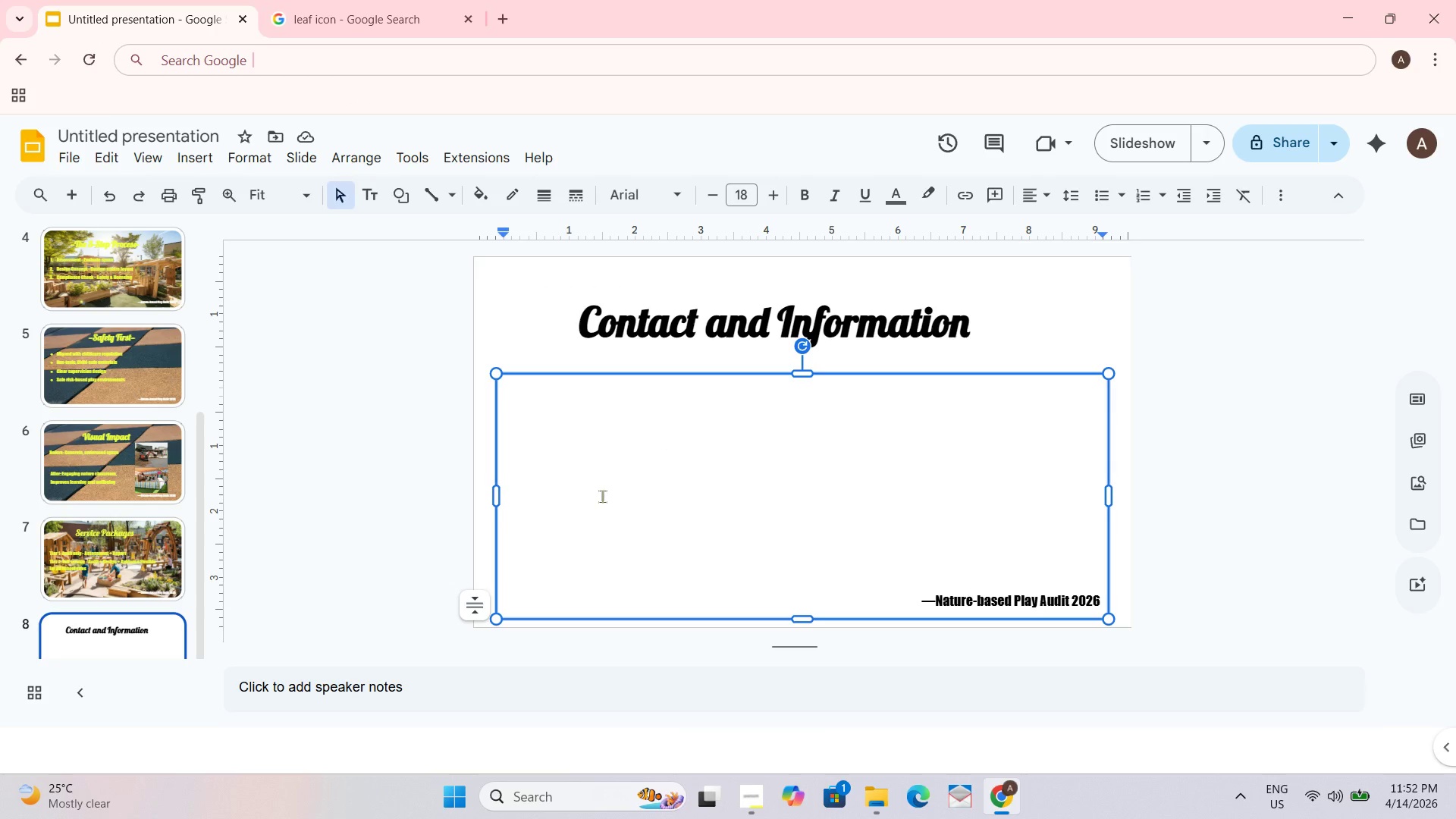 
type(Emai)
 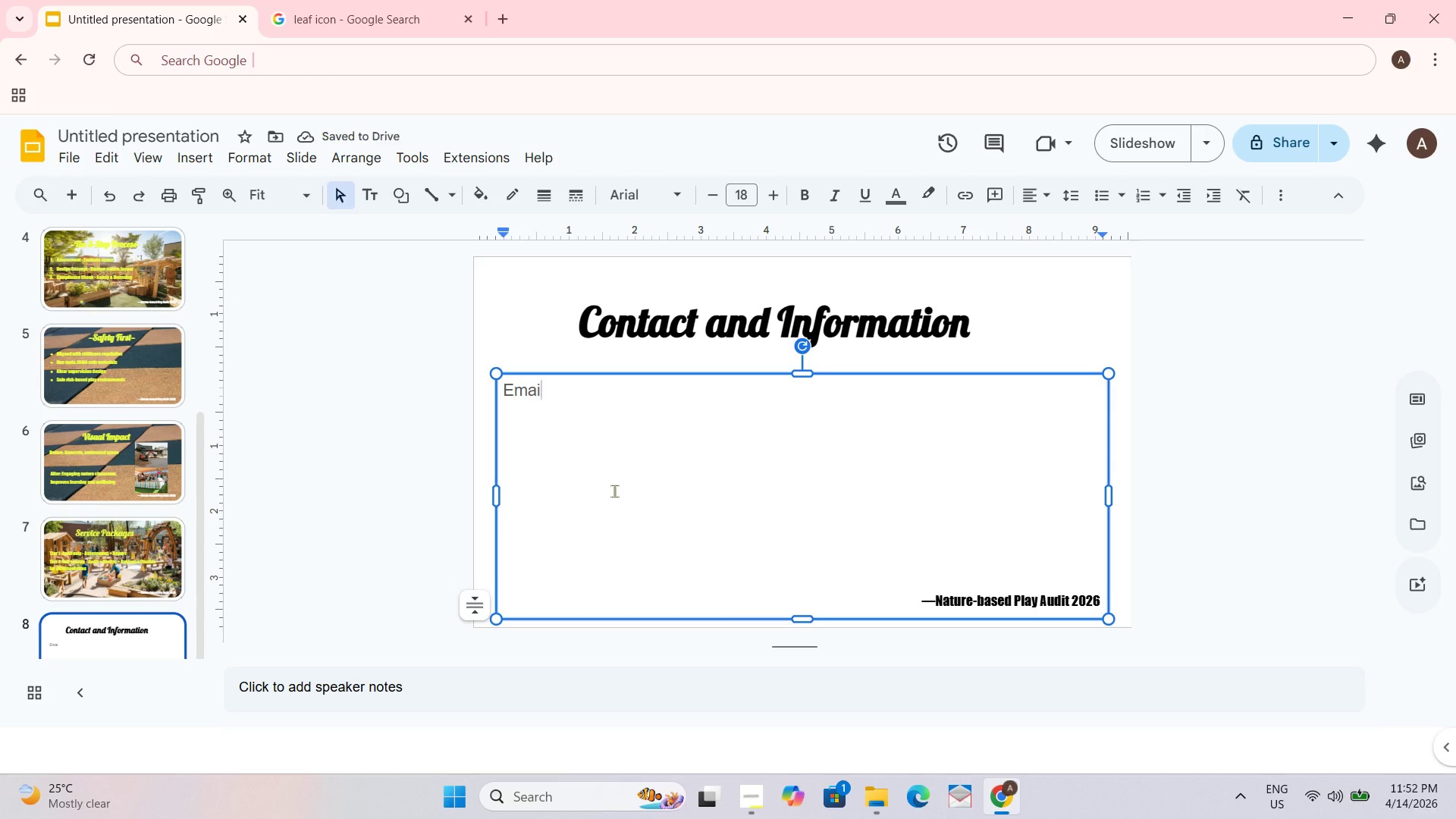 
key(L)
 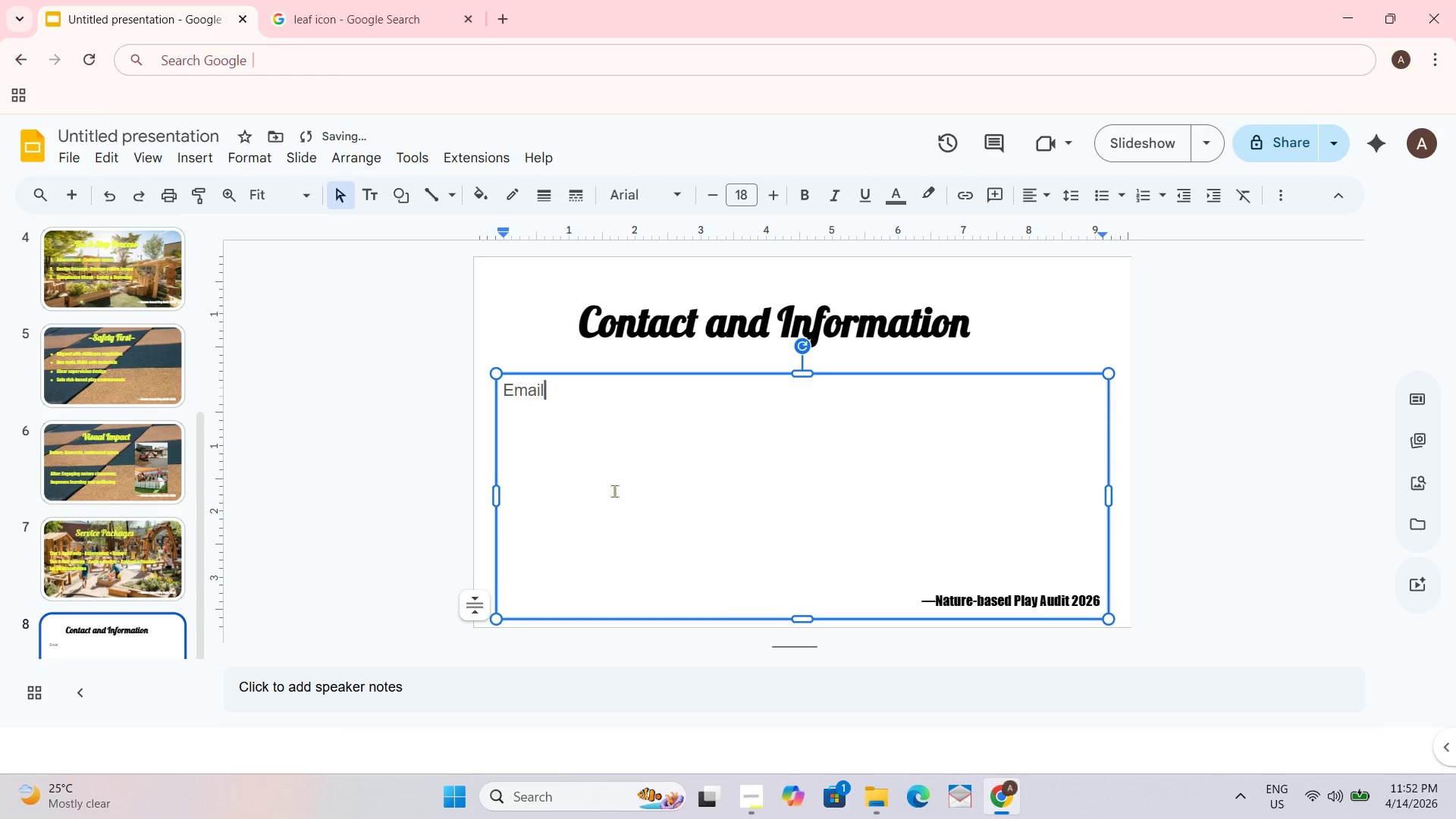 
key(Space)
 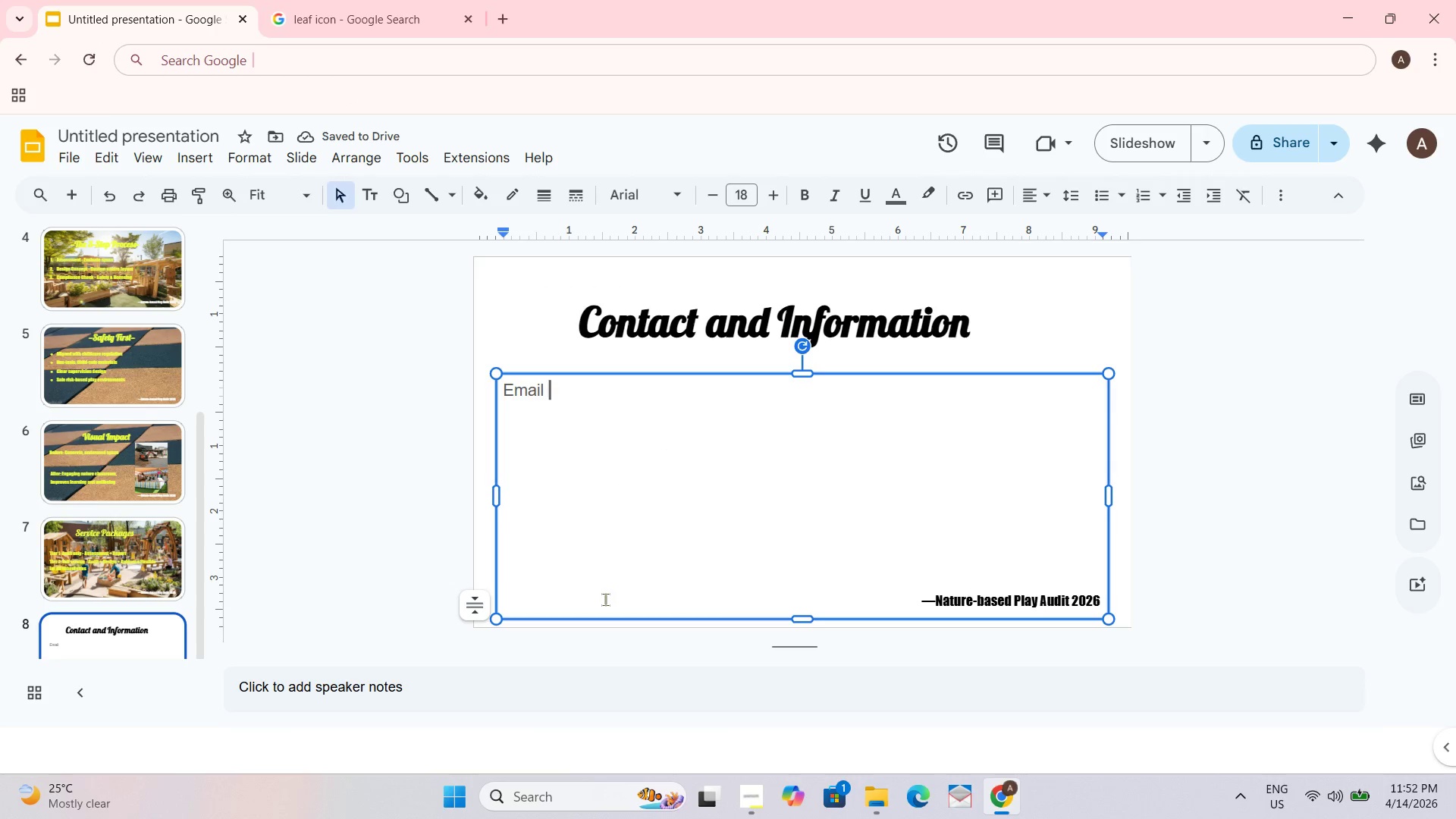 
key(Backspace)
type(: H)
key(Backspace)
type(hello@greensprout)
 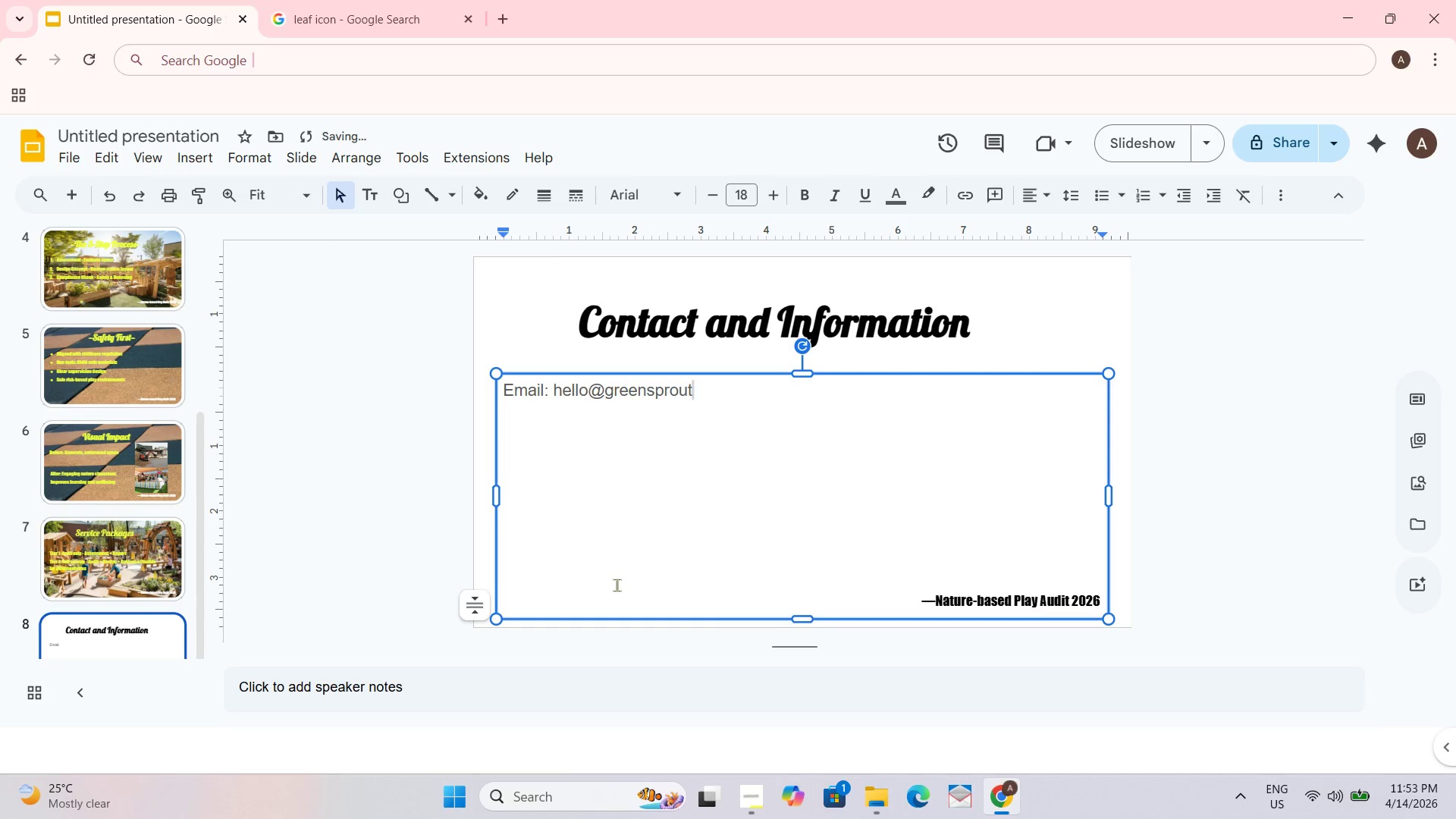 
type(cpn)
key(Backspace)
key(Backspace)
type(onsulting)
 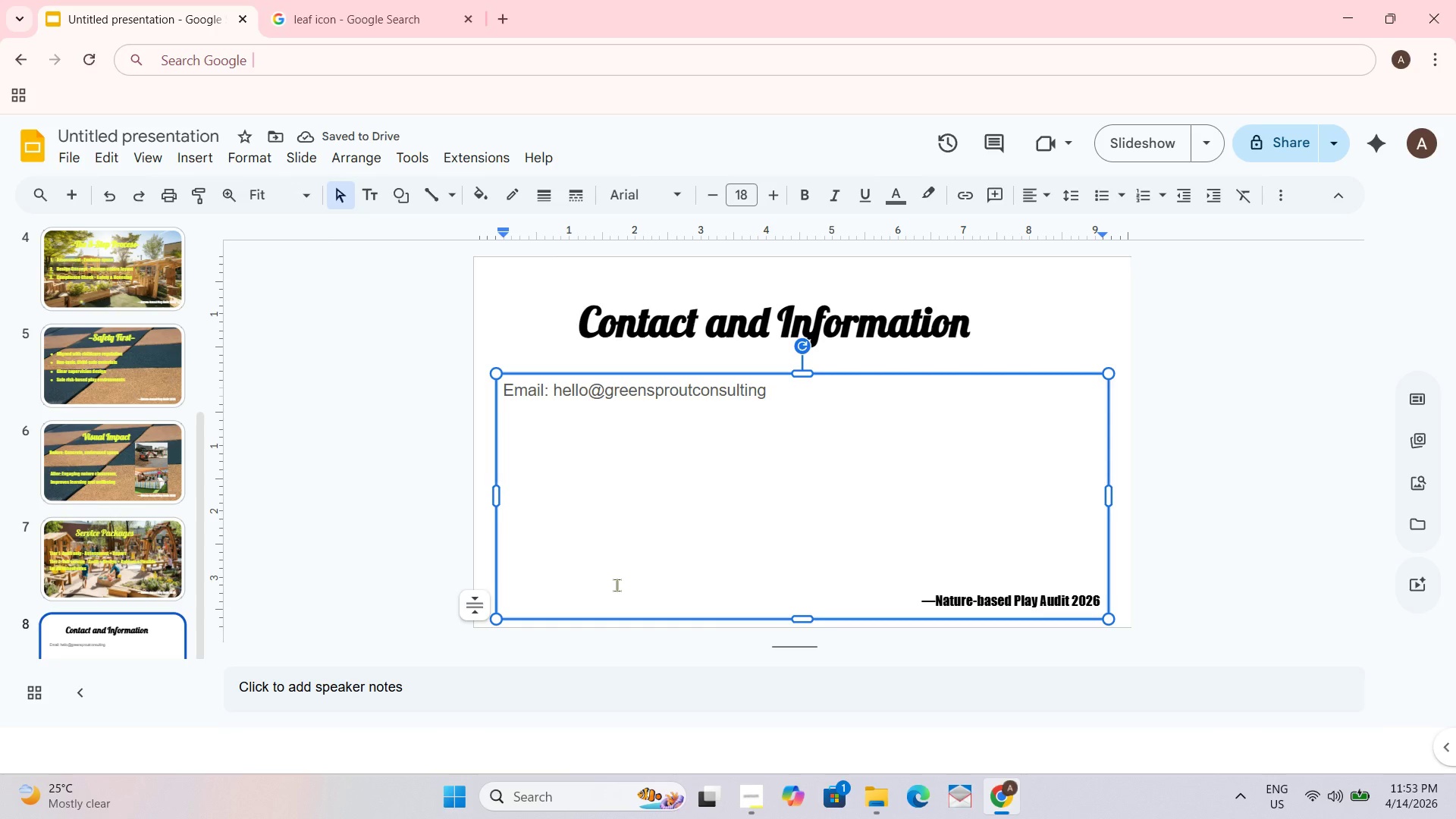 
type(.com)
 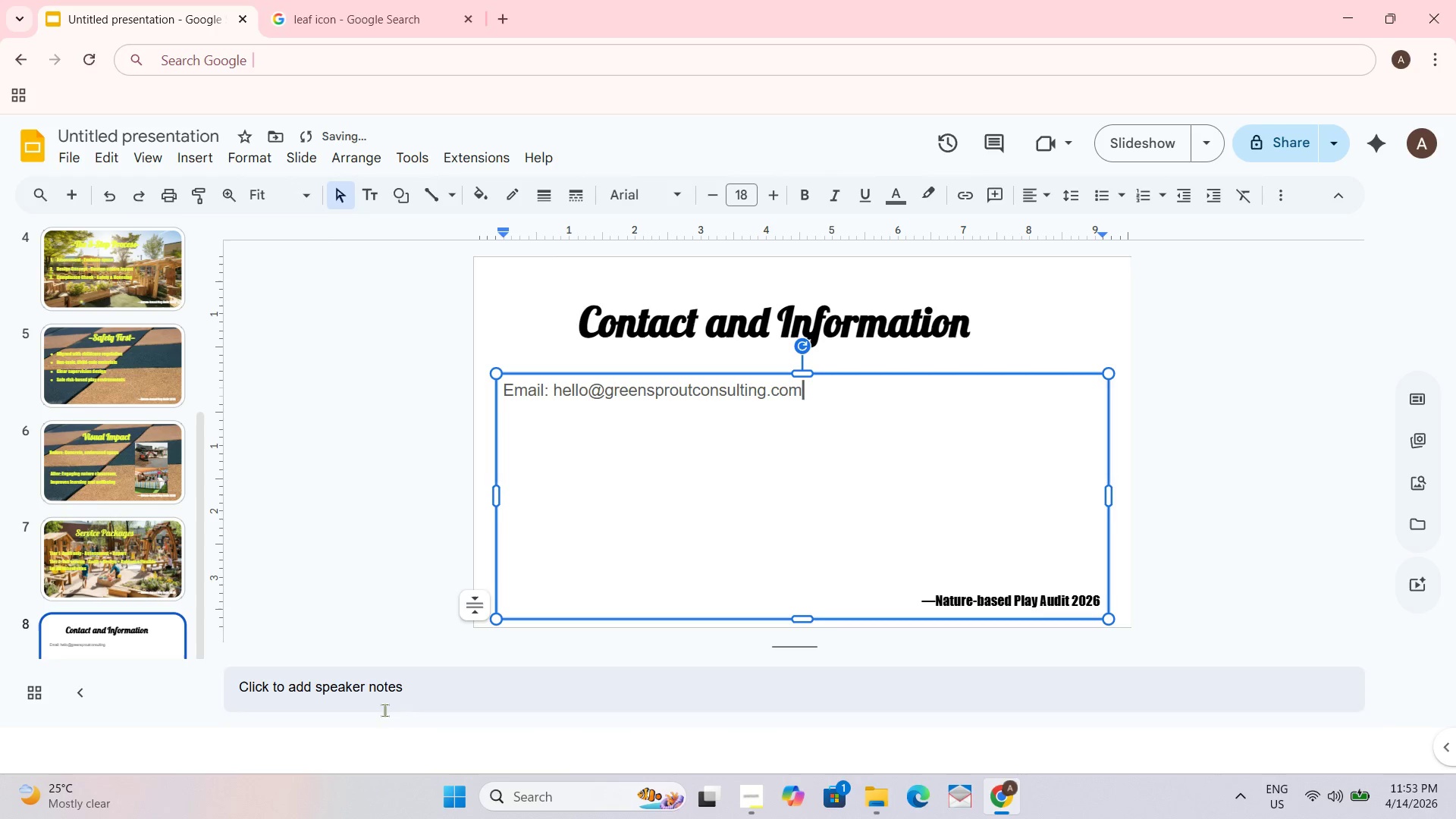 
key(Enter)
 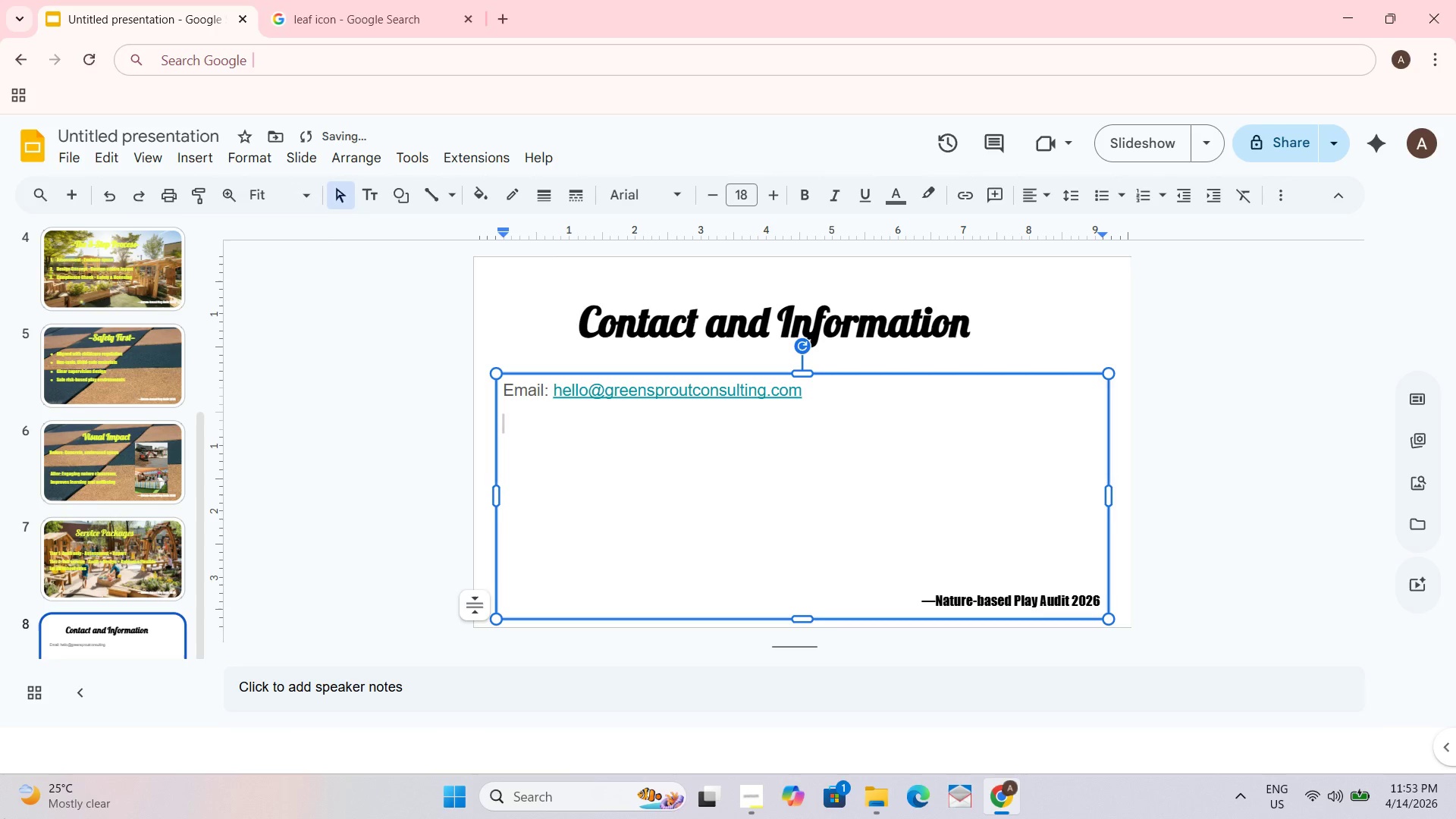 
hold_key(key=ShiftLeft, duration=1.08)
 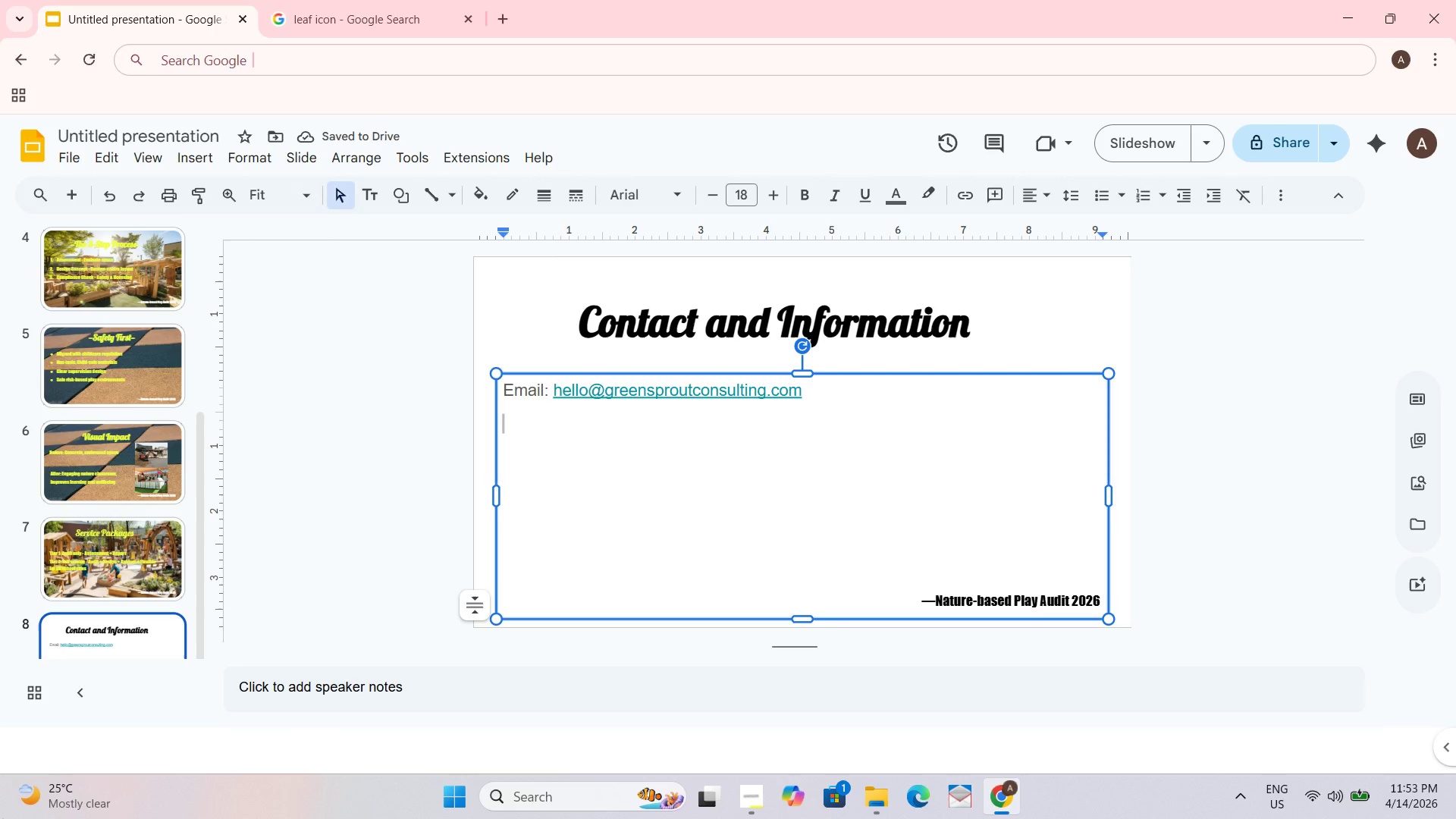 
hold_key(key=ShiftLeft, duration=1.52)
 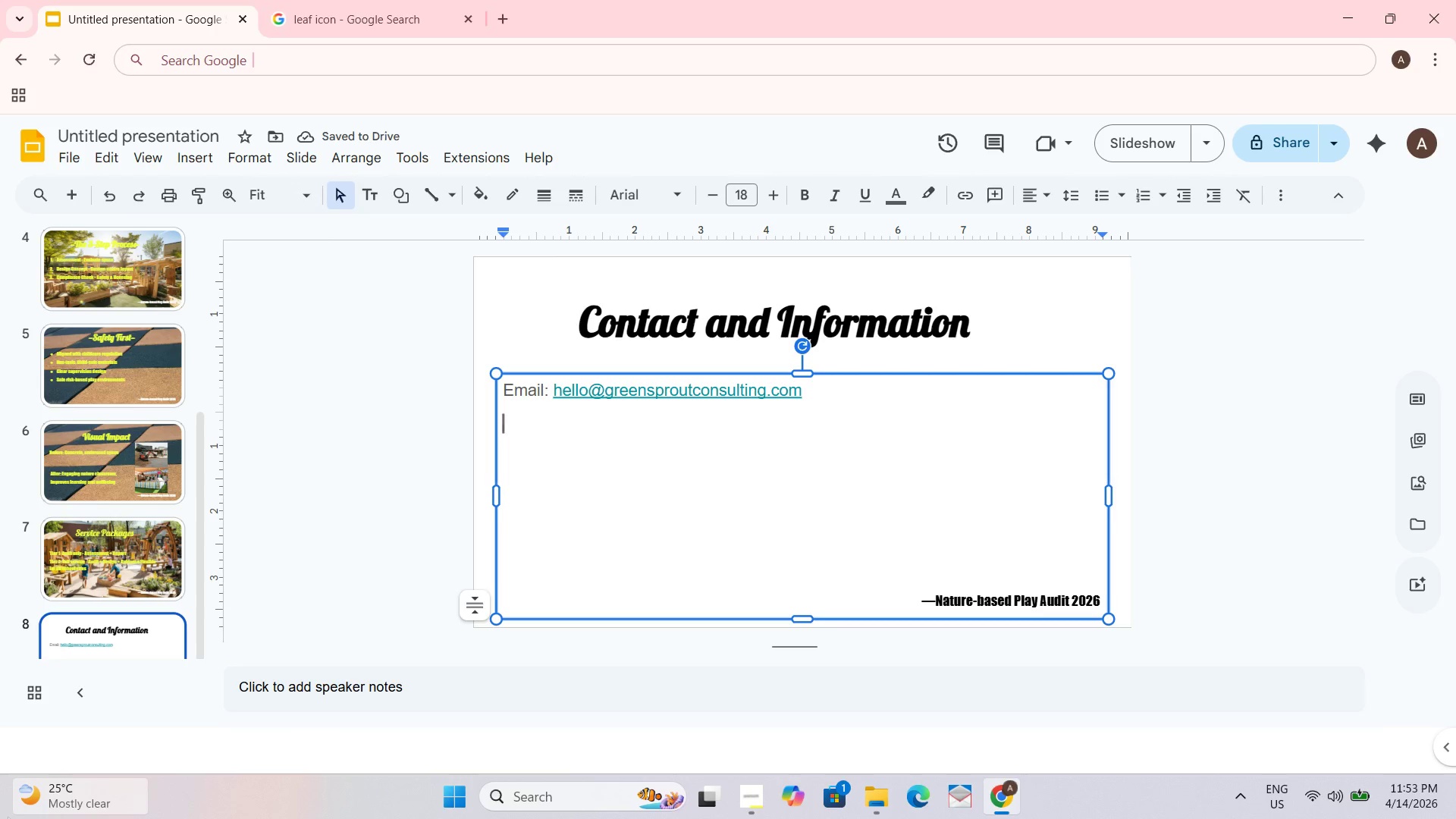 
key(Shift+ShiftLeft)
 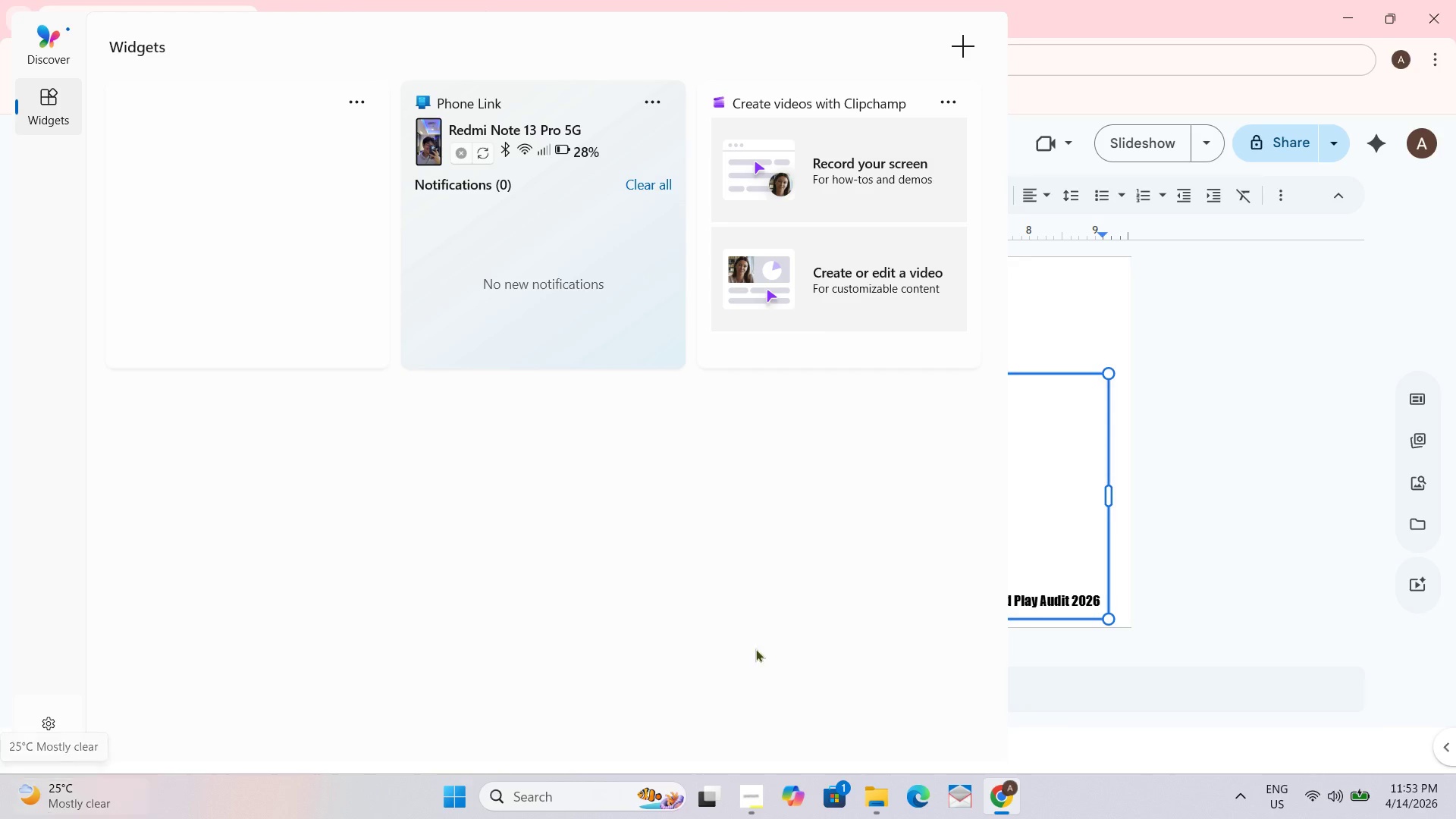 
key(Shift+P)
 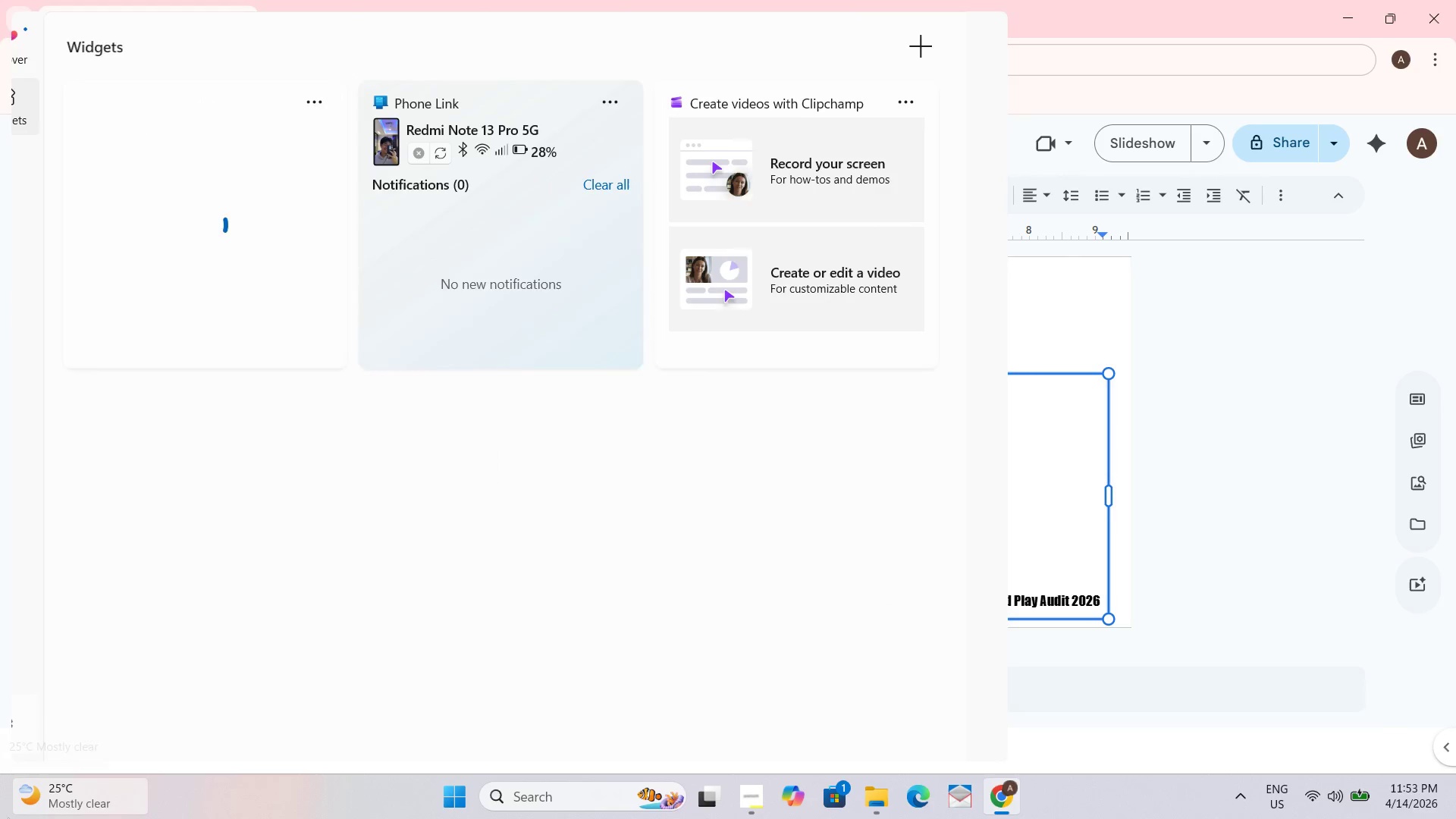 
left_click_drag(start_coordinate=[1247, 511], to_coordinate=[1247, 507])
 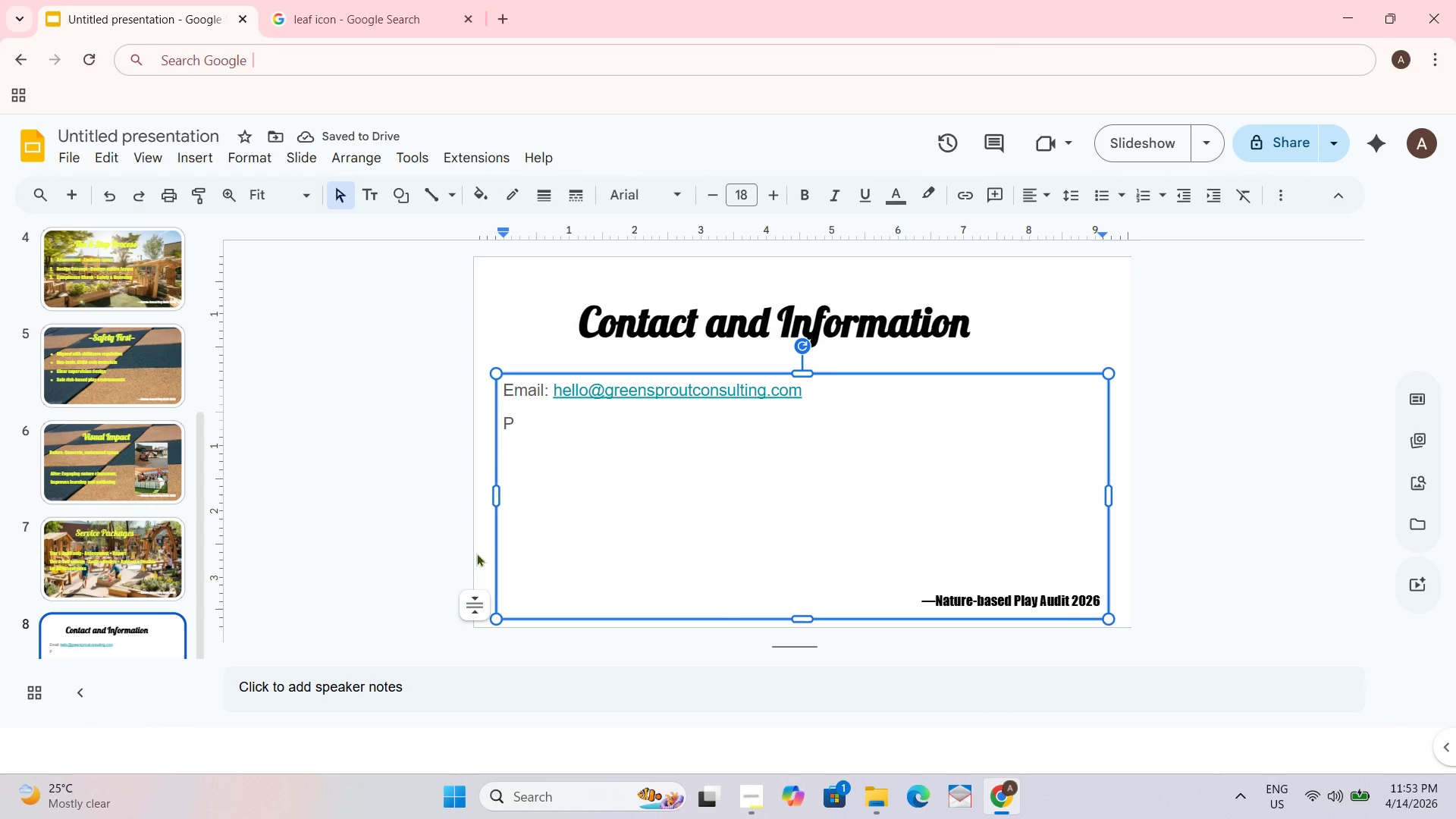 
type(Hone)
key(Backspace)
key(Backspace)
key(Backspace)
key(Backspace)
type(hone: =)
key(Backspace)
 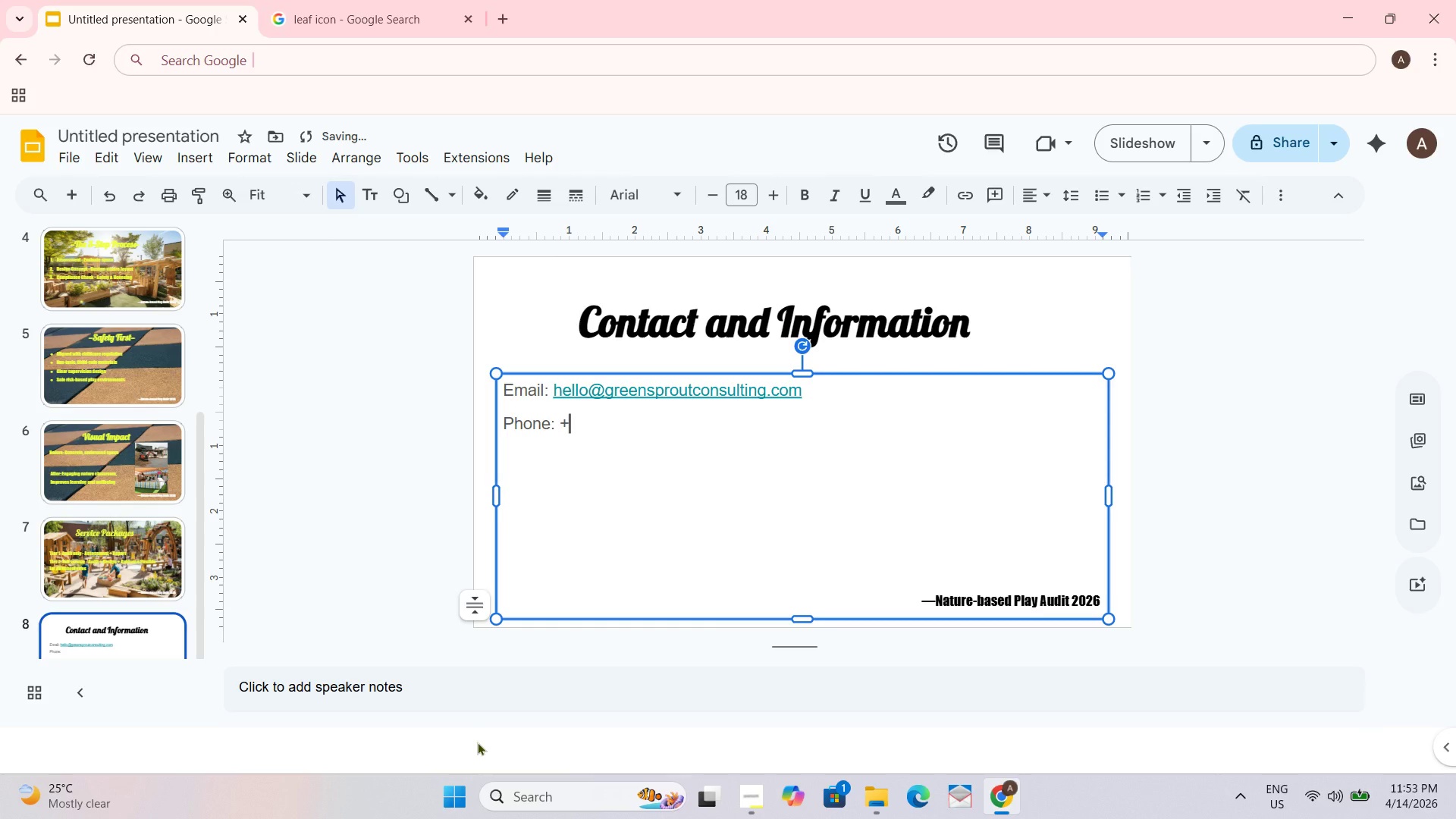 
type(+63 xxx)
key(Backspace)
key(Backspace)
key(Backspace)
type(XXX XXXX XXX)
 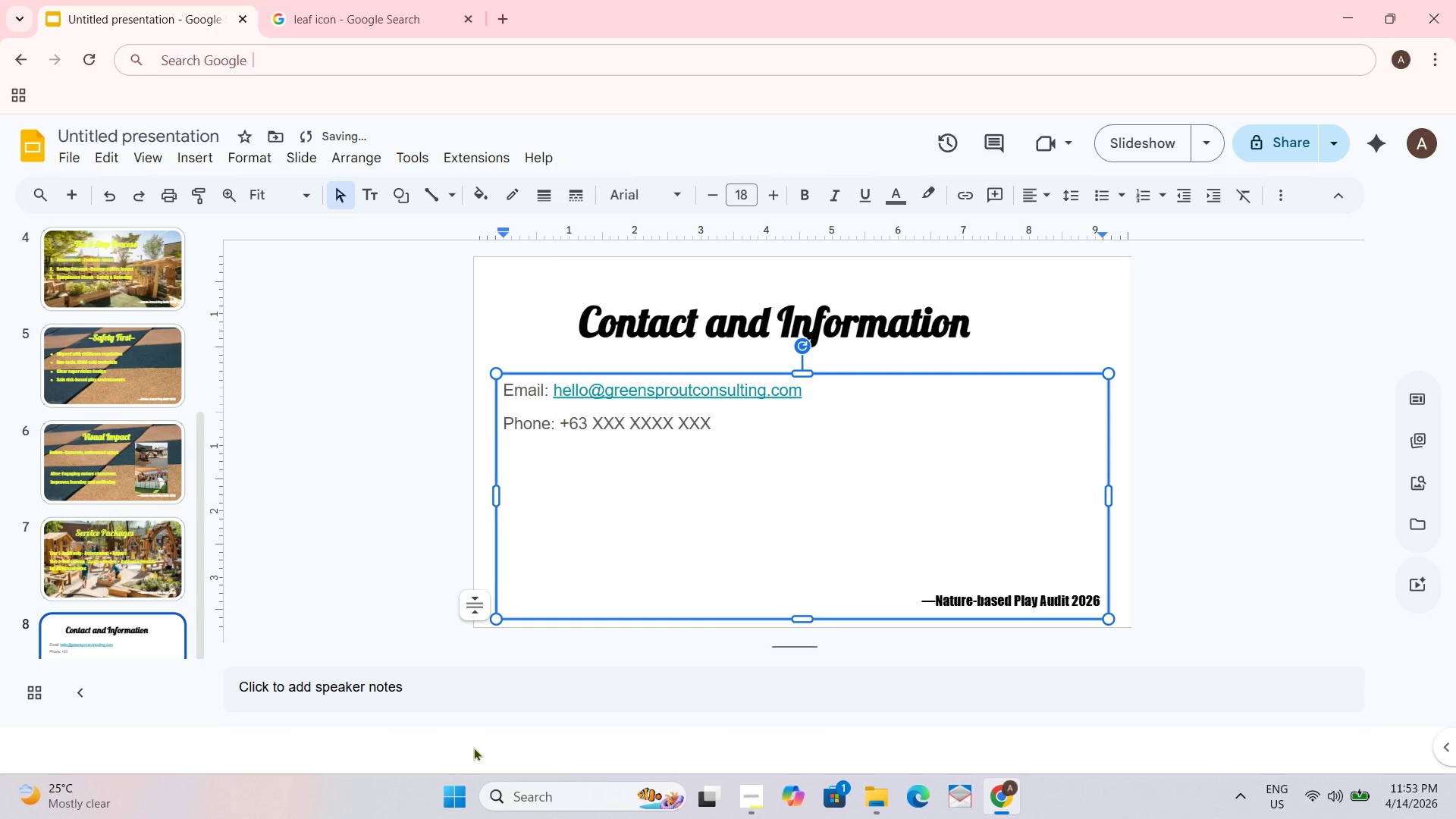 
key(Enter)
 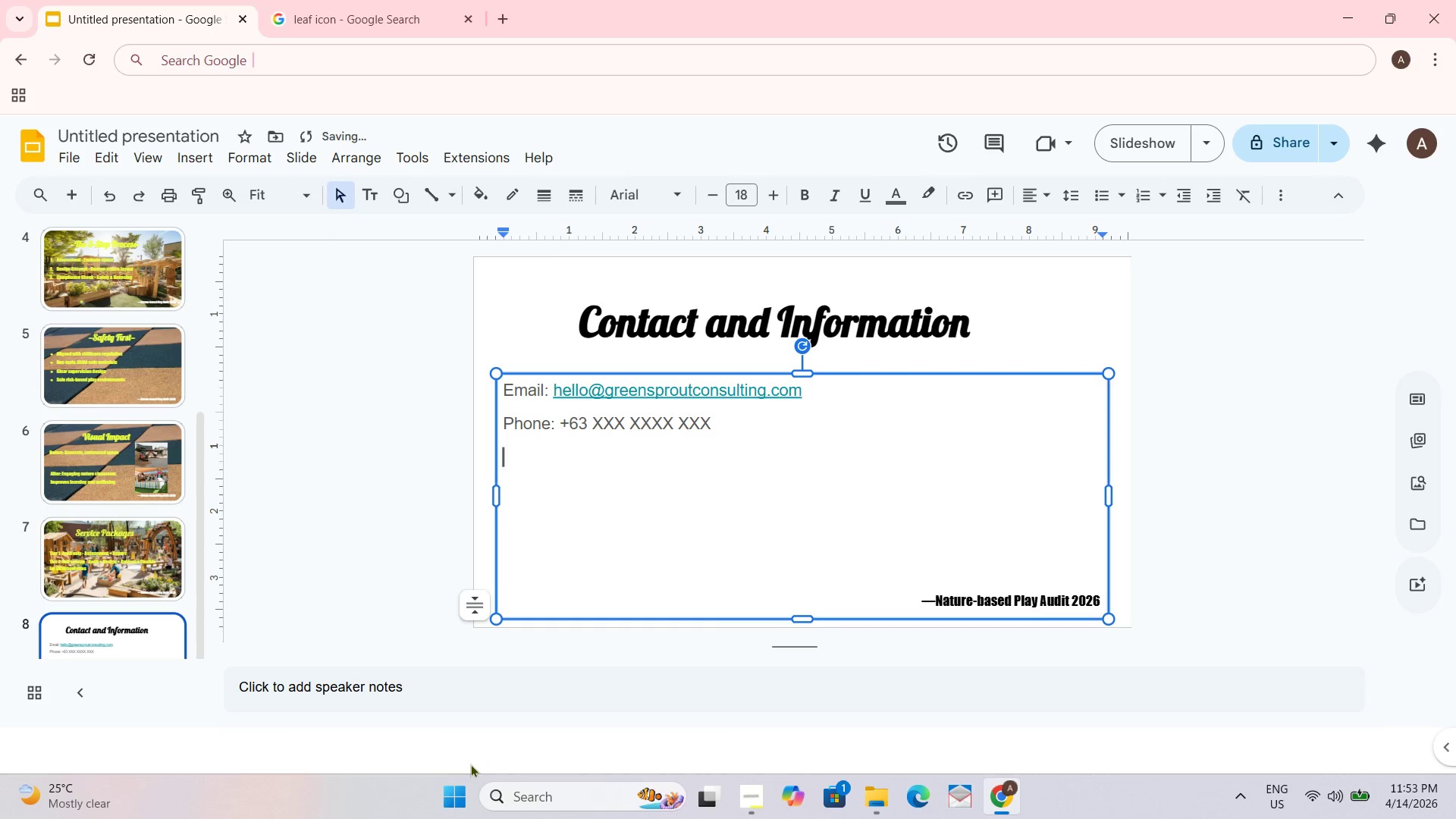 
type(Book your Nature Play )
 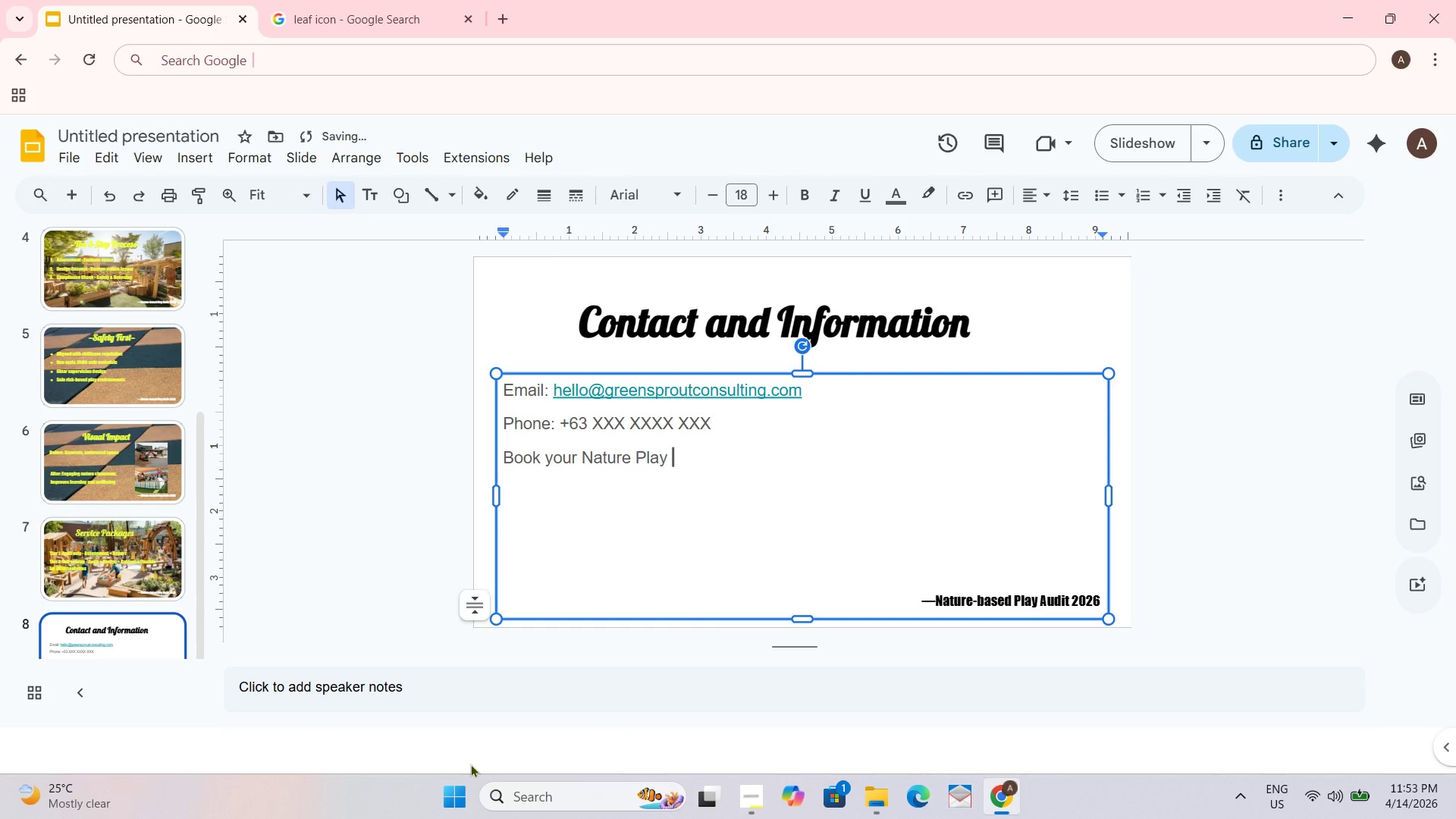 
type(Audit today)
 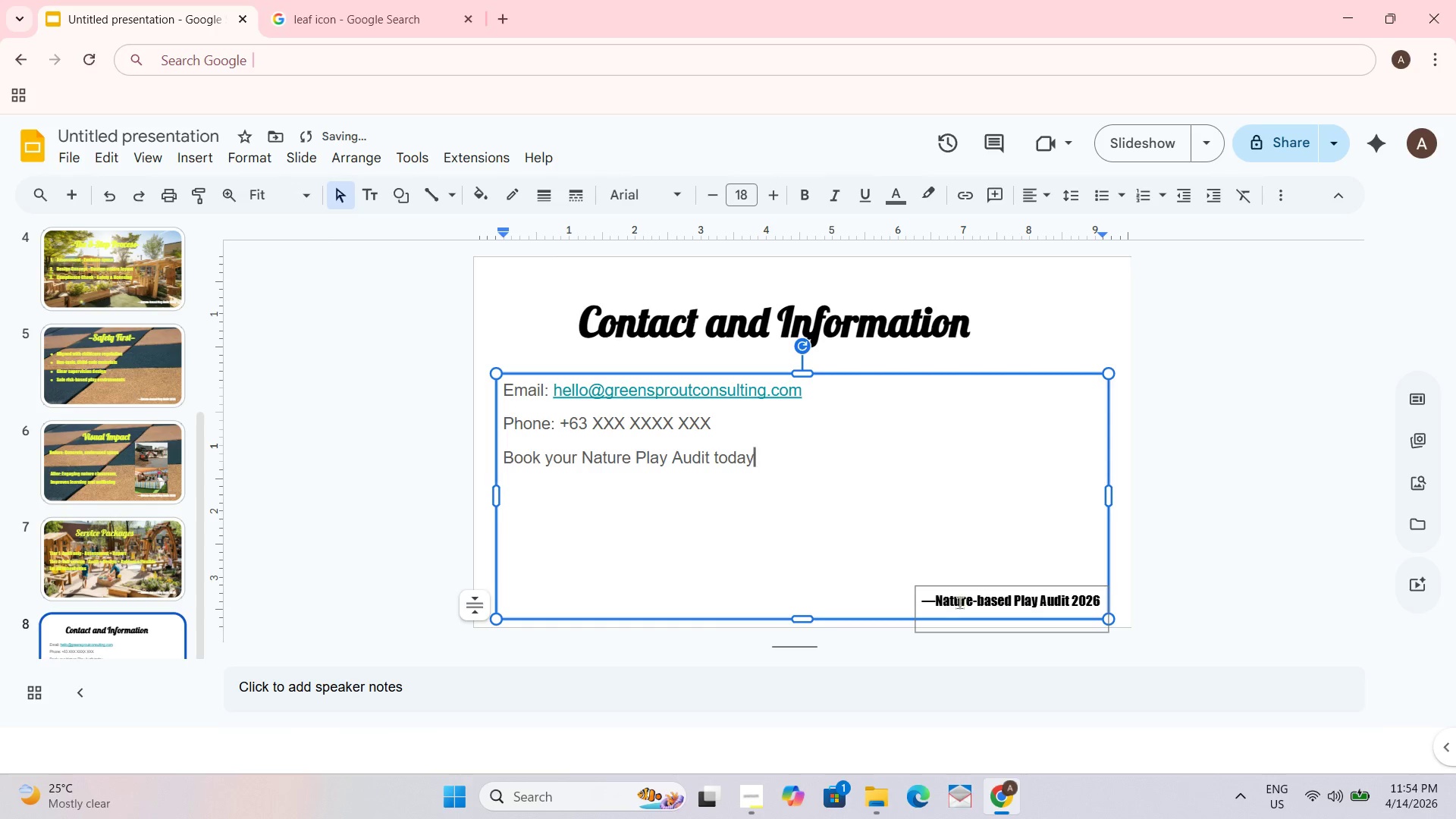 
left_click_drag(start_coordinate=[1073, 297], to_coordinate=[1063, 295])
 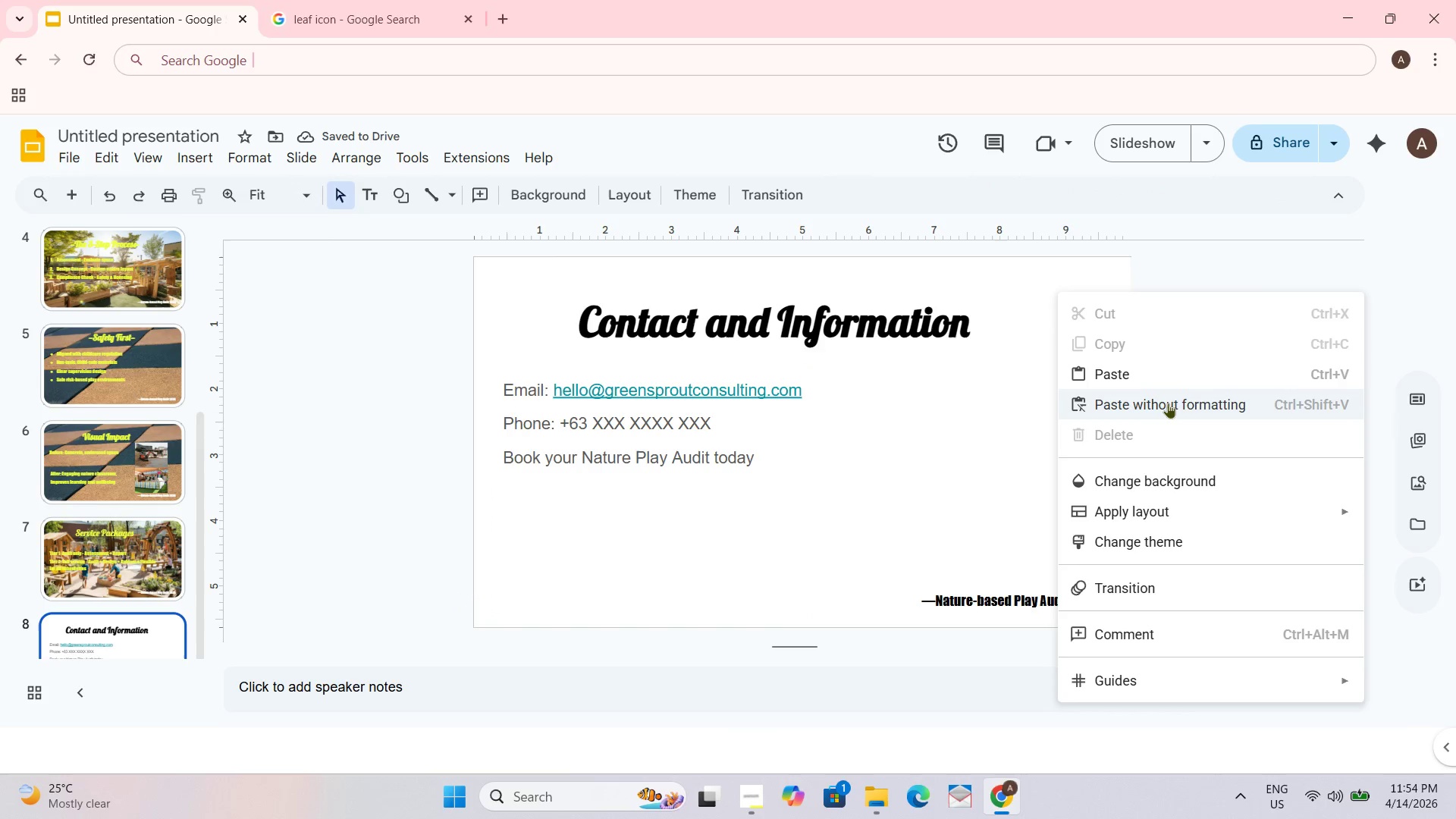 
left_click([1186, 482])
 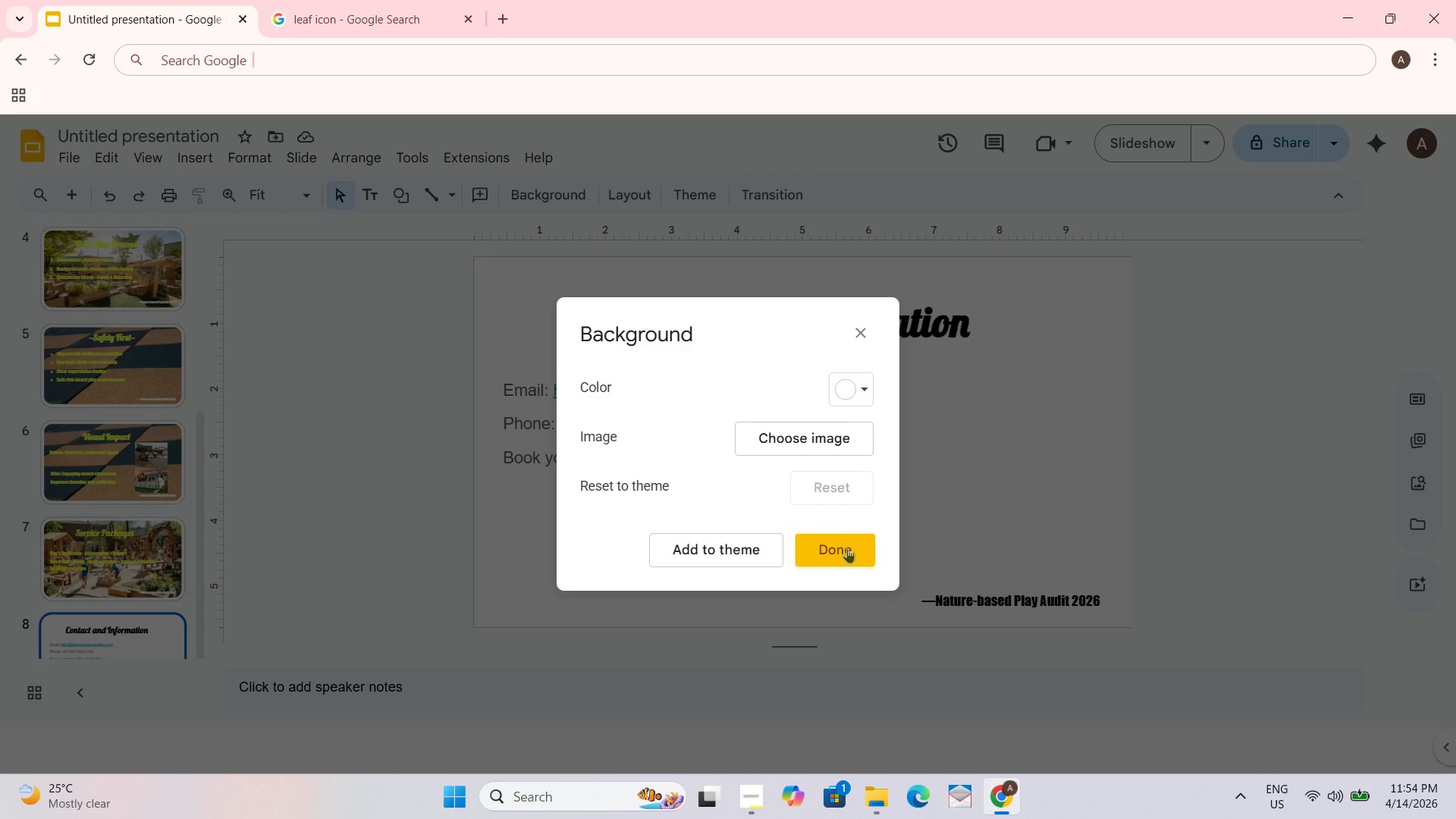 
left_click([830, 436])
 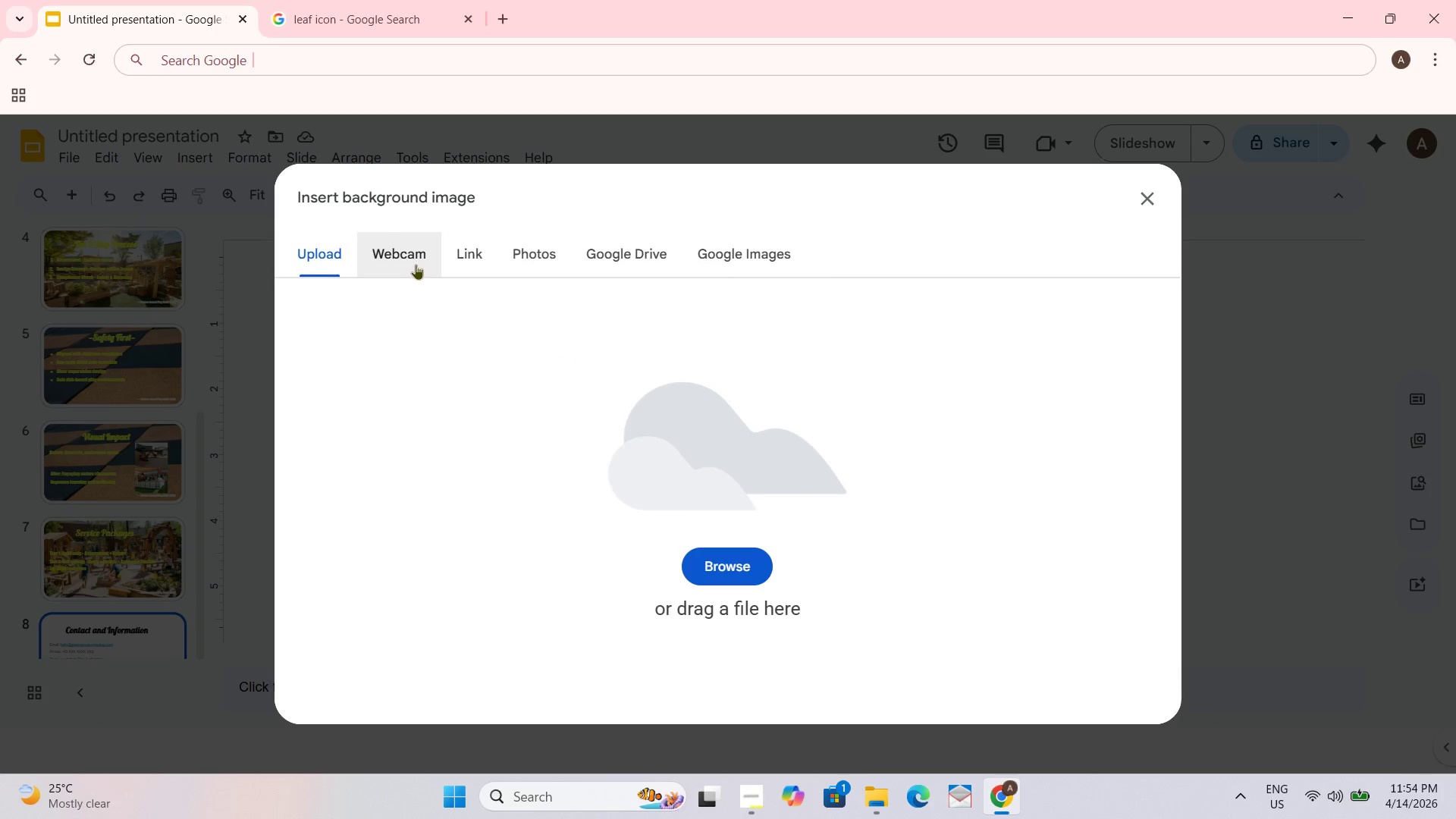 
left_click([722, 562])
 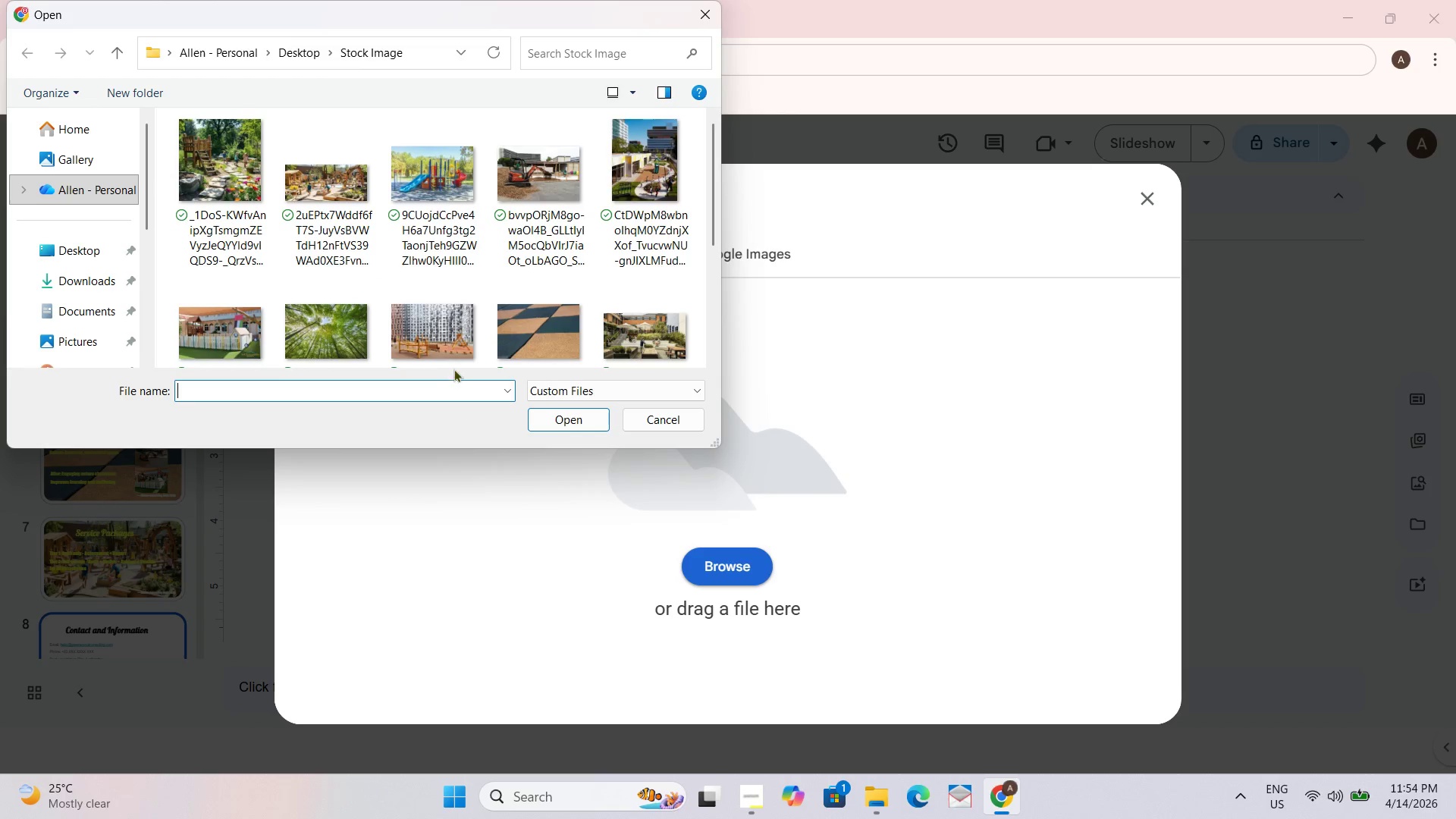 
scroll: coordinate [240, 324], scroll_direction: down, amount: 3.0
 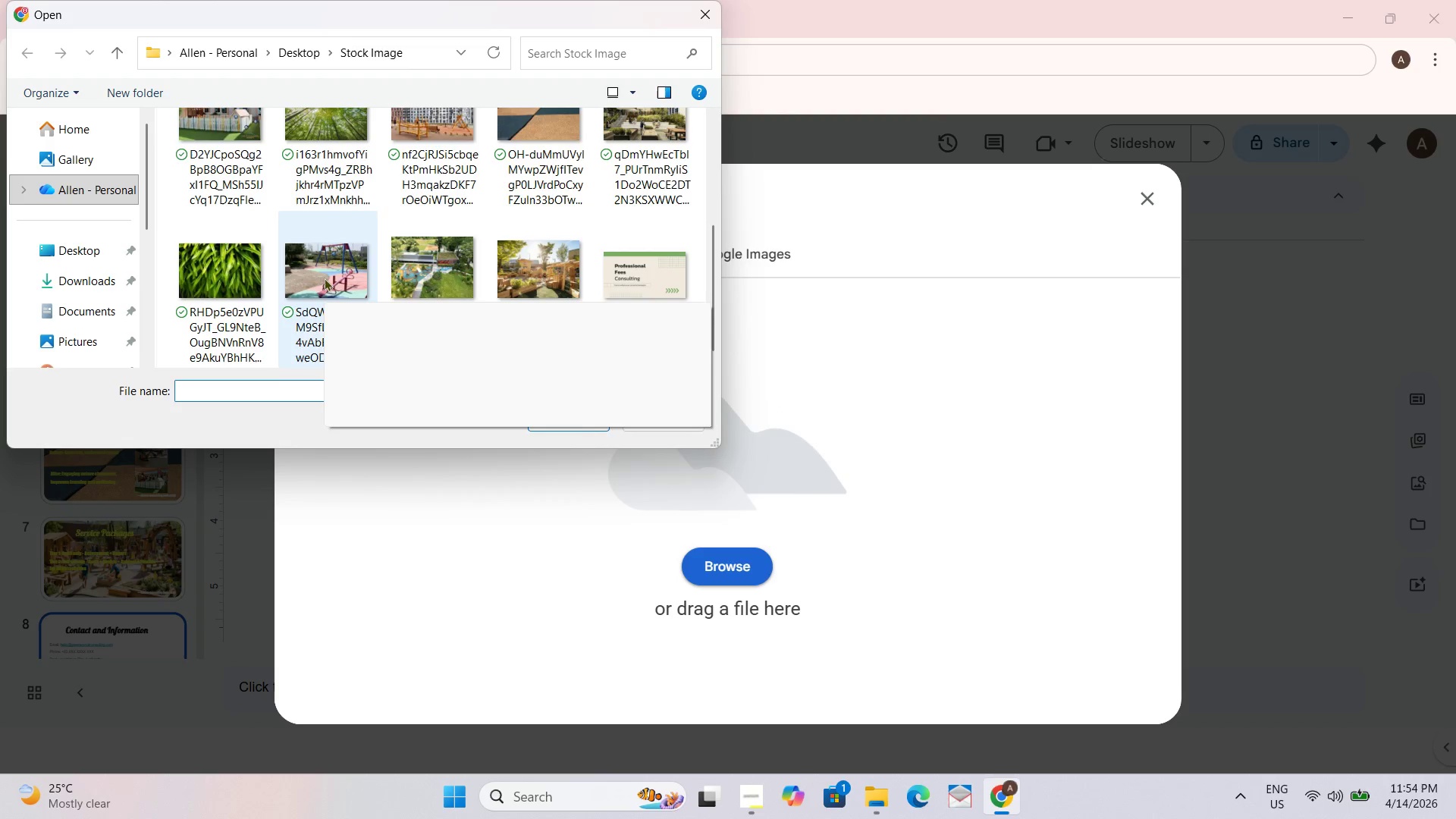 
left_click([324, 278])
 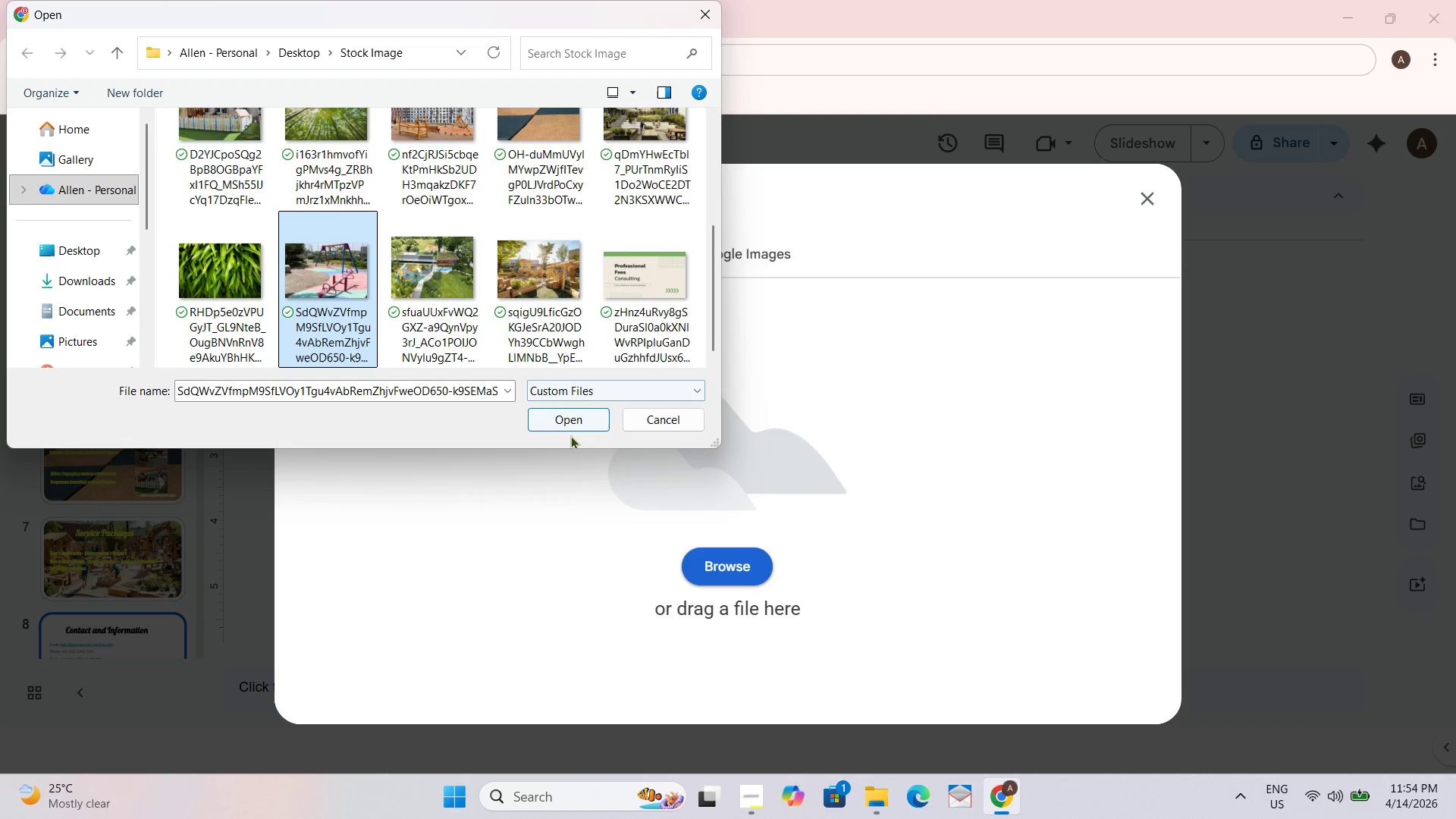 
left_click([565, 419])
 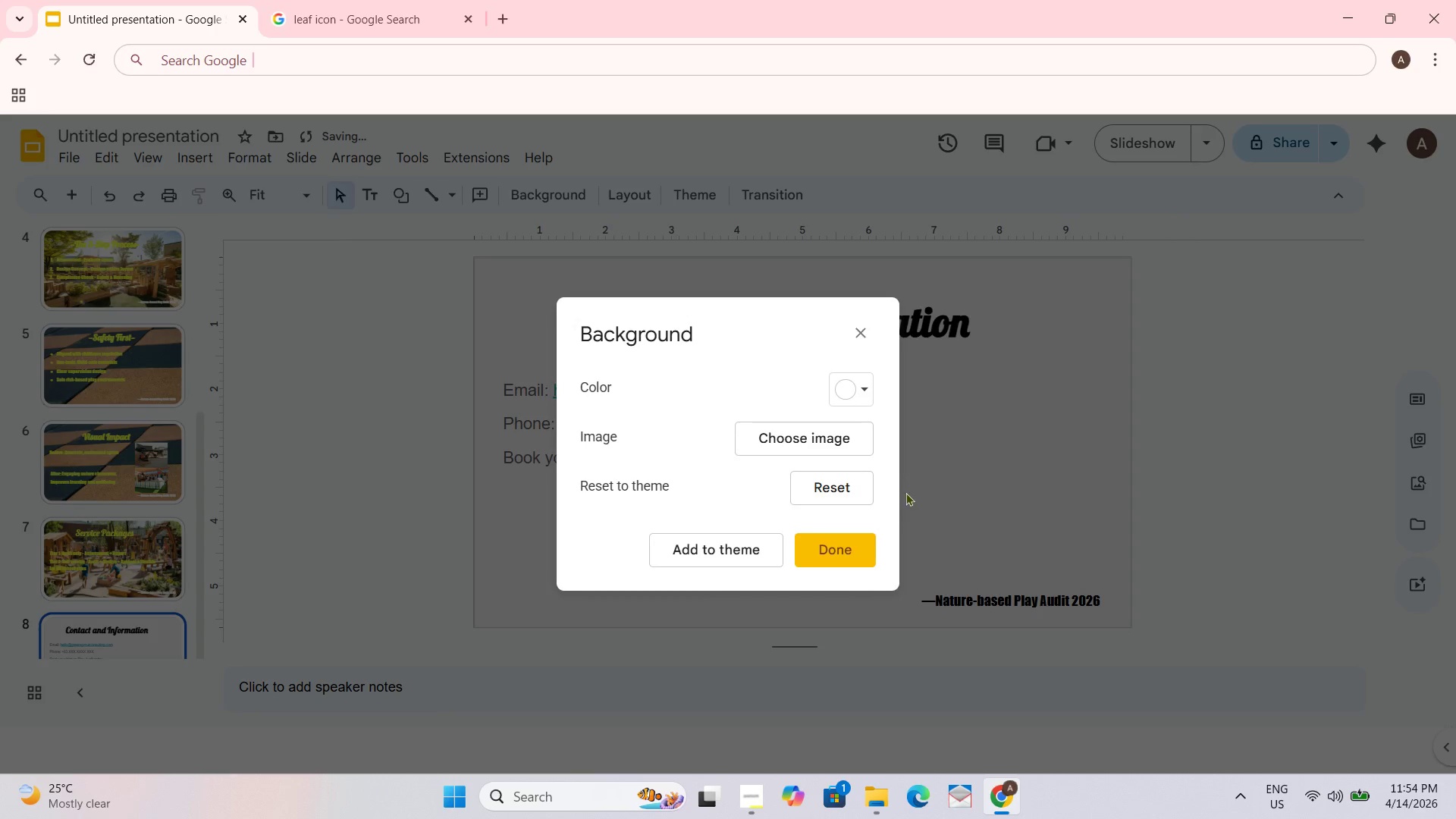 
wait(8.84)
 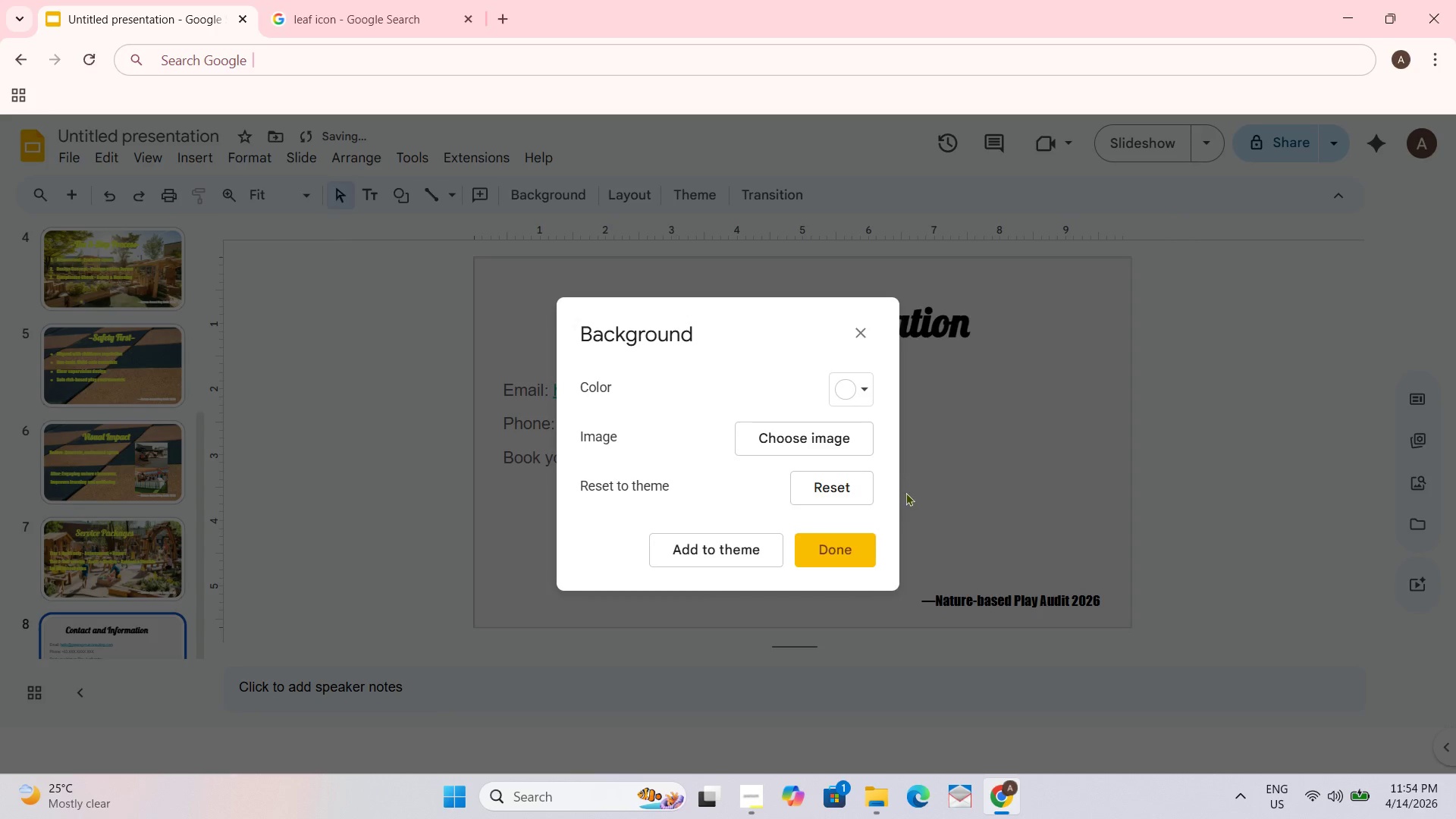 
key(Control+ControlLeft)
 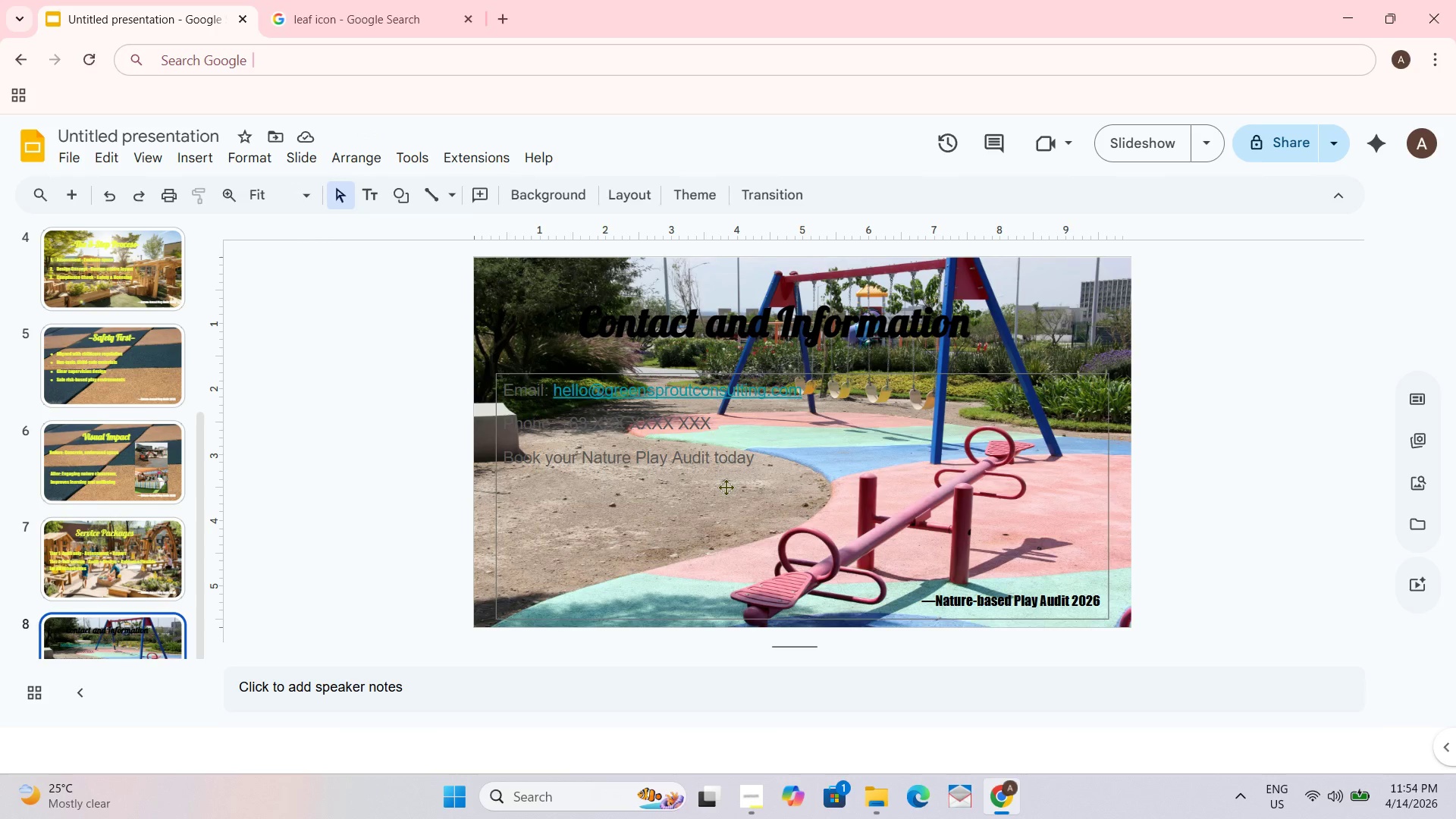 
left_click([726, 487])
 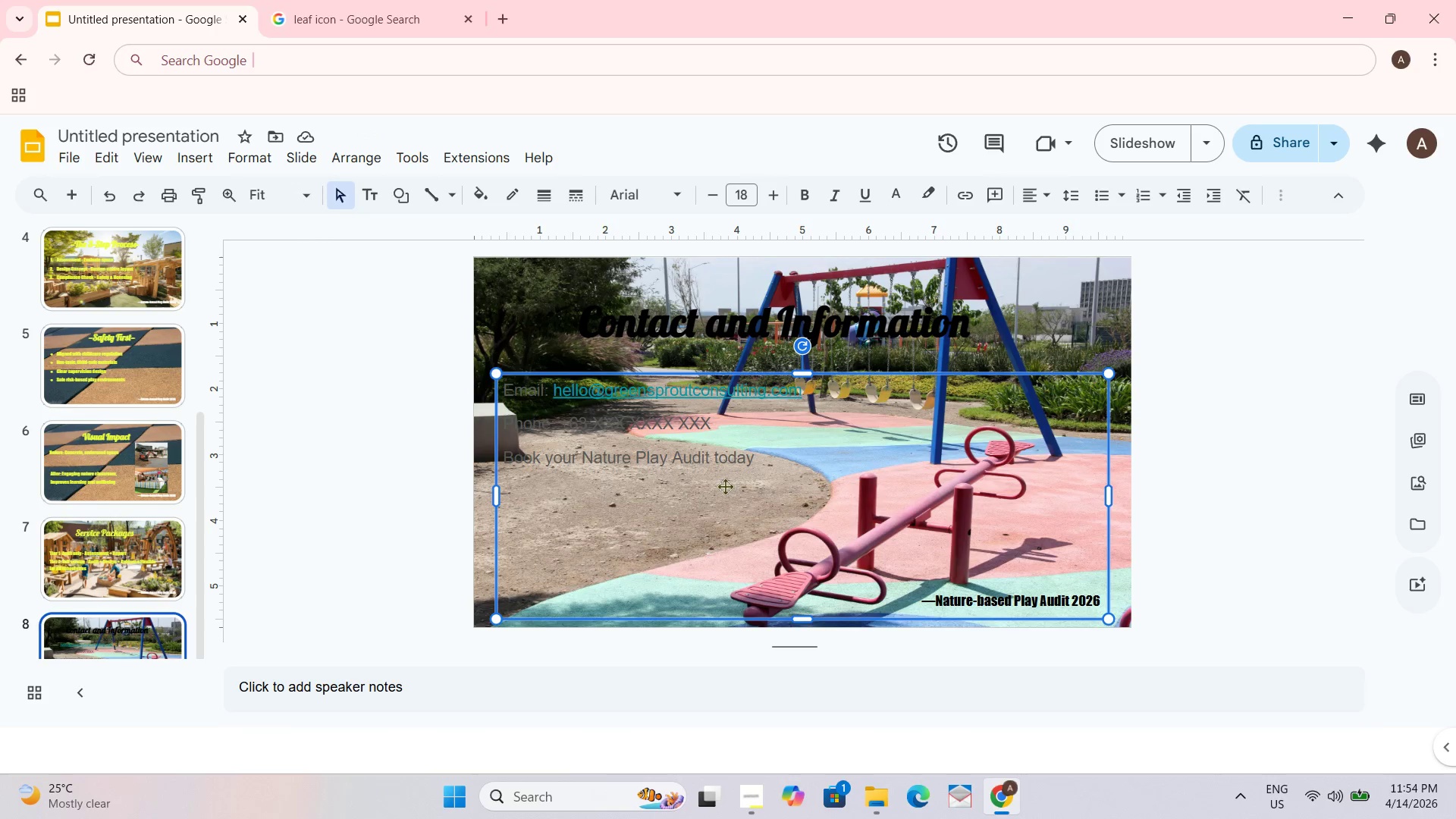 
hold_key(key=ControlLeft, duration=0.53)
 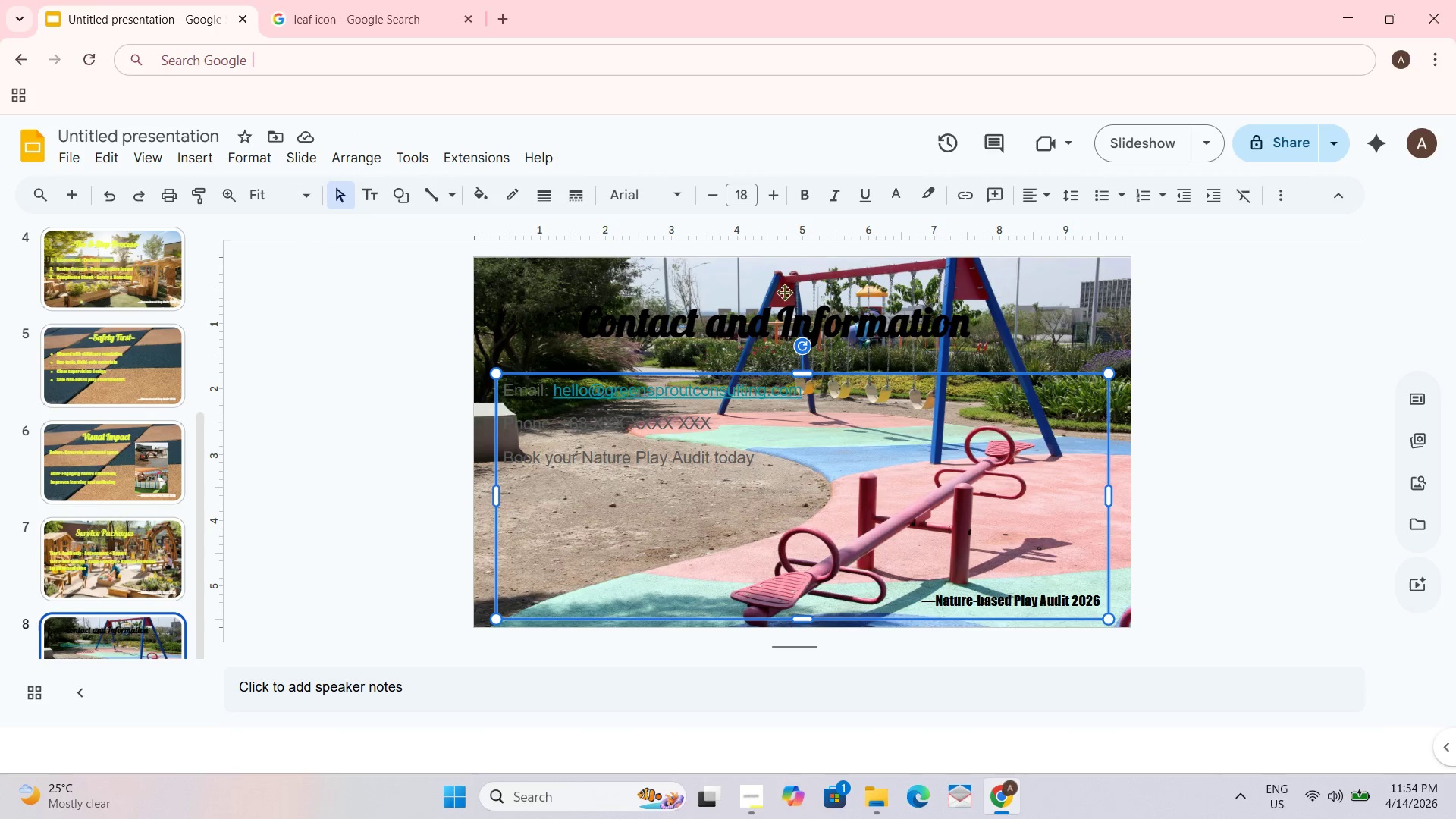 
key(Control+A)
 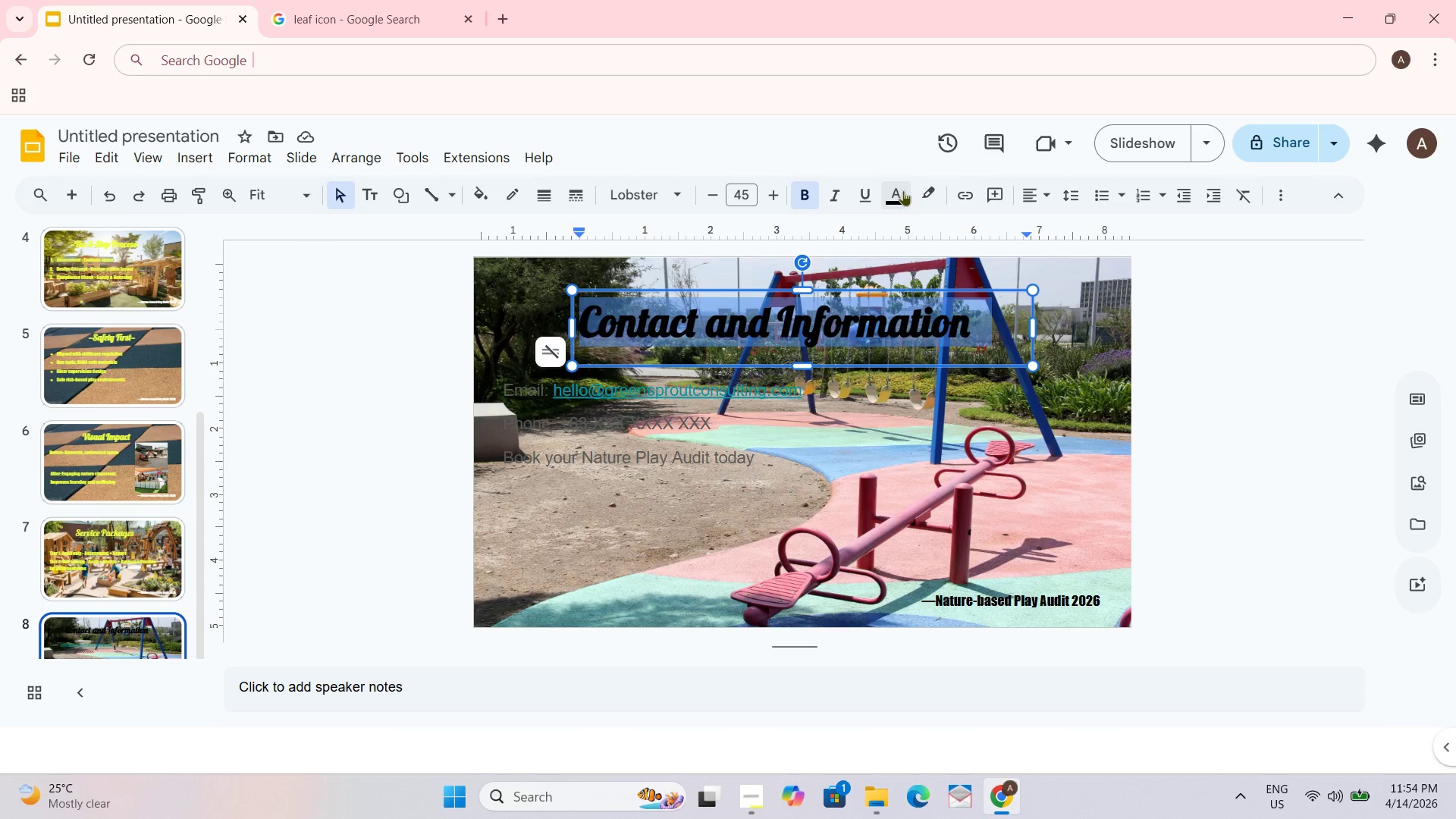 
left_click([890, 193])
 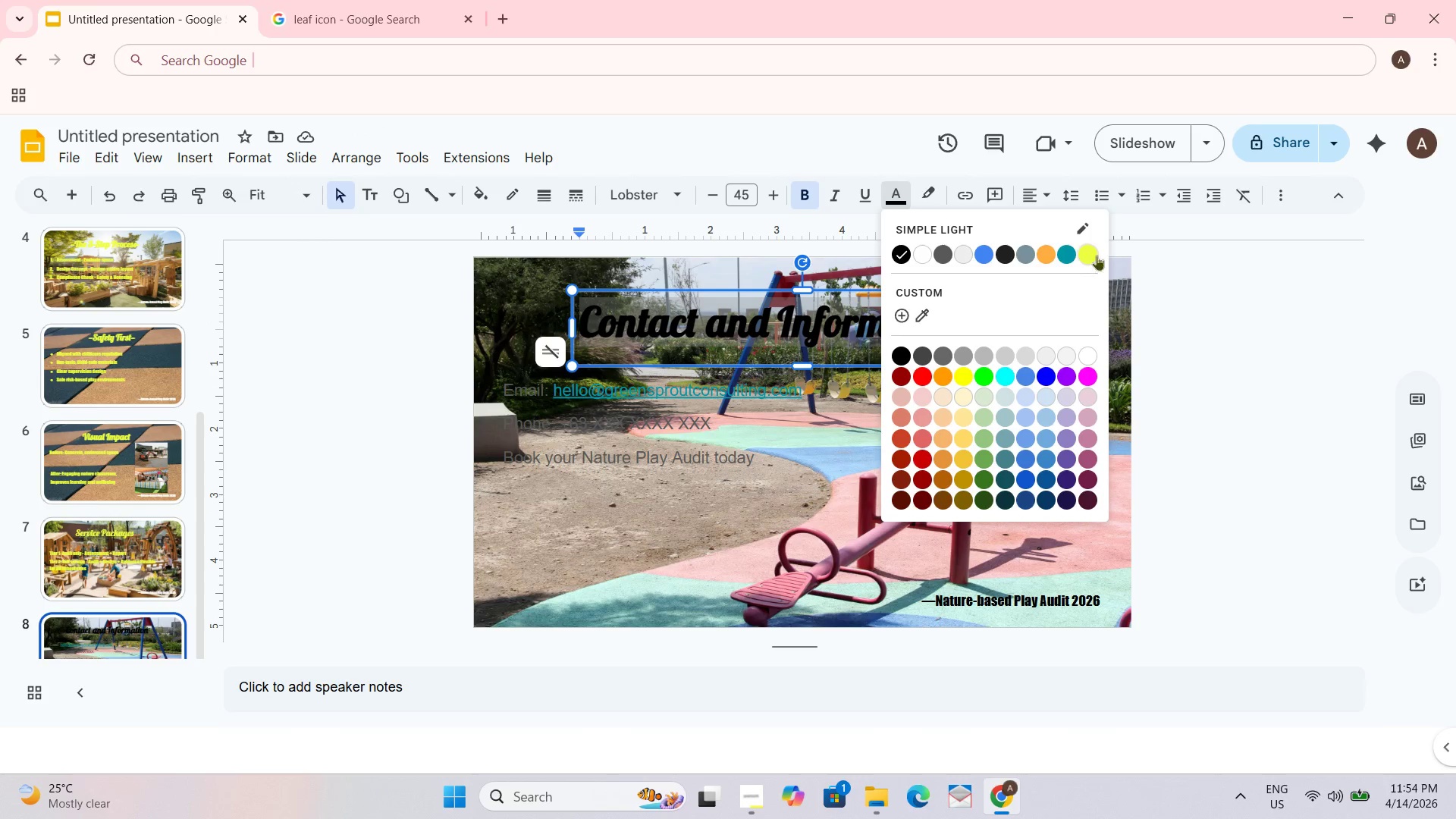 
left_click([1095, 251])
 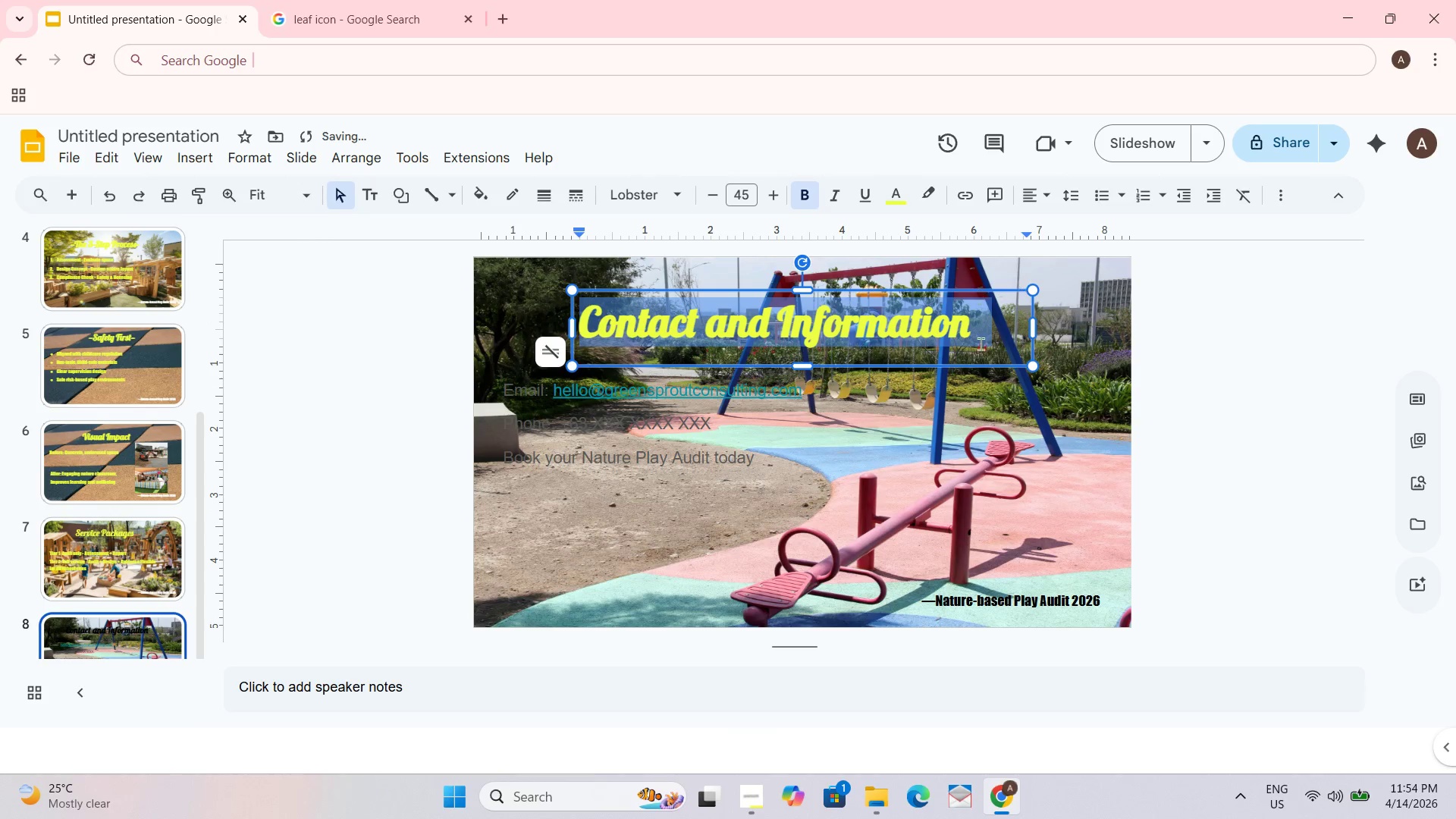 
key(Control+B)
 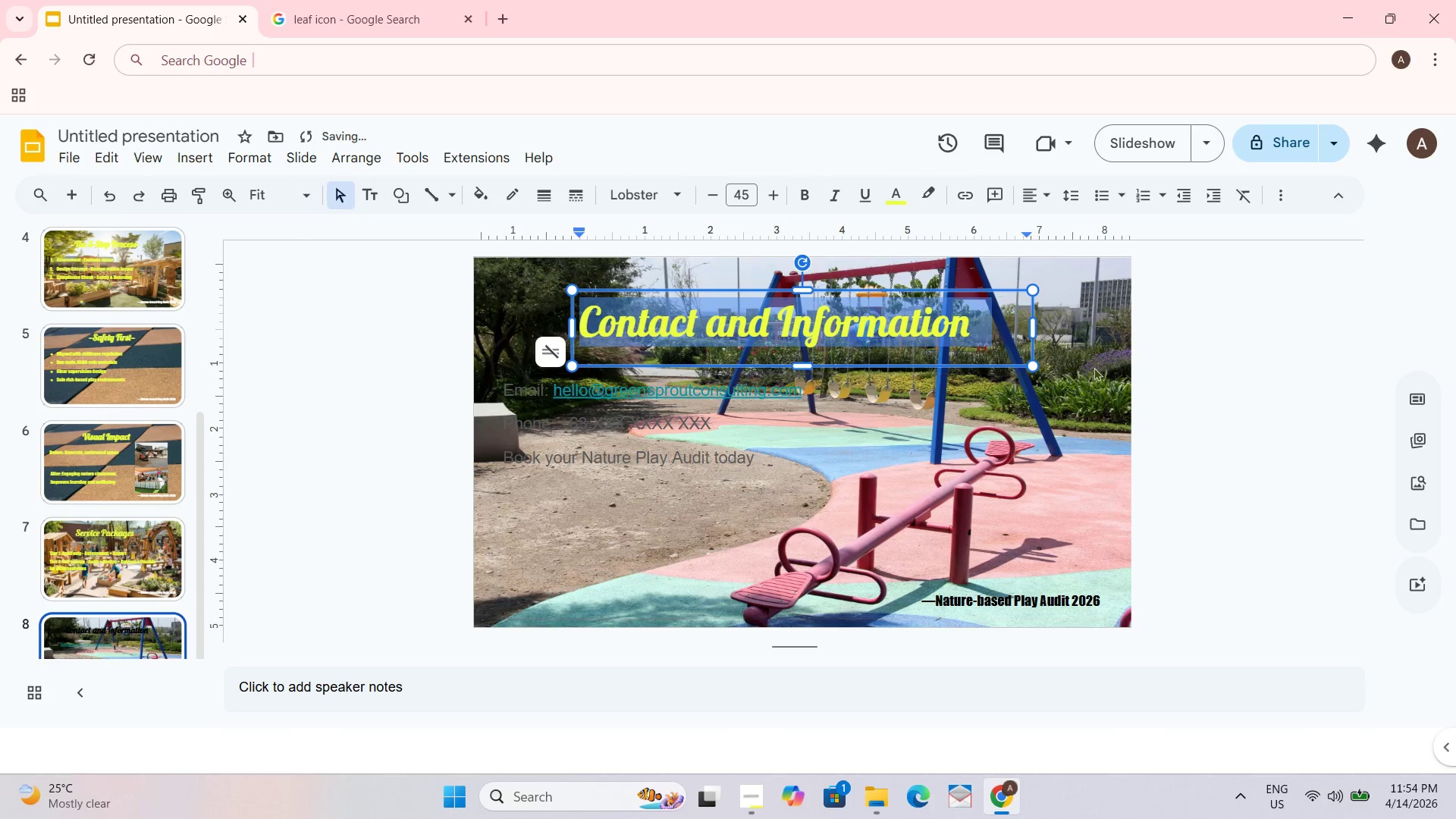 
key(Control+B)
 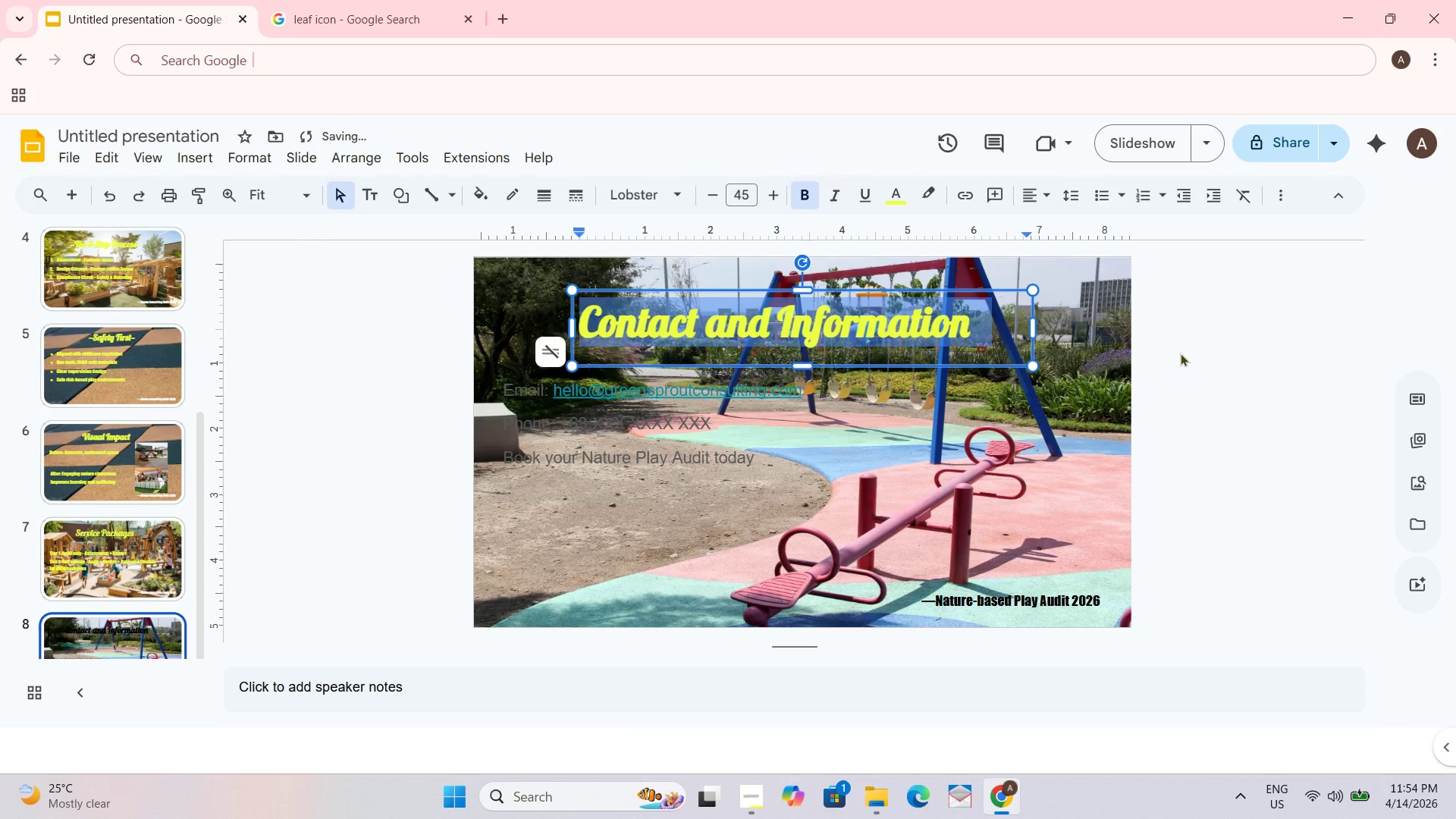 
left_click([1188, 349])
 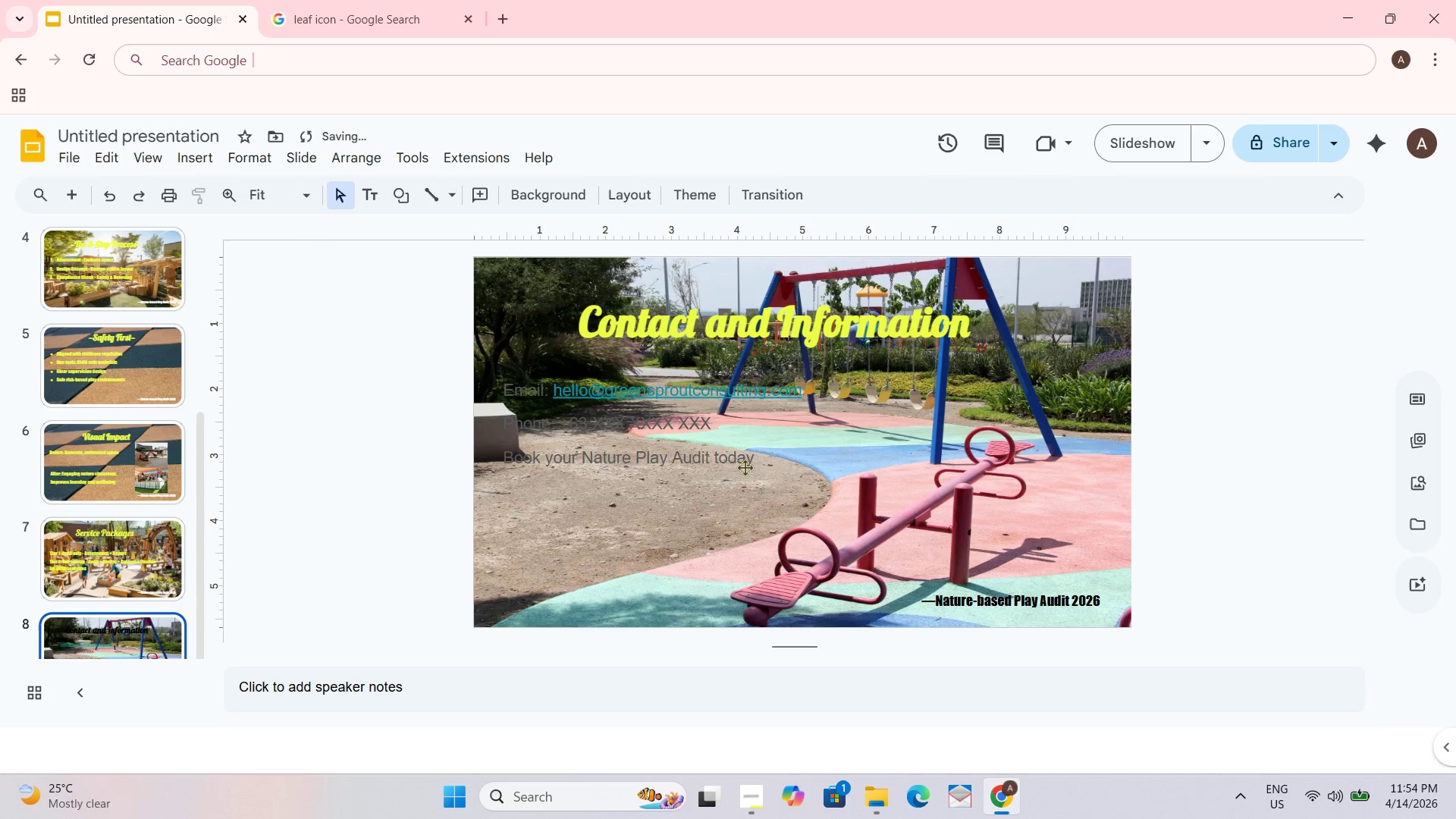 
left_click([664, 418])
 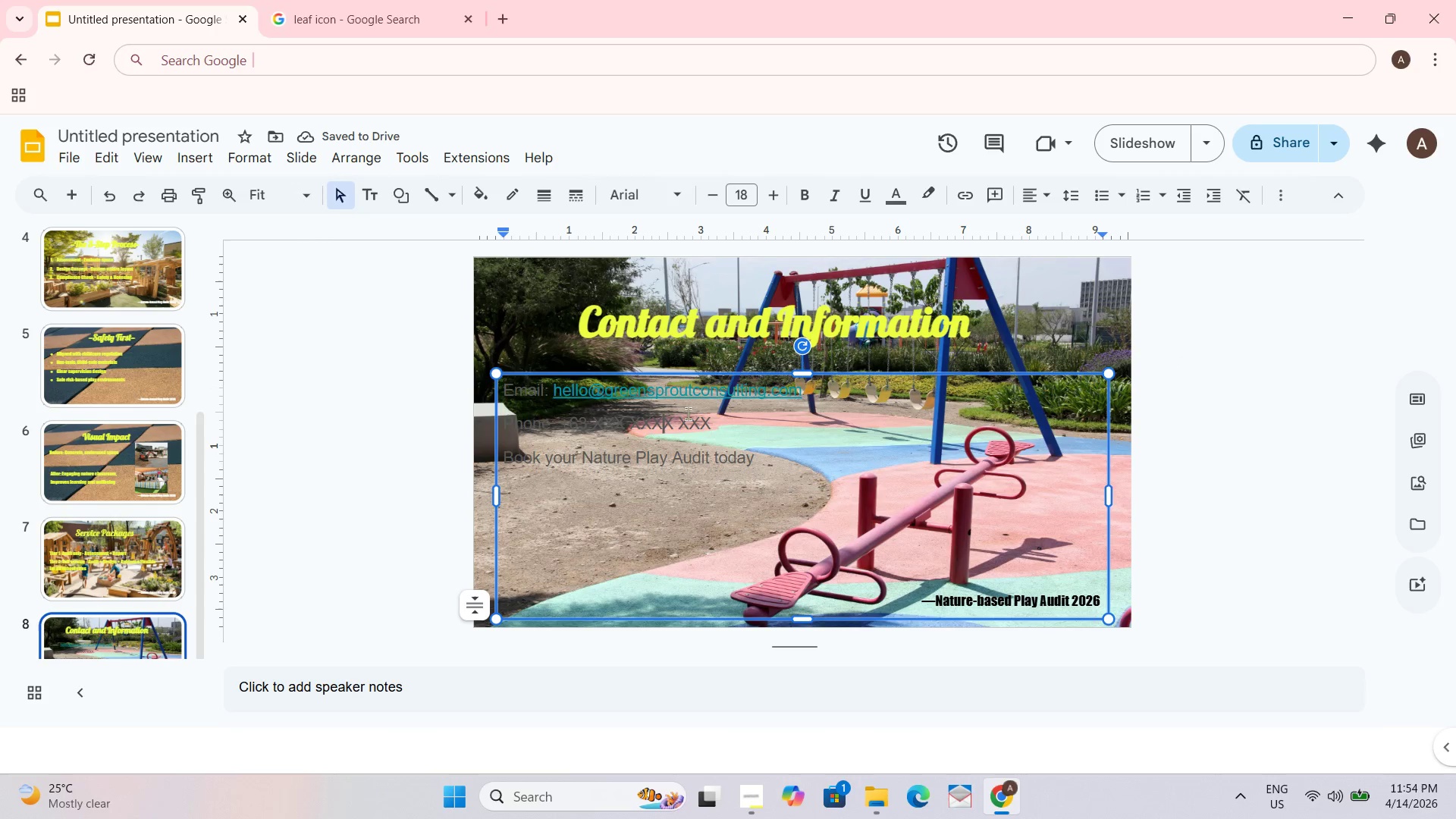 
key(Control+A)
 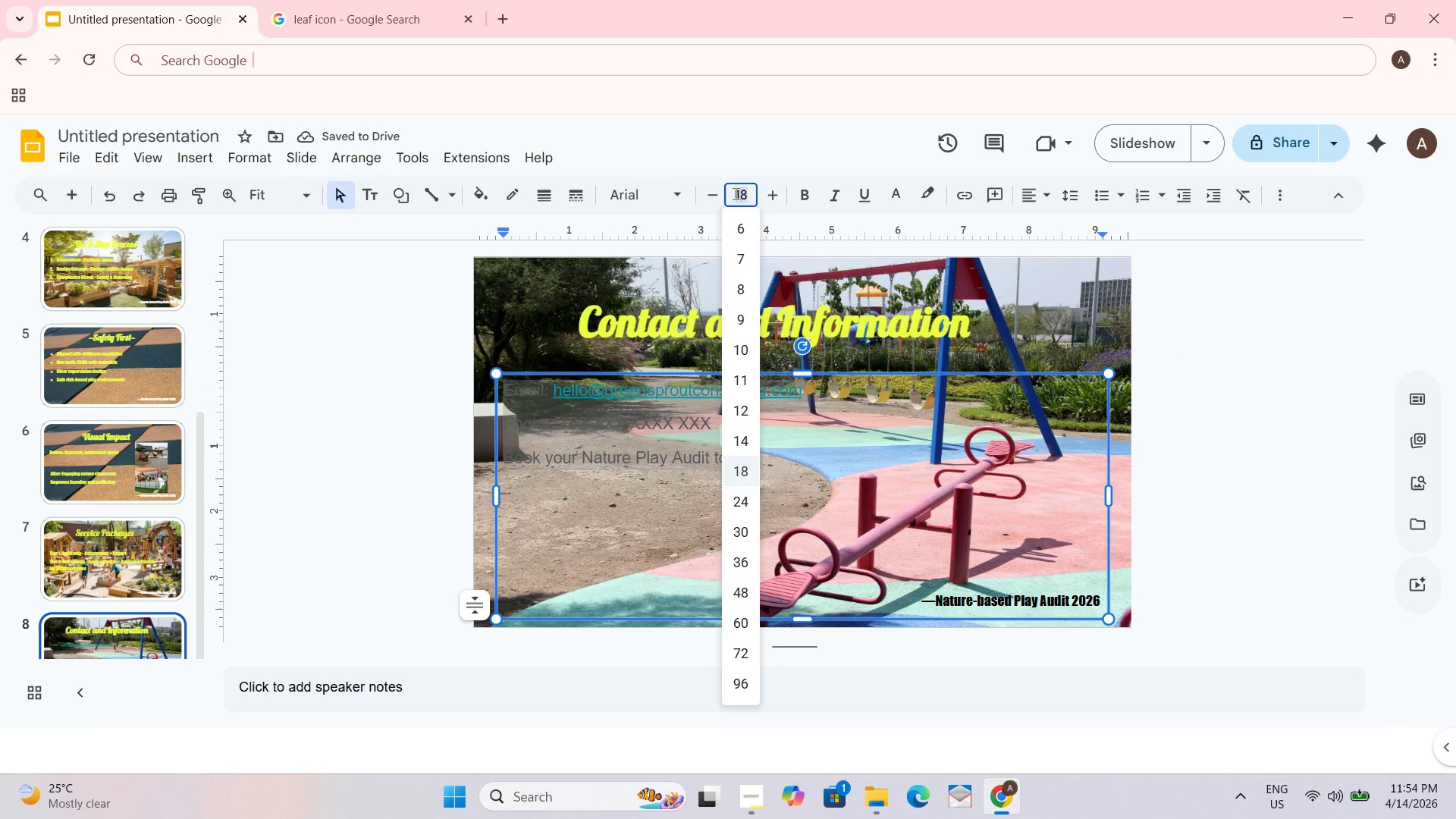 
key(Numpad2)
 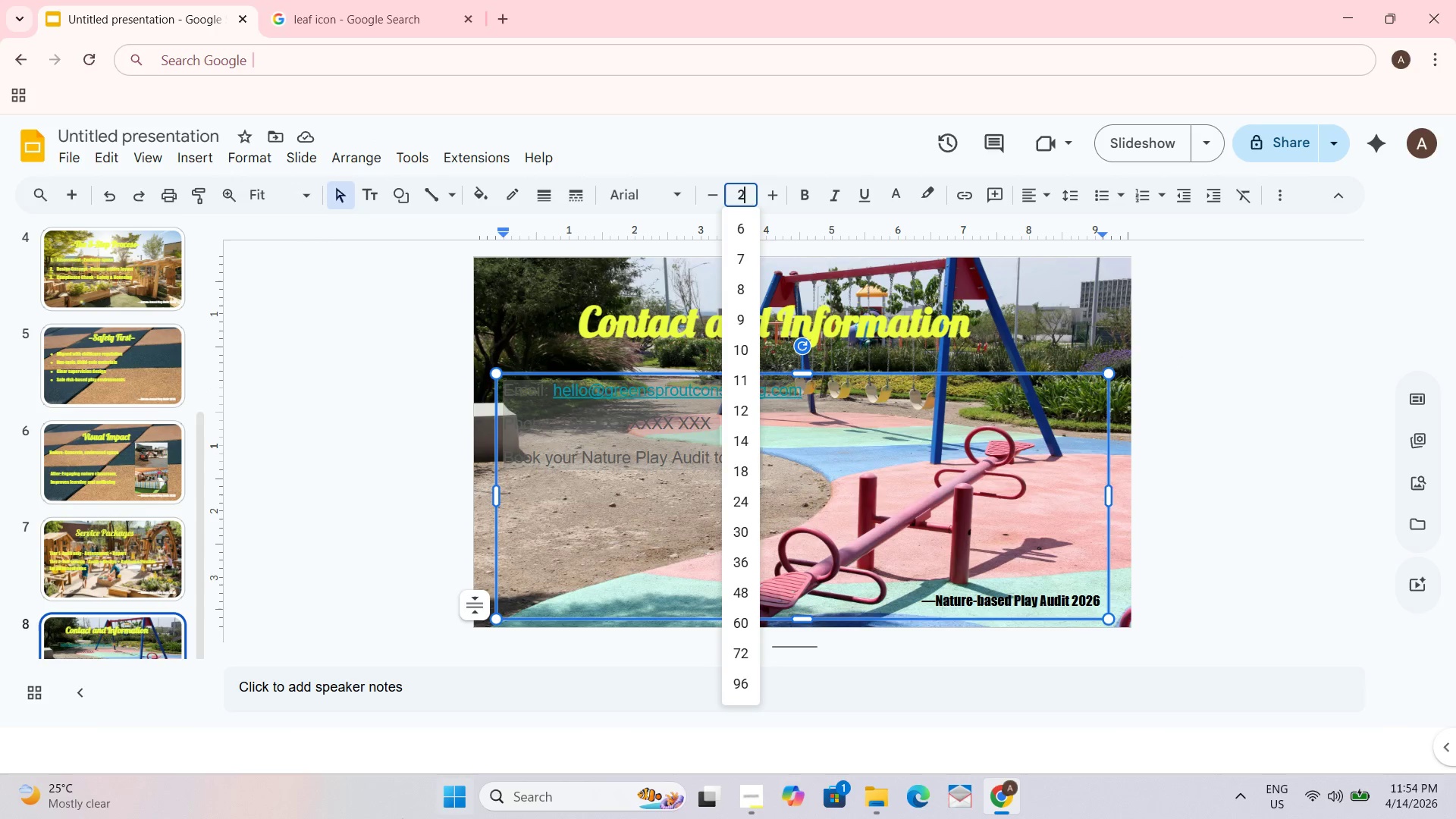 
key(Numpad5)
 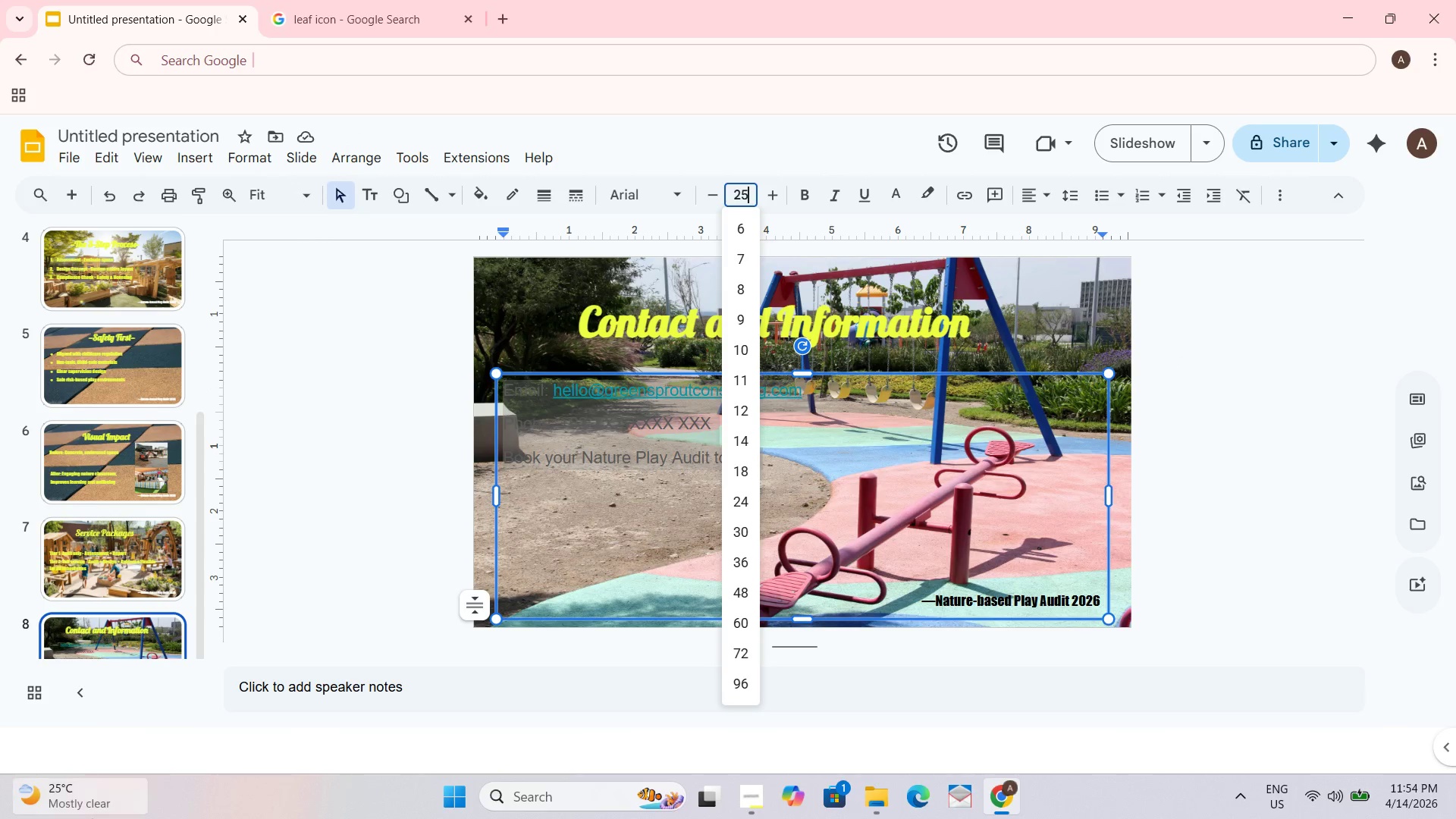 
key(NumpadEnter)
 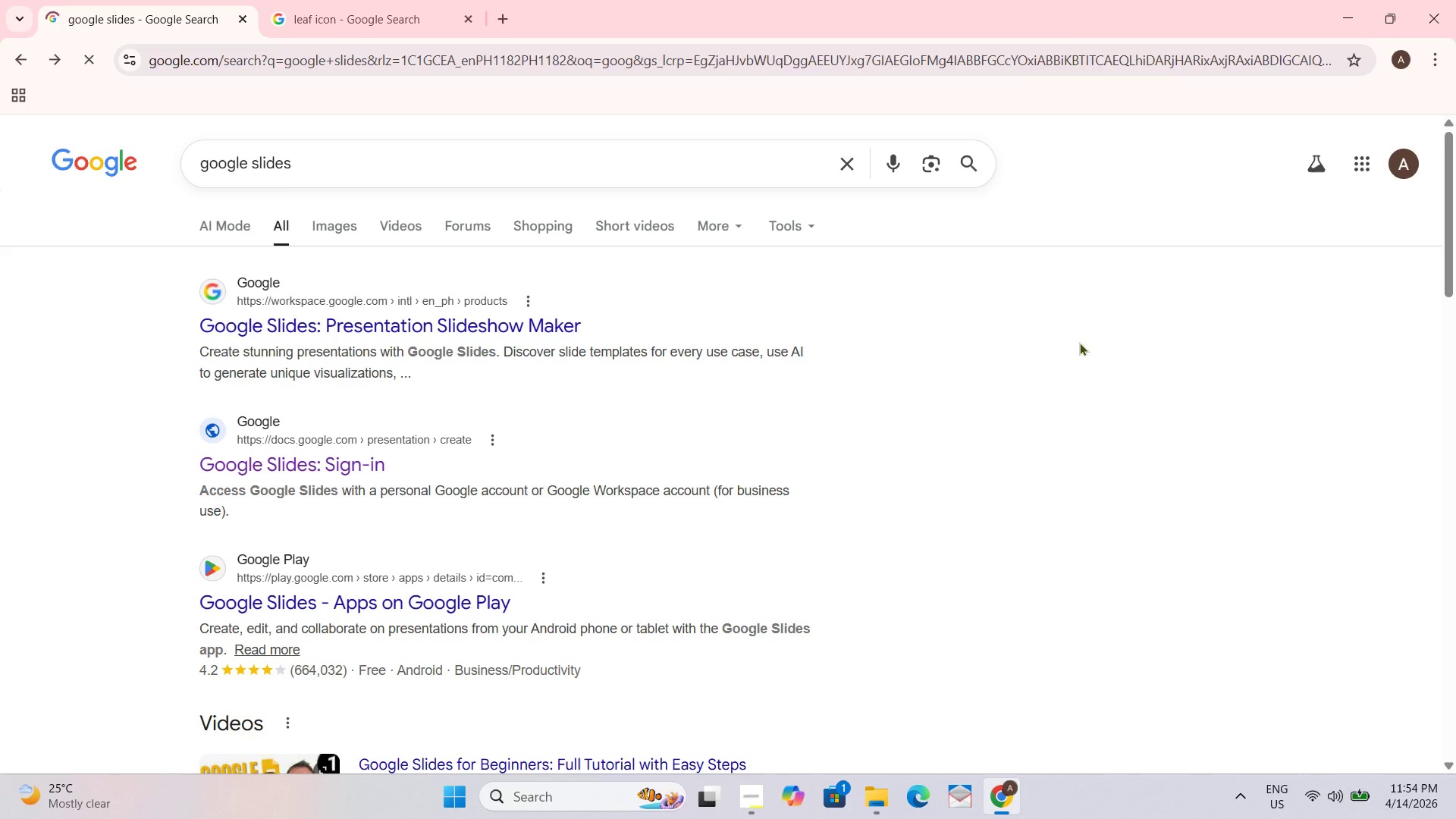 
left_click([55, 62])
 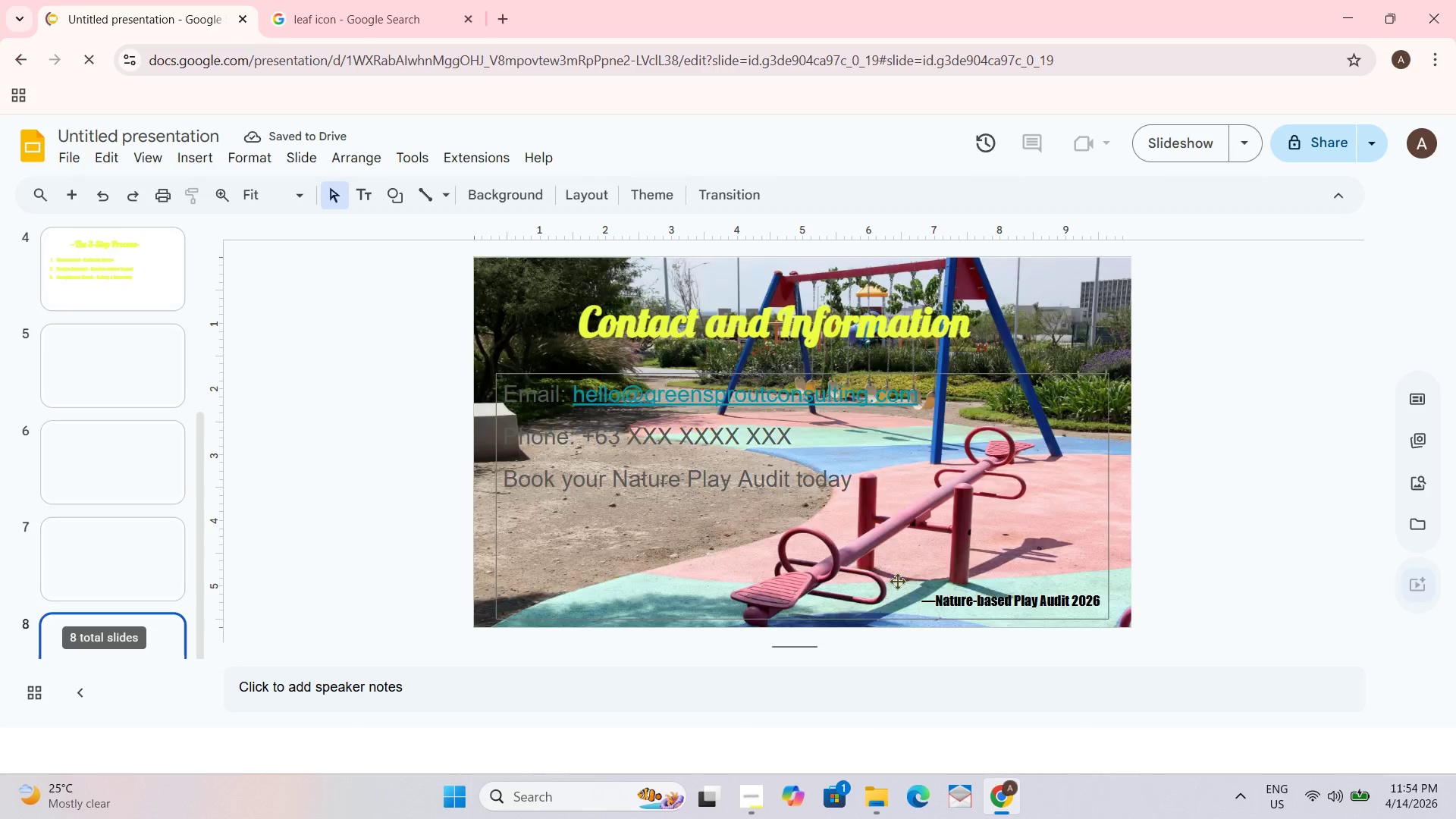 
left_click([623, 480])
 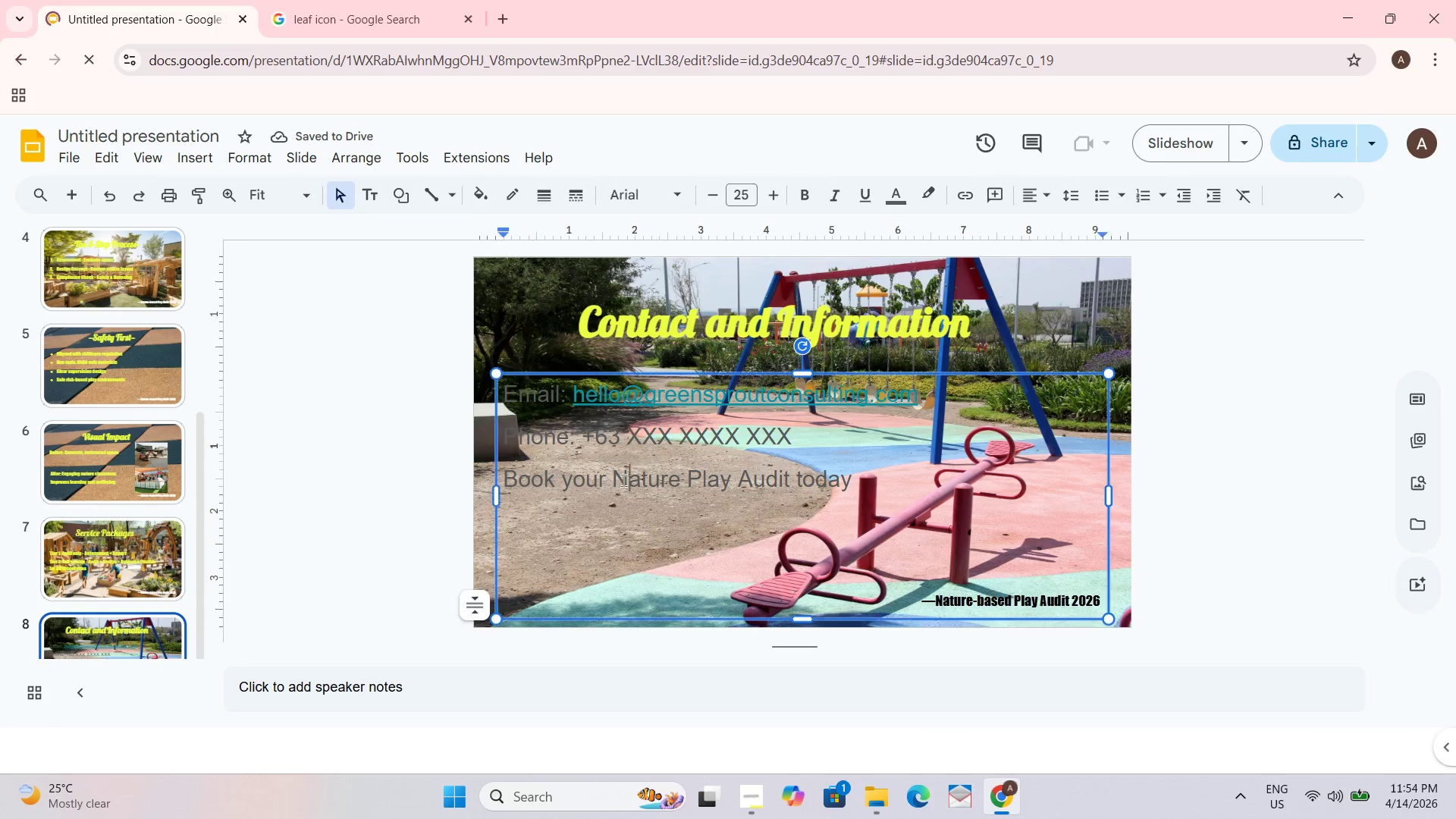 
hold_key(key=ControlLeft, duration=0.72)
 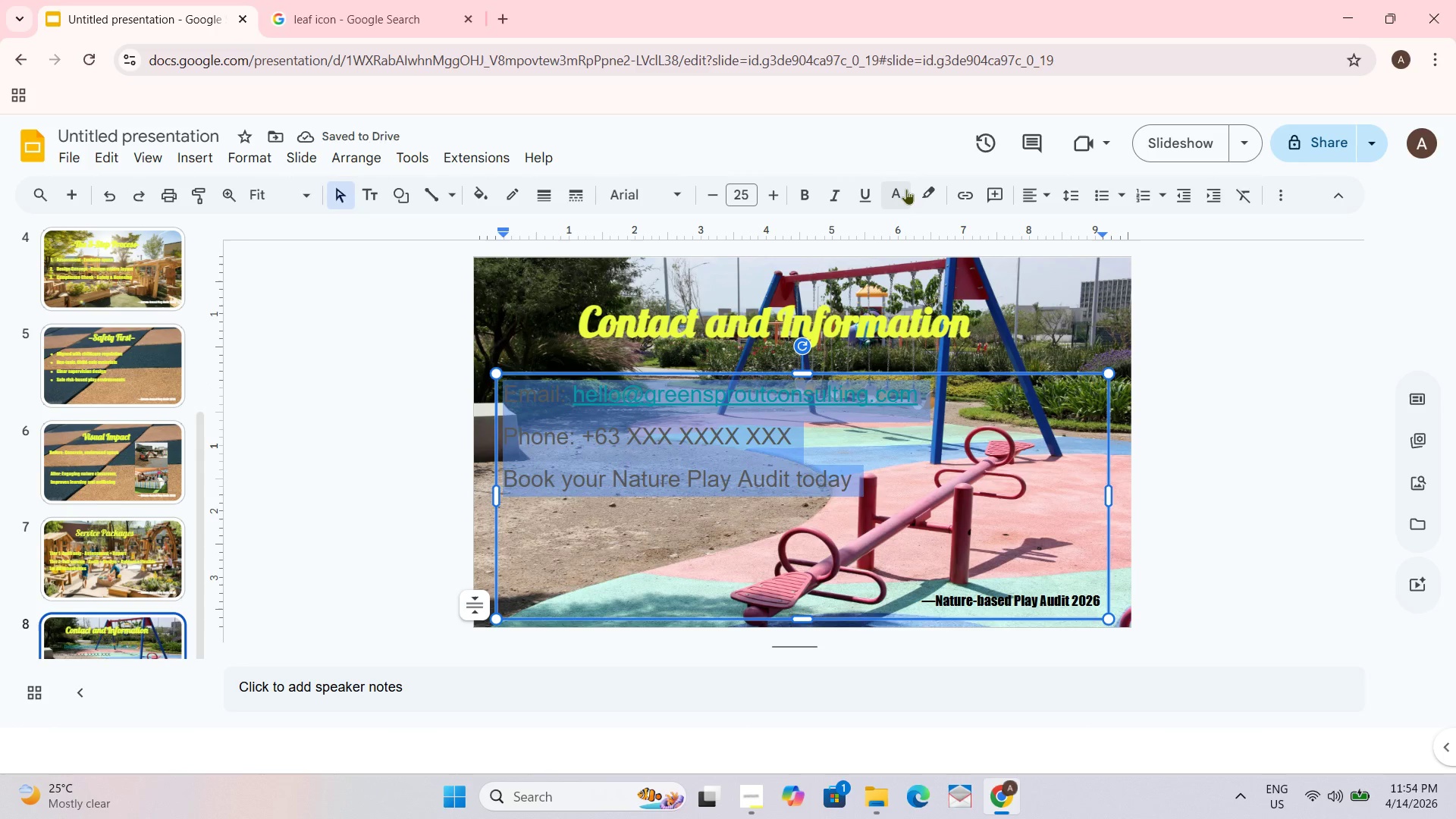 
key(A)
 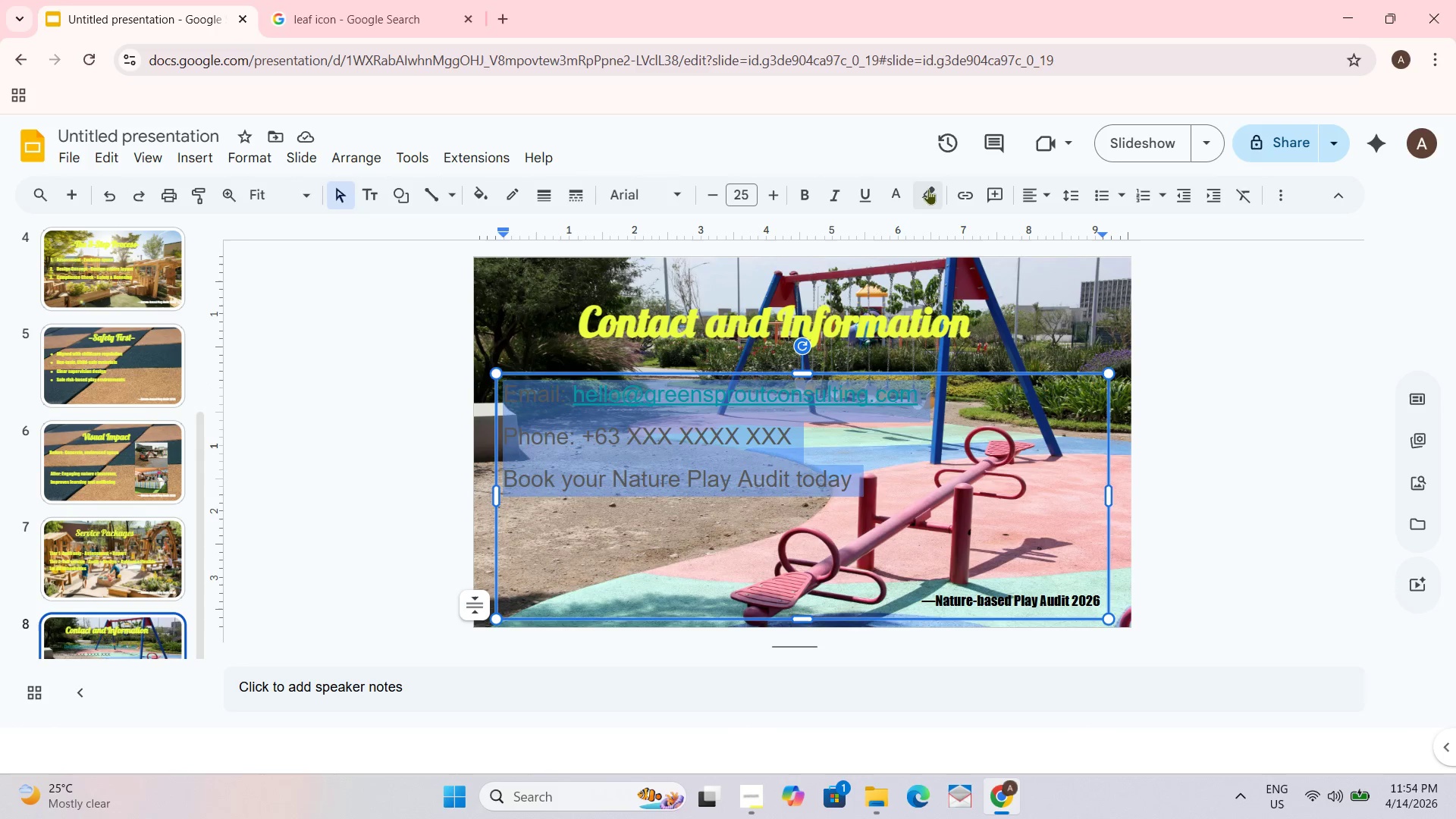 
left_click([902, 189])
 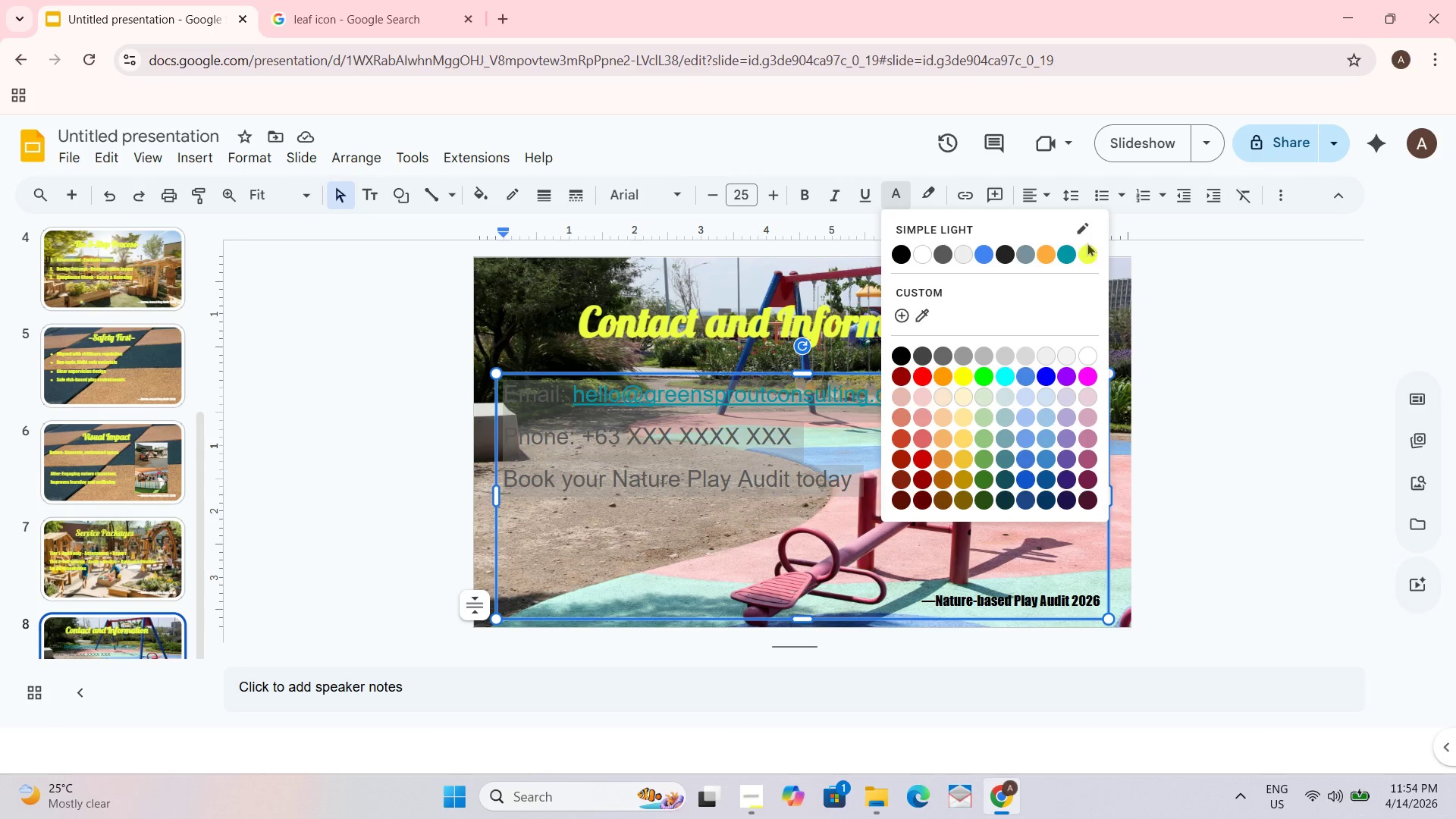 
left_click([1084, 250])
 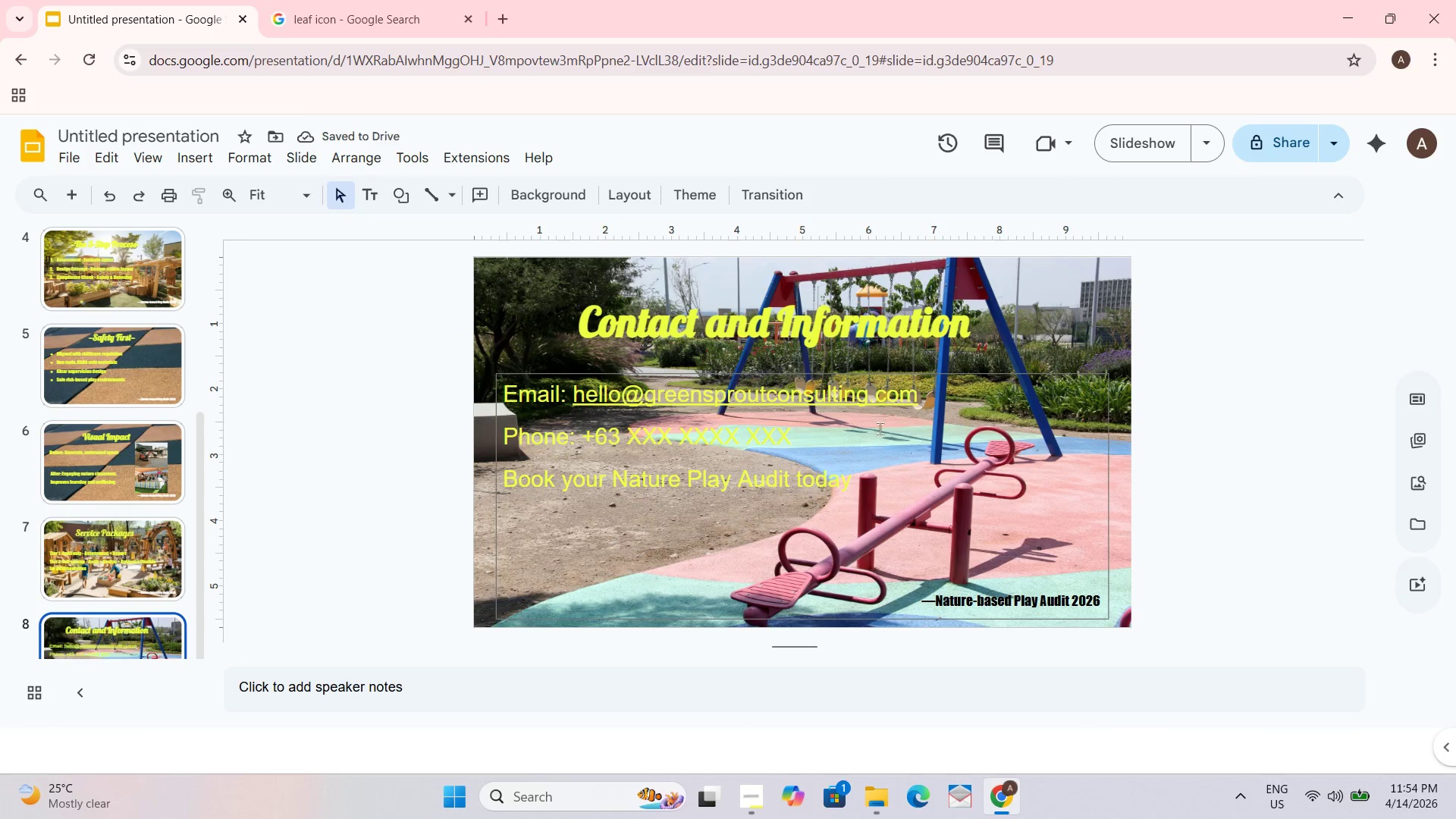 
key(Control+A)
 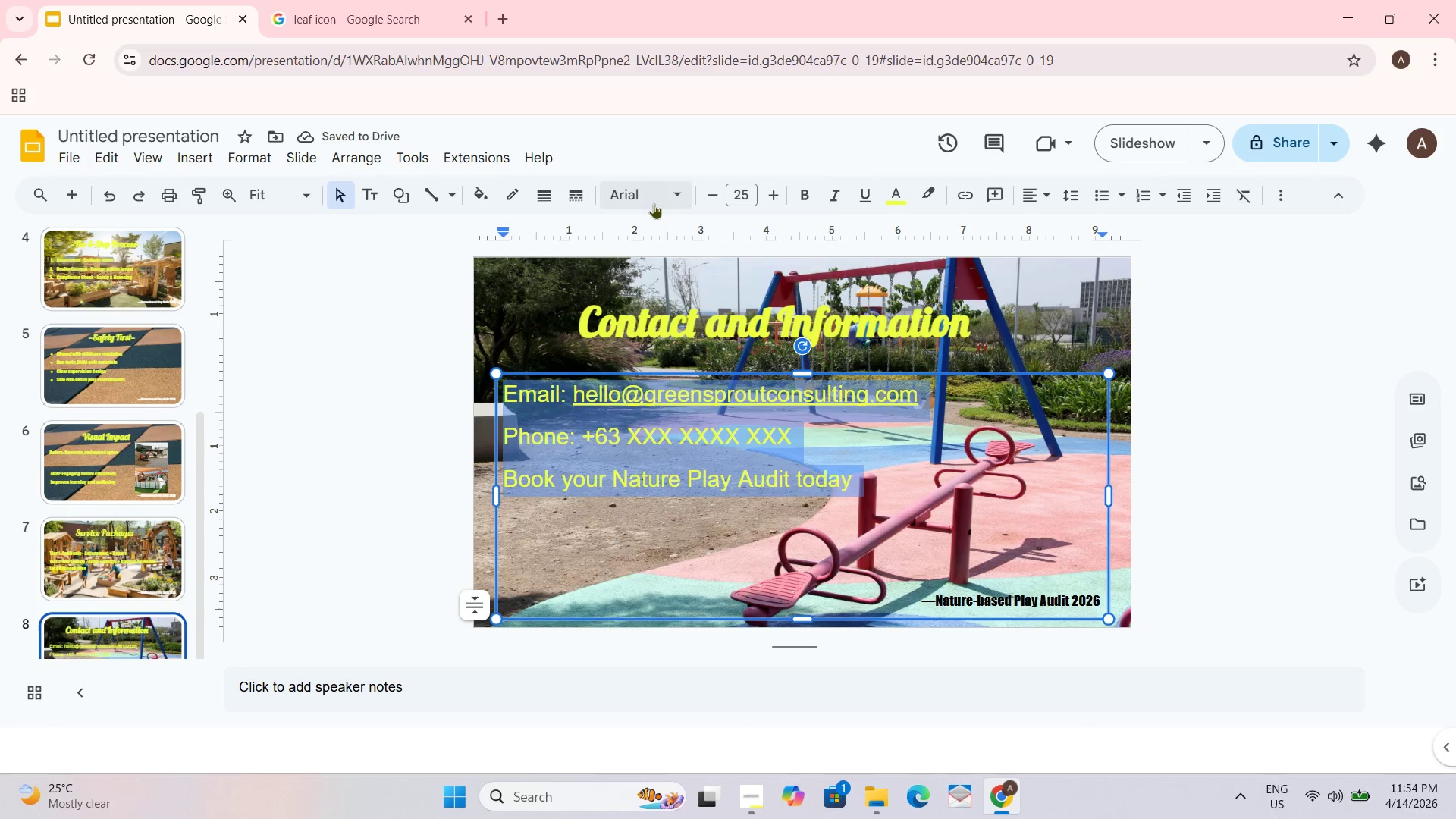 
left_click([661, 194])
 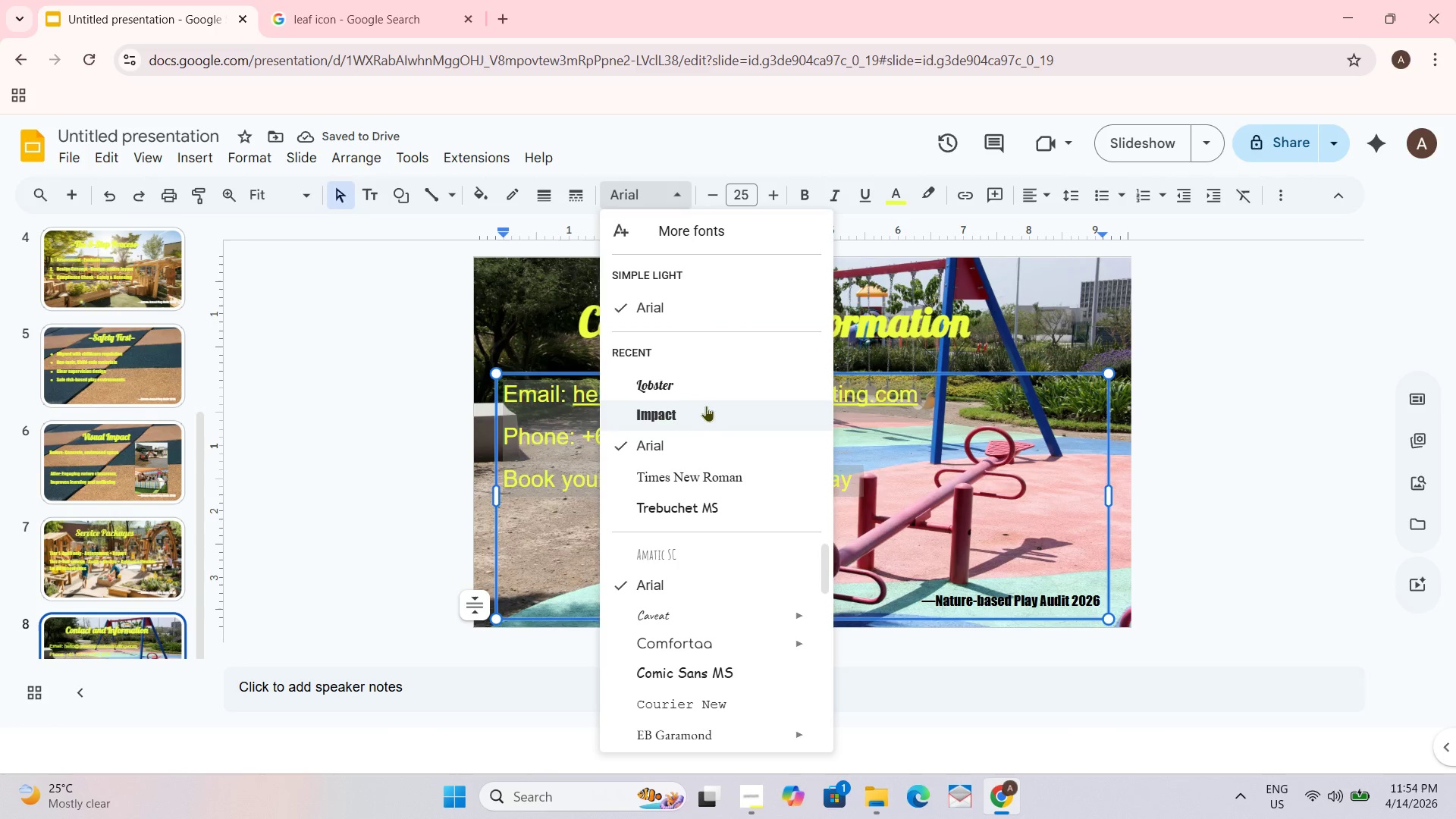 
left_click([696, 406])
 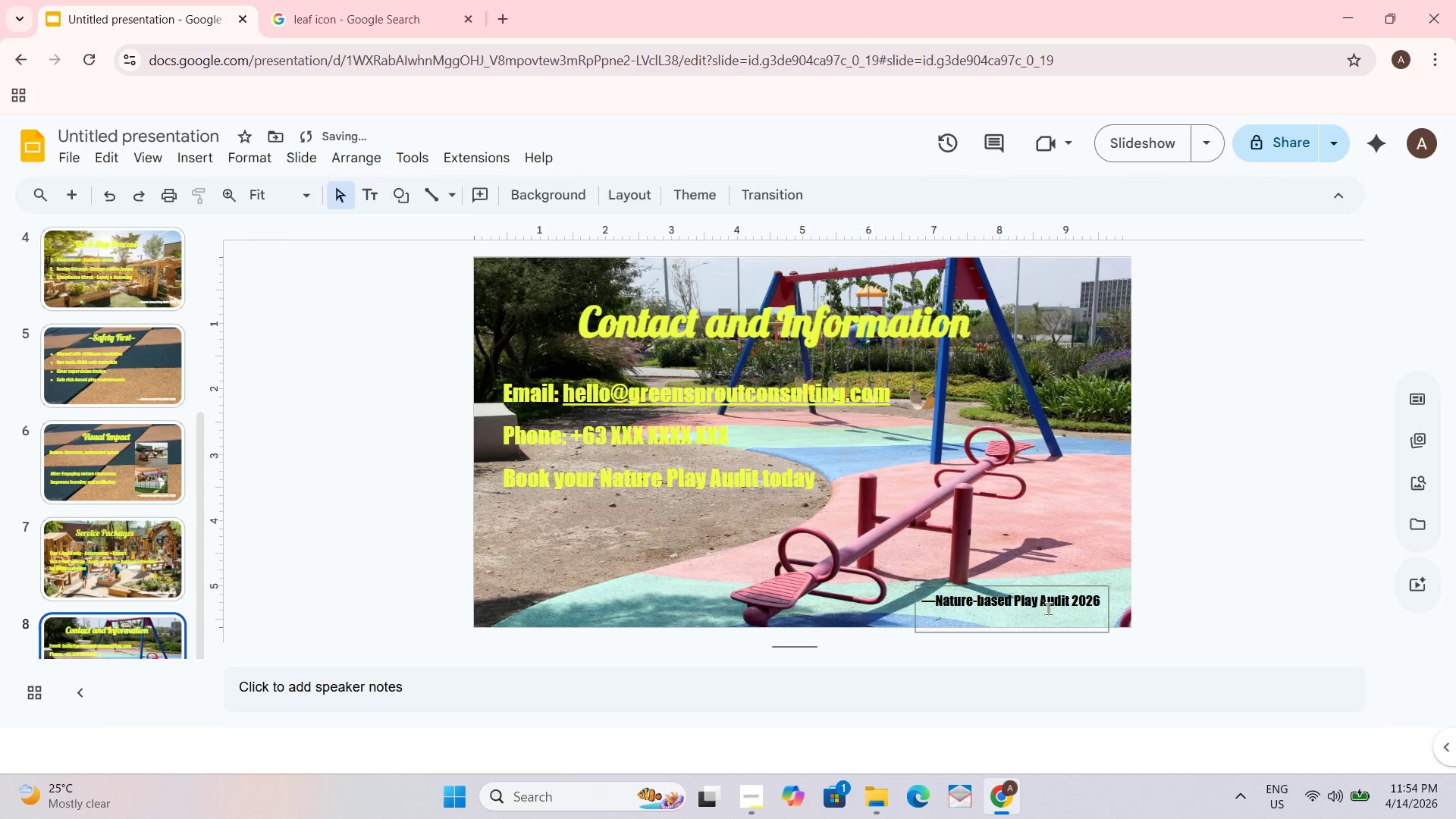 
key(Control+ControlLeft)
 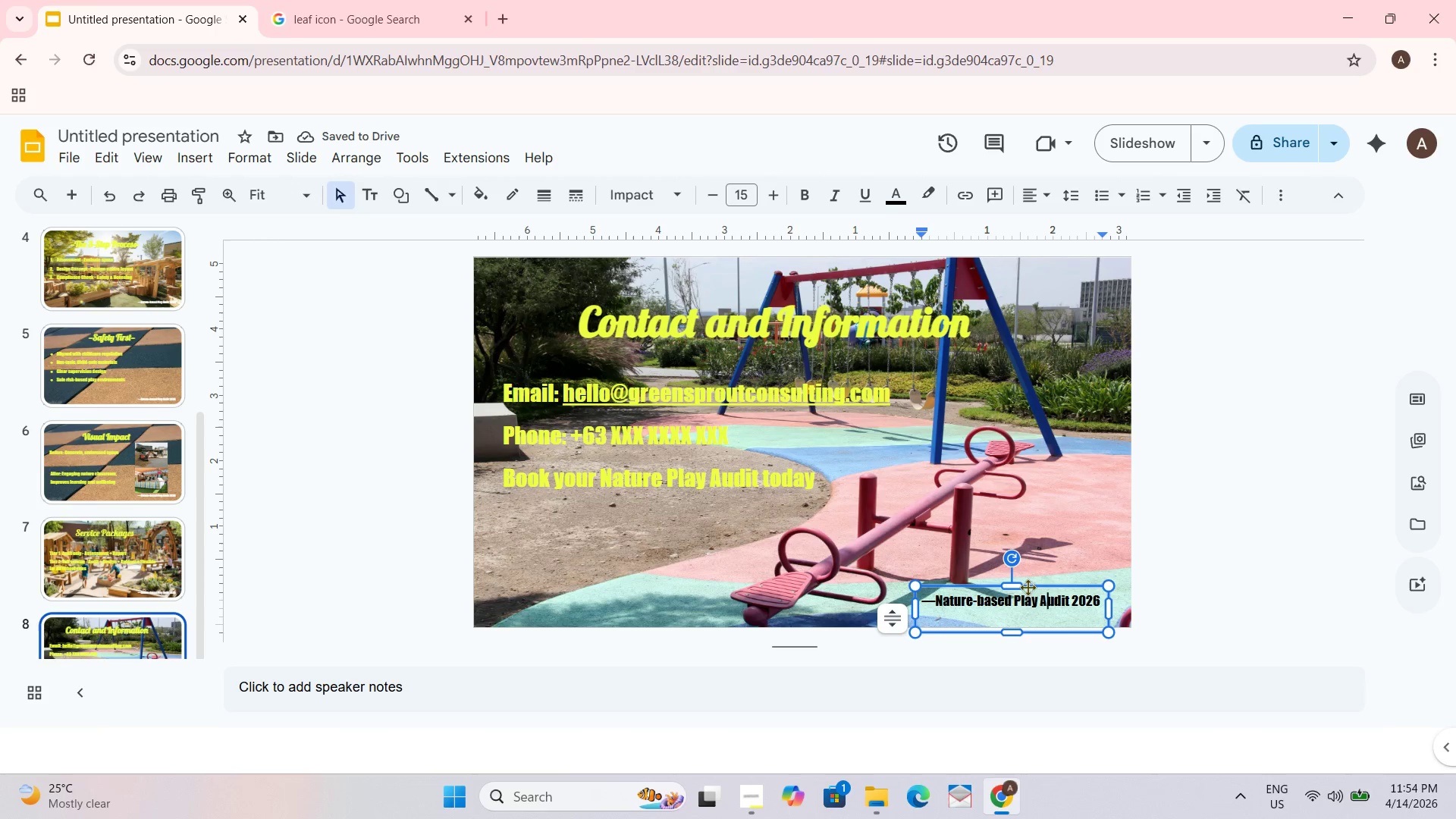 
key(ScrollLock)
 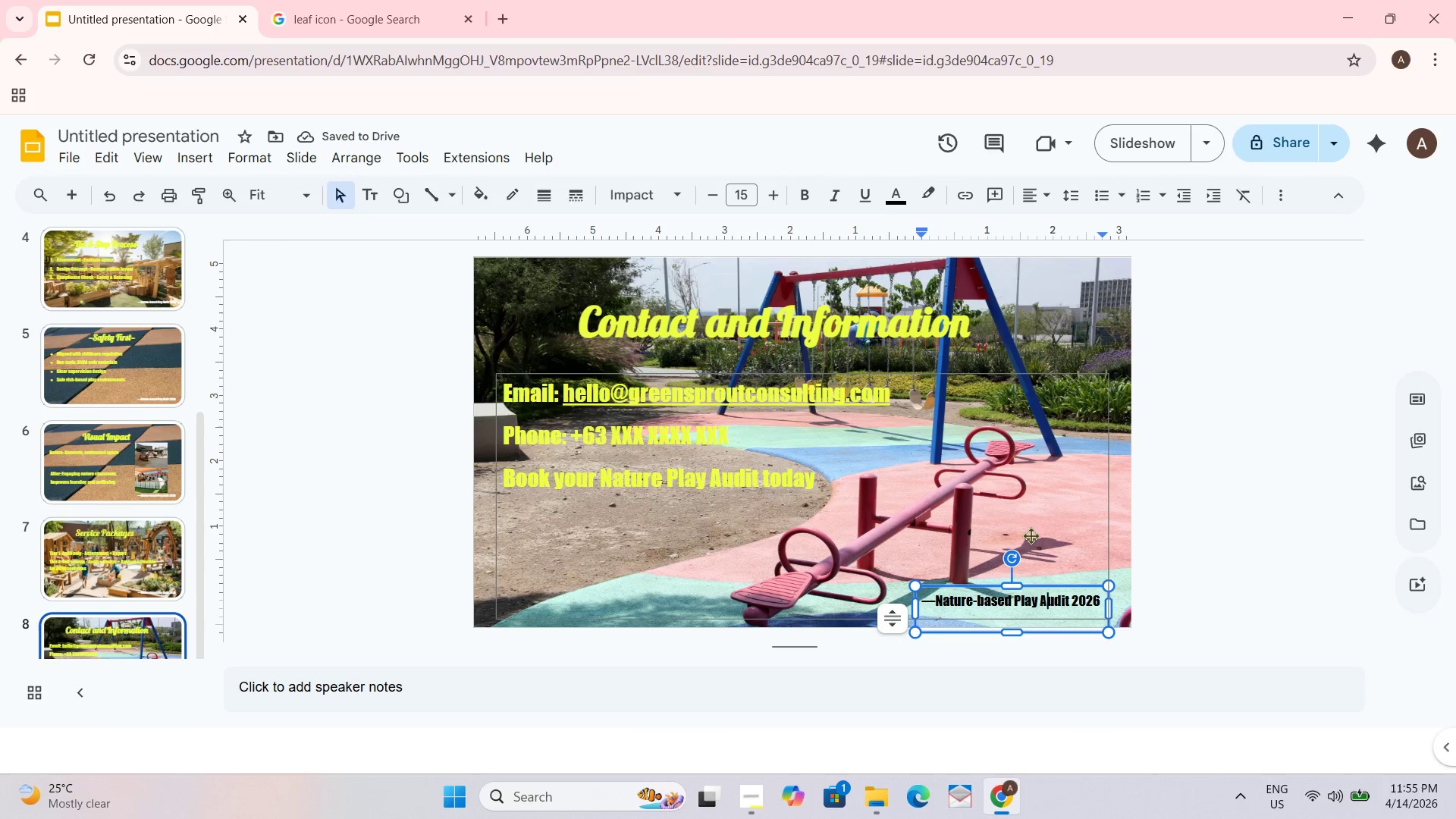 
key(Control+A)
 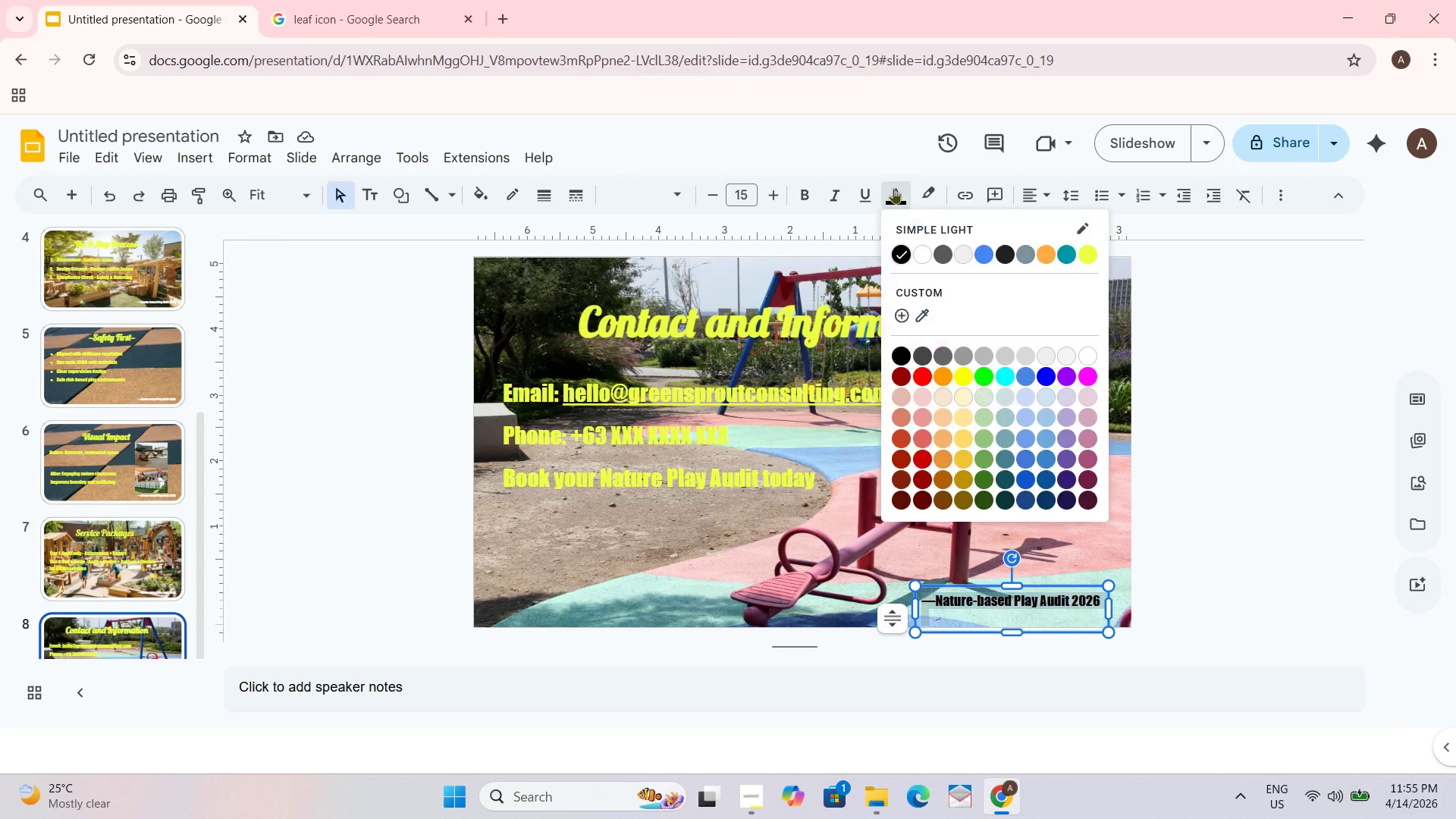 
left_click([919, 249])
 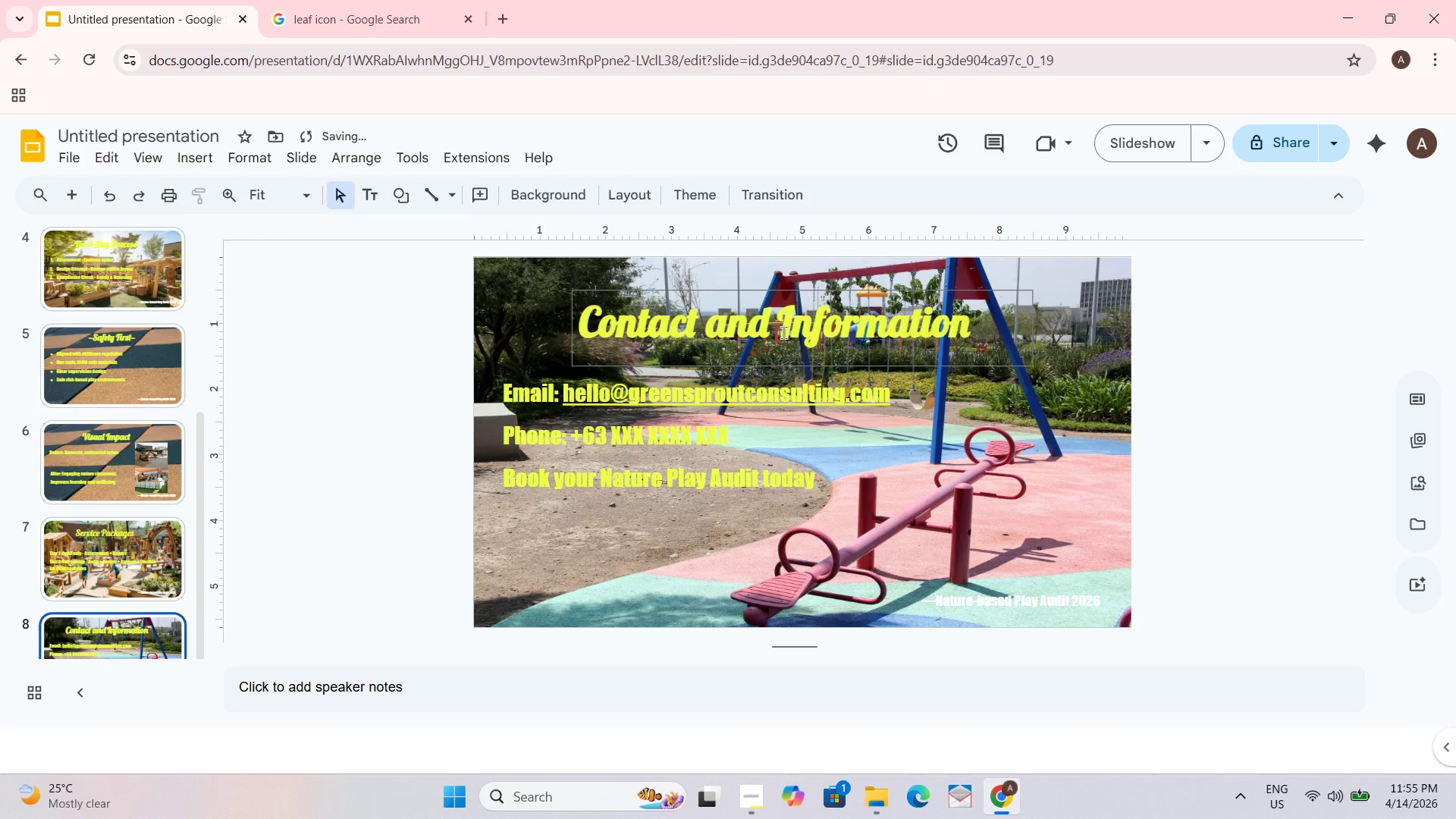 
left_click_drag(start_coordinate=[1188, 403], to_coordinate=[1181, 408])
 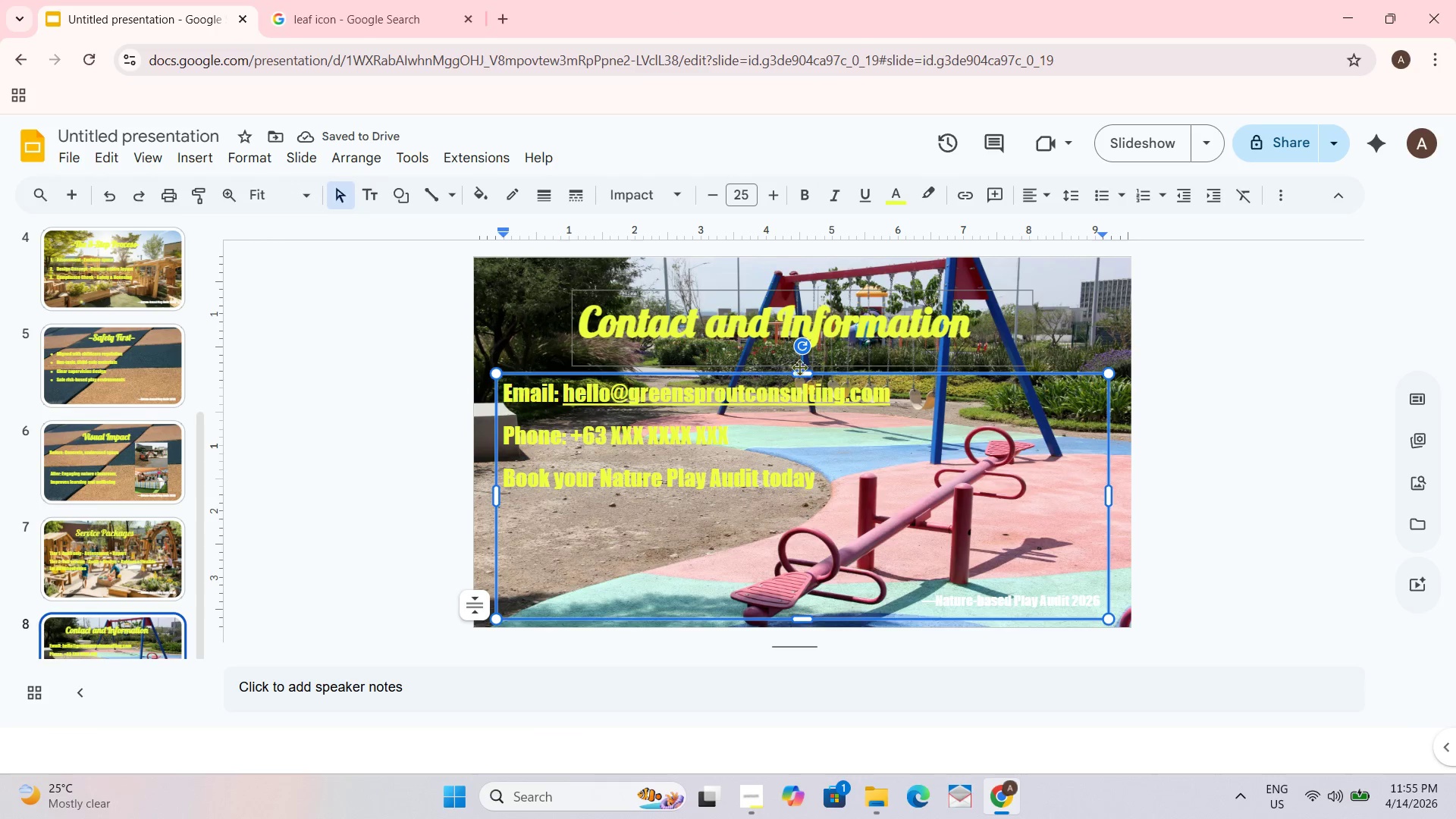 
left_click_drag(start_coordinate=[805, 377], to_coordinate=[805, 386])
 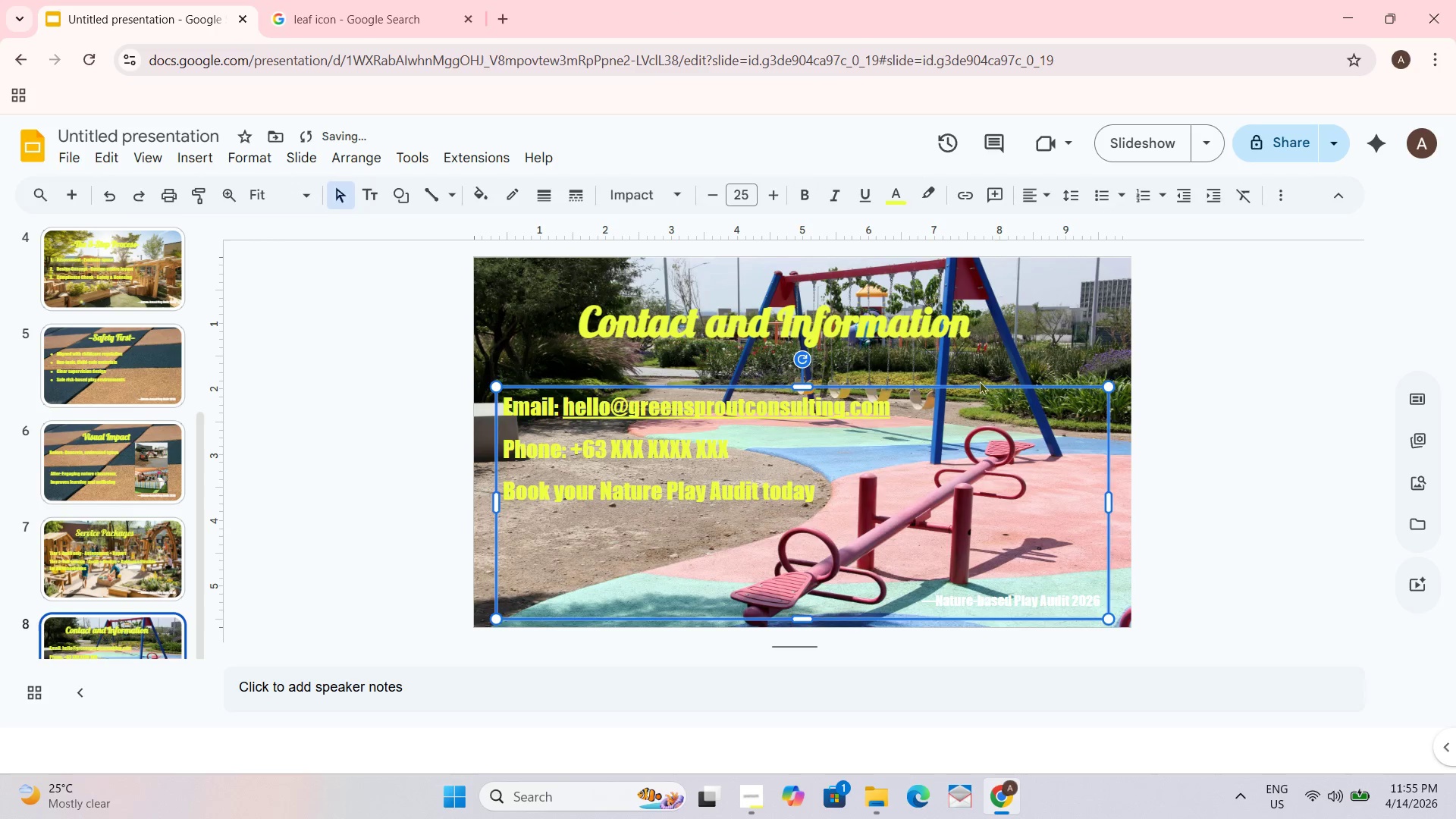 
left_click([1112, 368])
 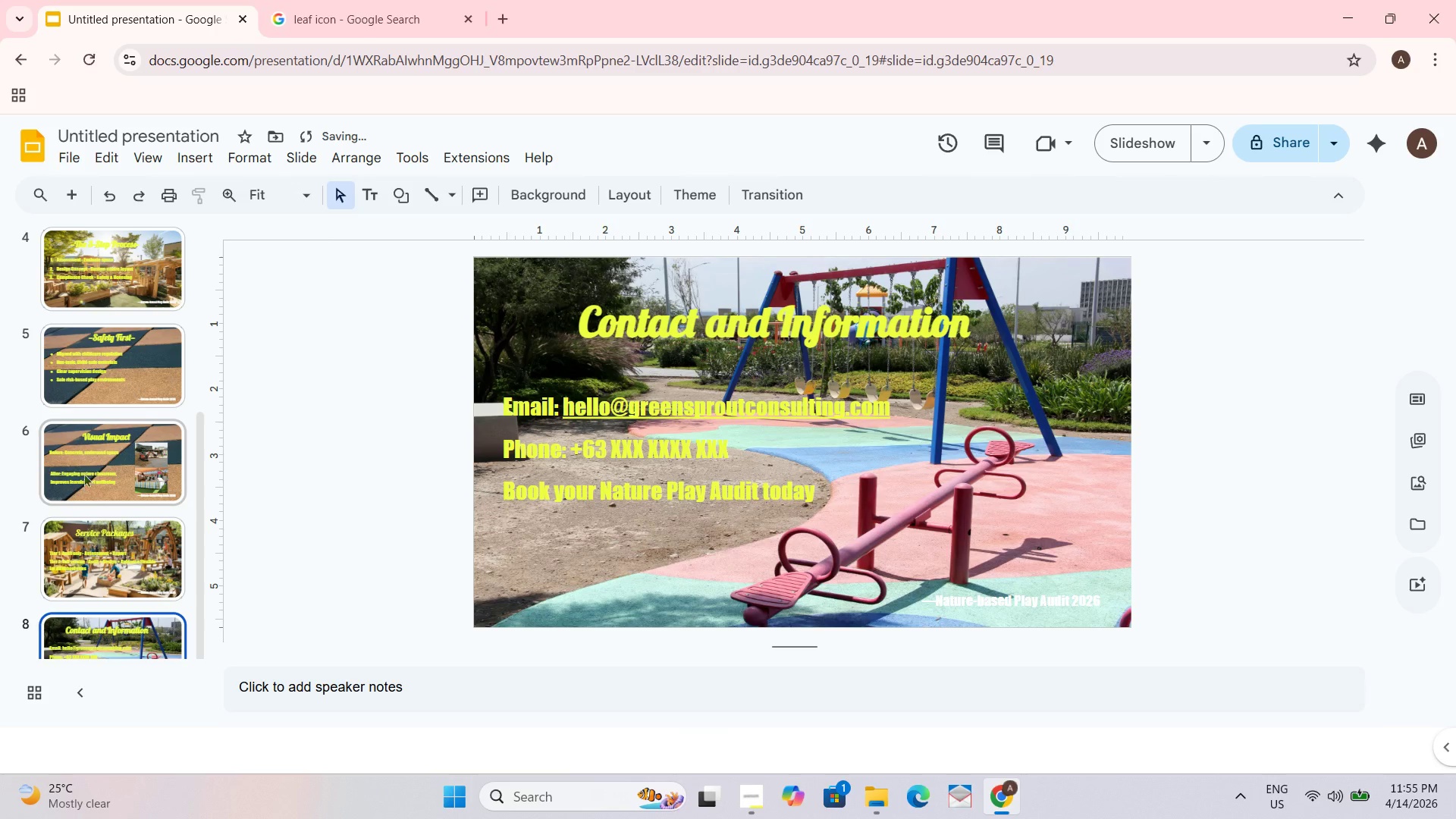 
scroll: coordinate [108, 506], scroll_direction: none, amount: 0.0
 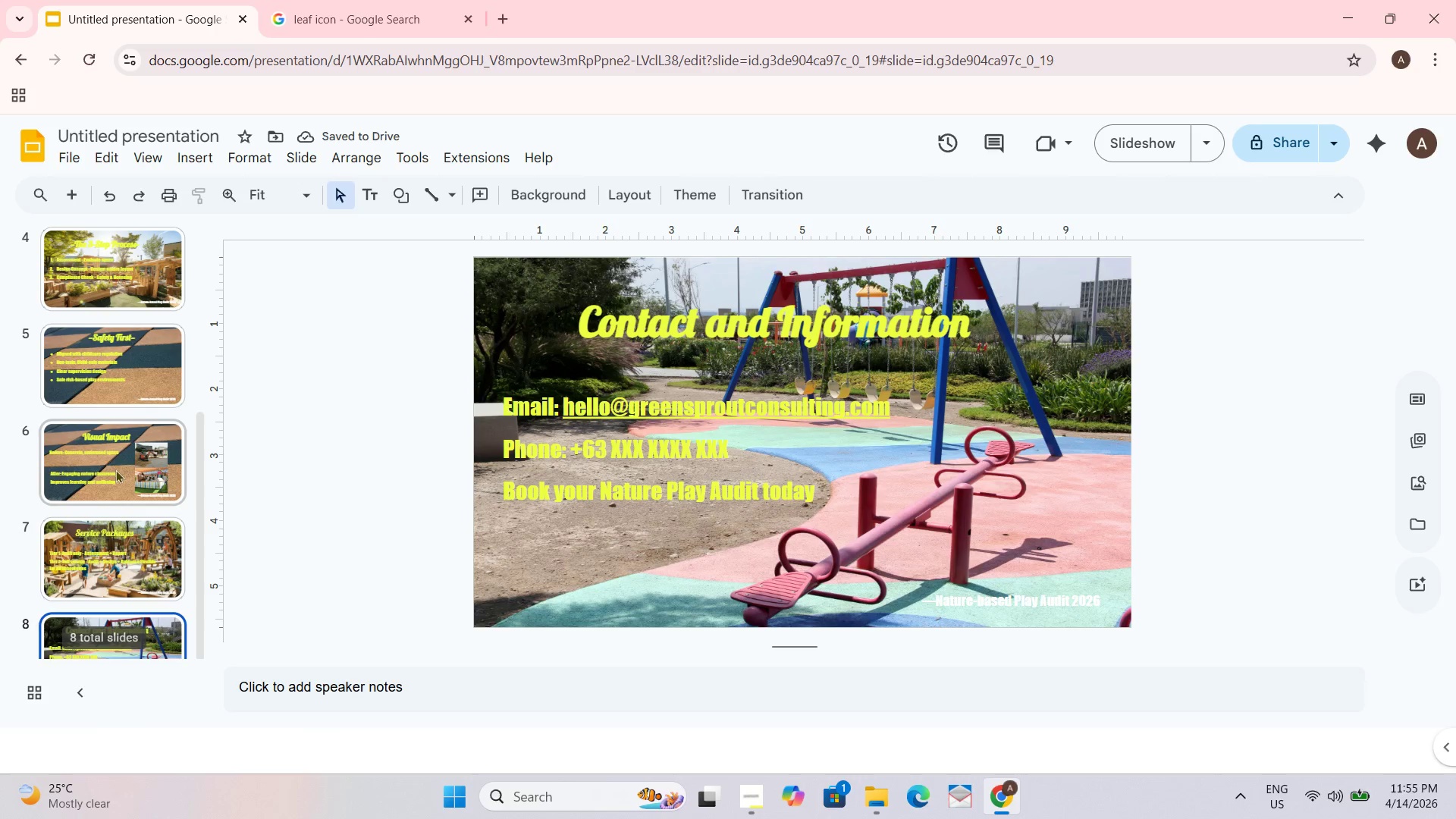 
left_click_drag(start_coordinate=[108, 384], to_coordinate=[104, 385])
 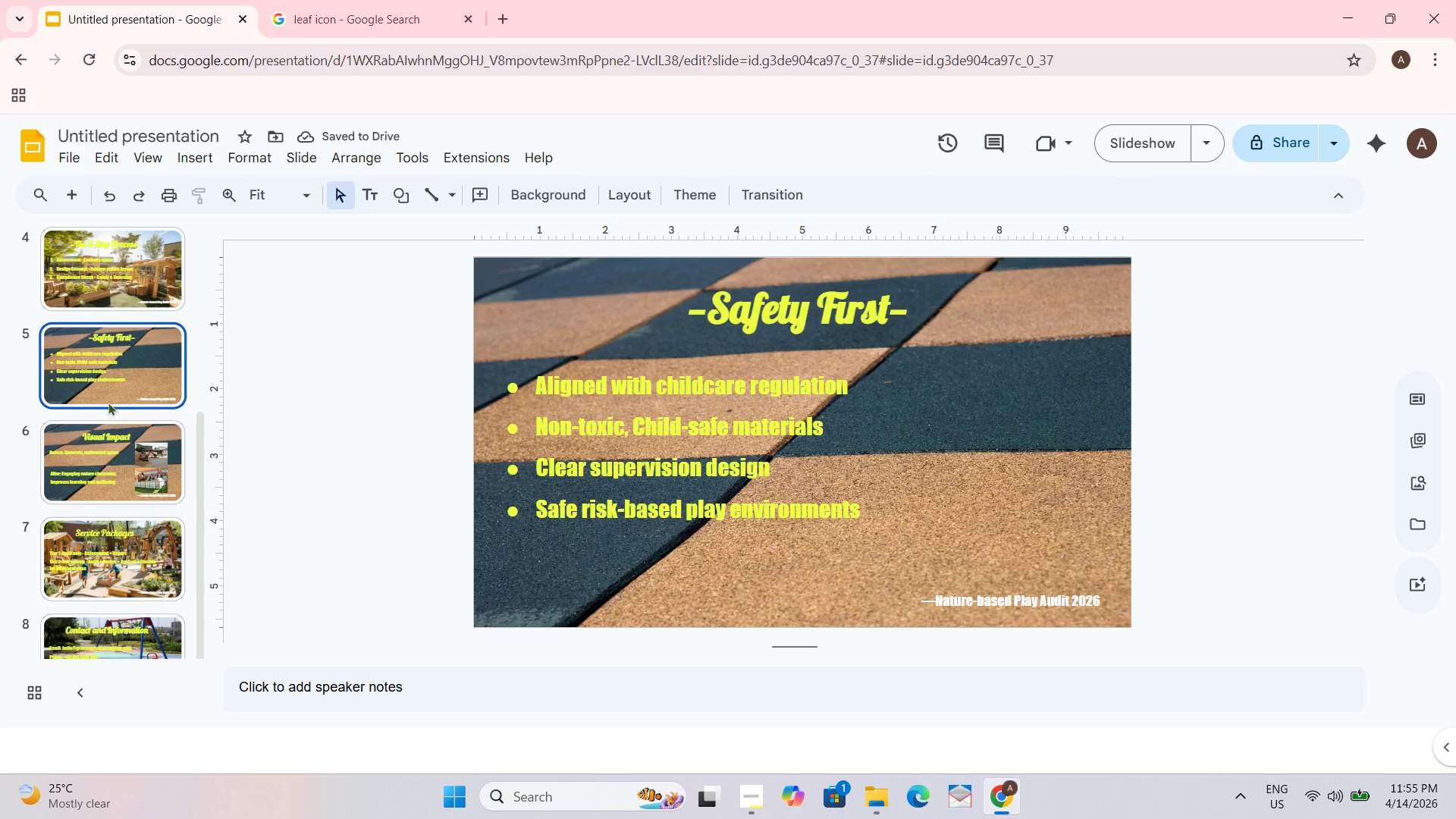 
scroll: coordinate [169, 475], scroll_direction: up, amount: 9.0
 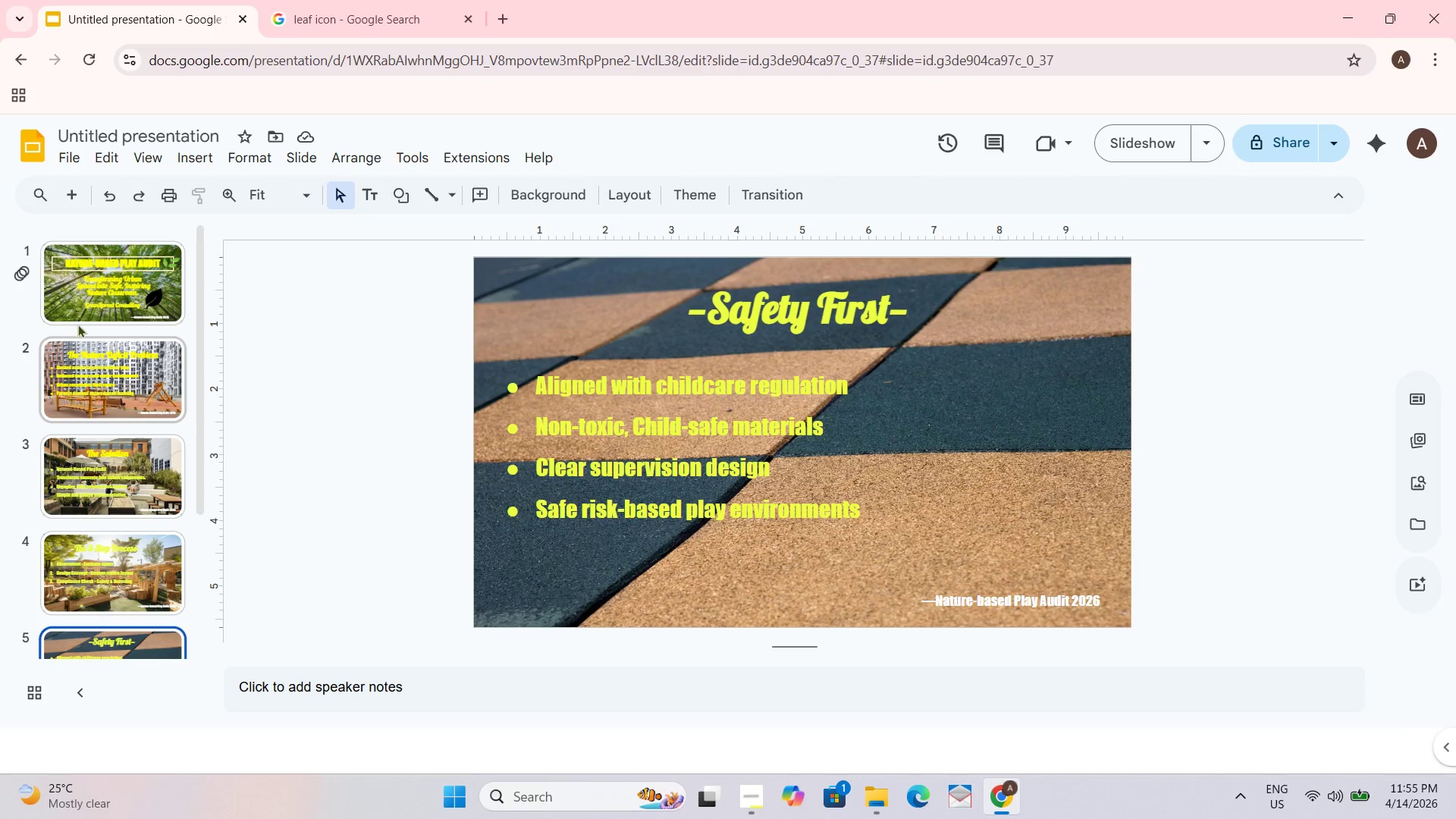 
left_click([93, 298])
 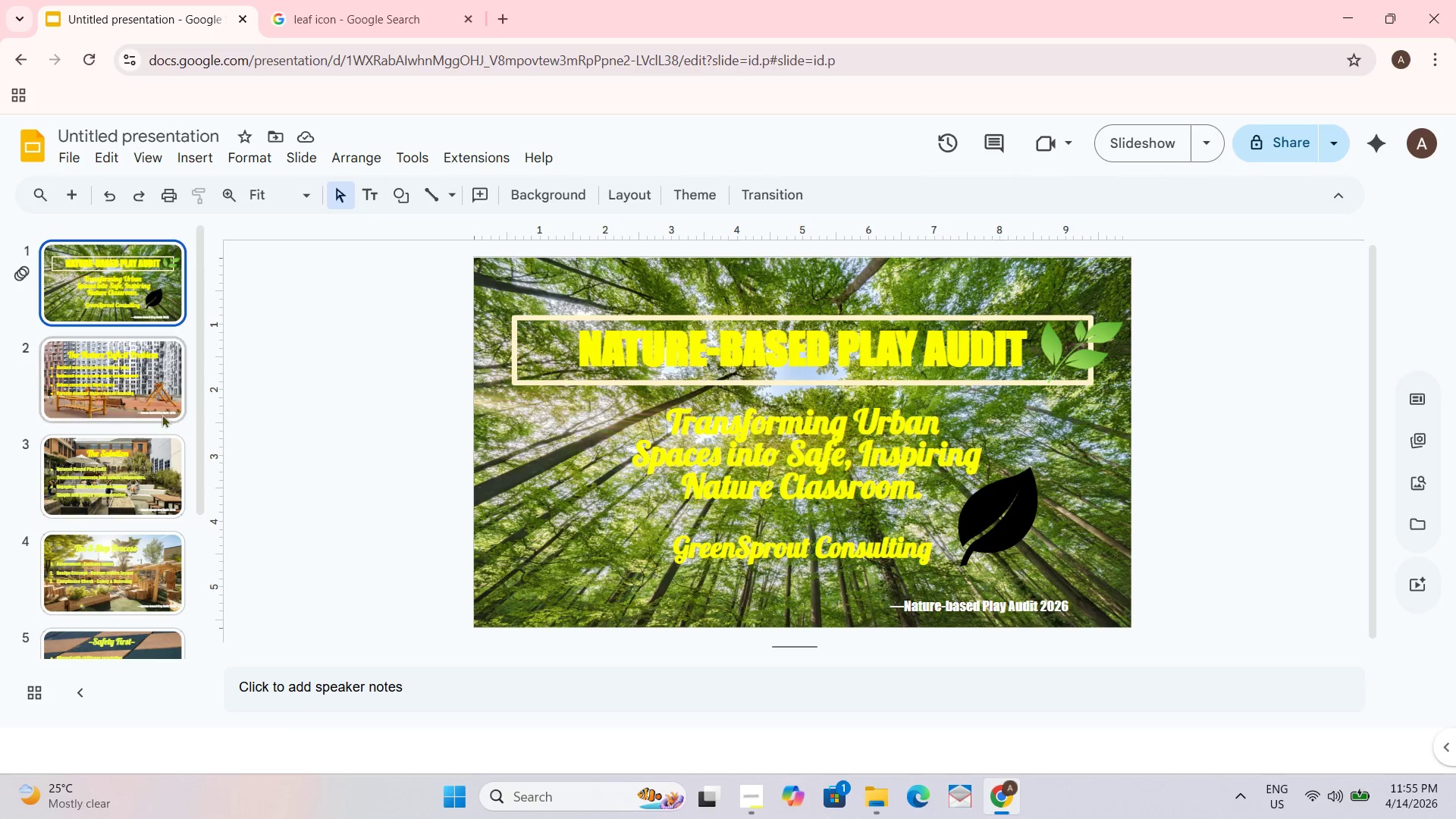 
scroll: coordinate [0, 436], scroll_direction: down, amount: 4.0
 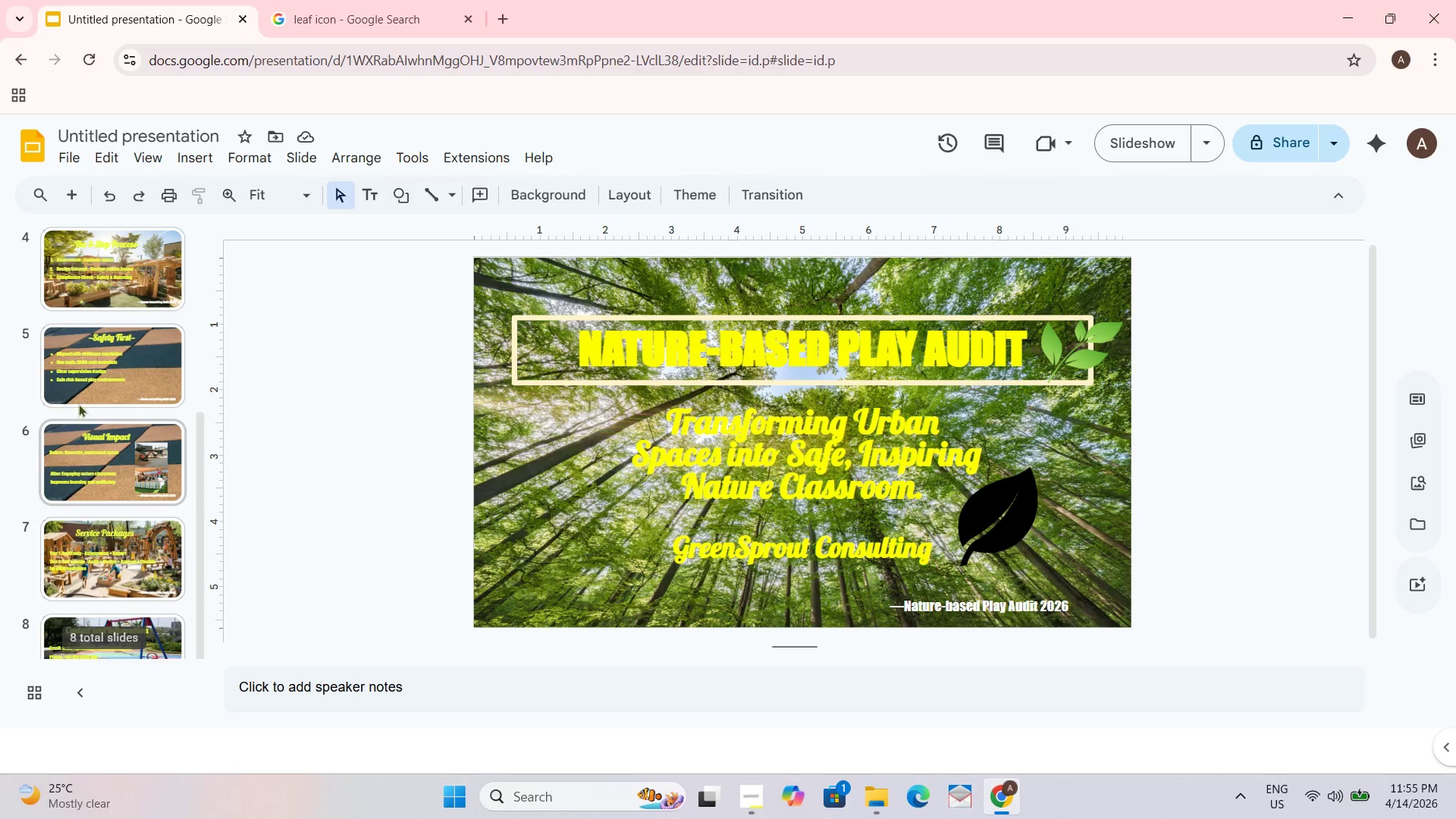 
scroll: coordinate [102, 369], scroll_direction: up, amount: 4.0
 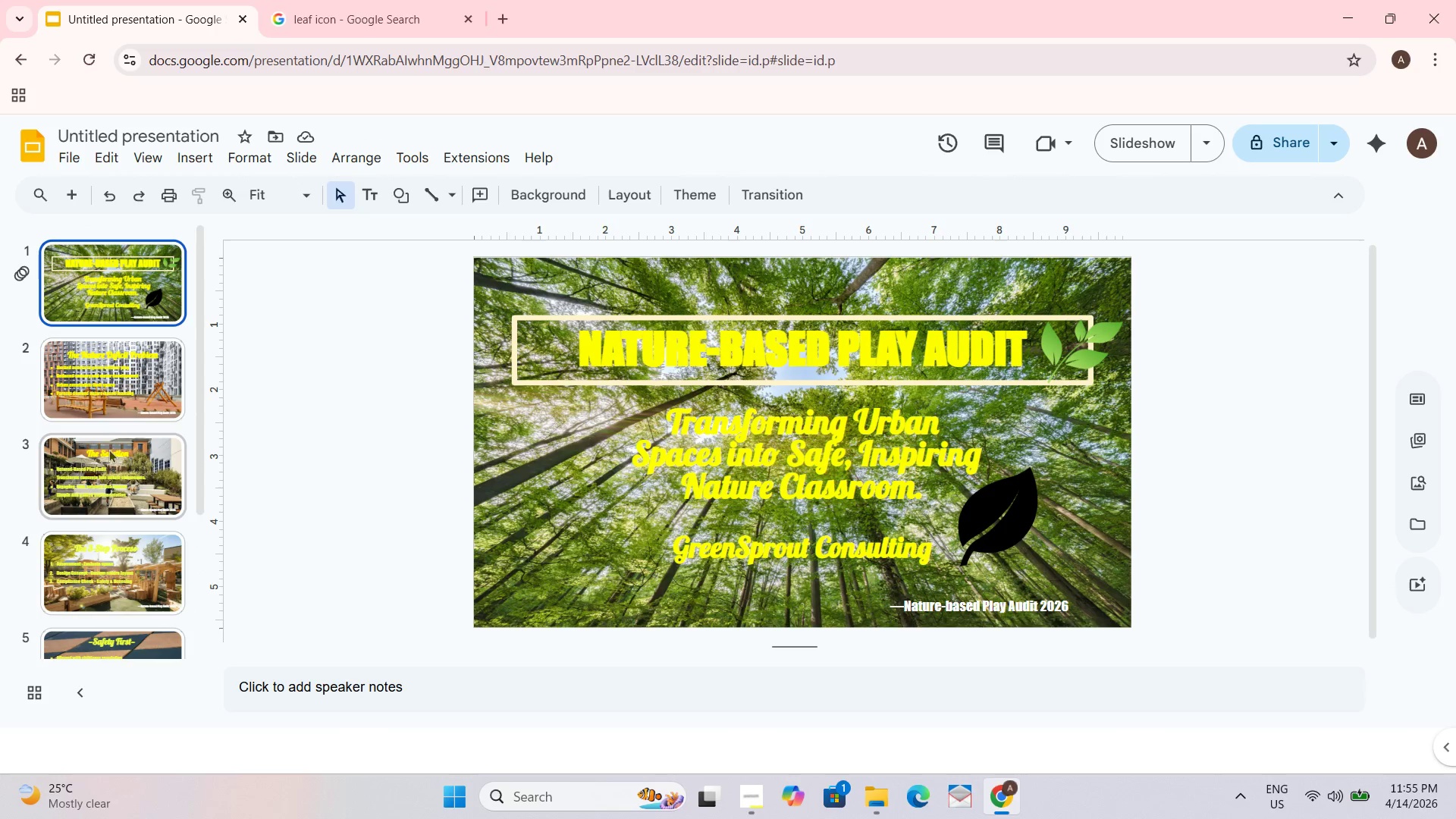 
left_click([102, 380])
 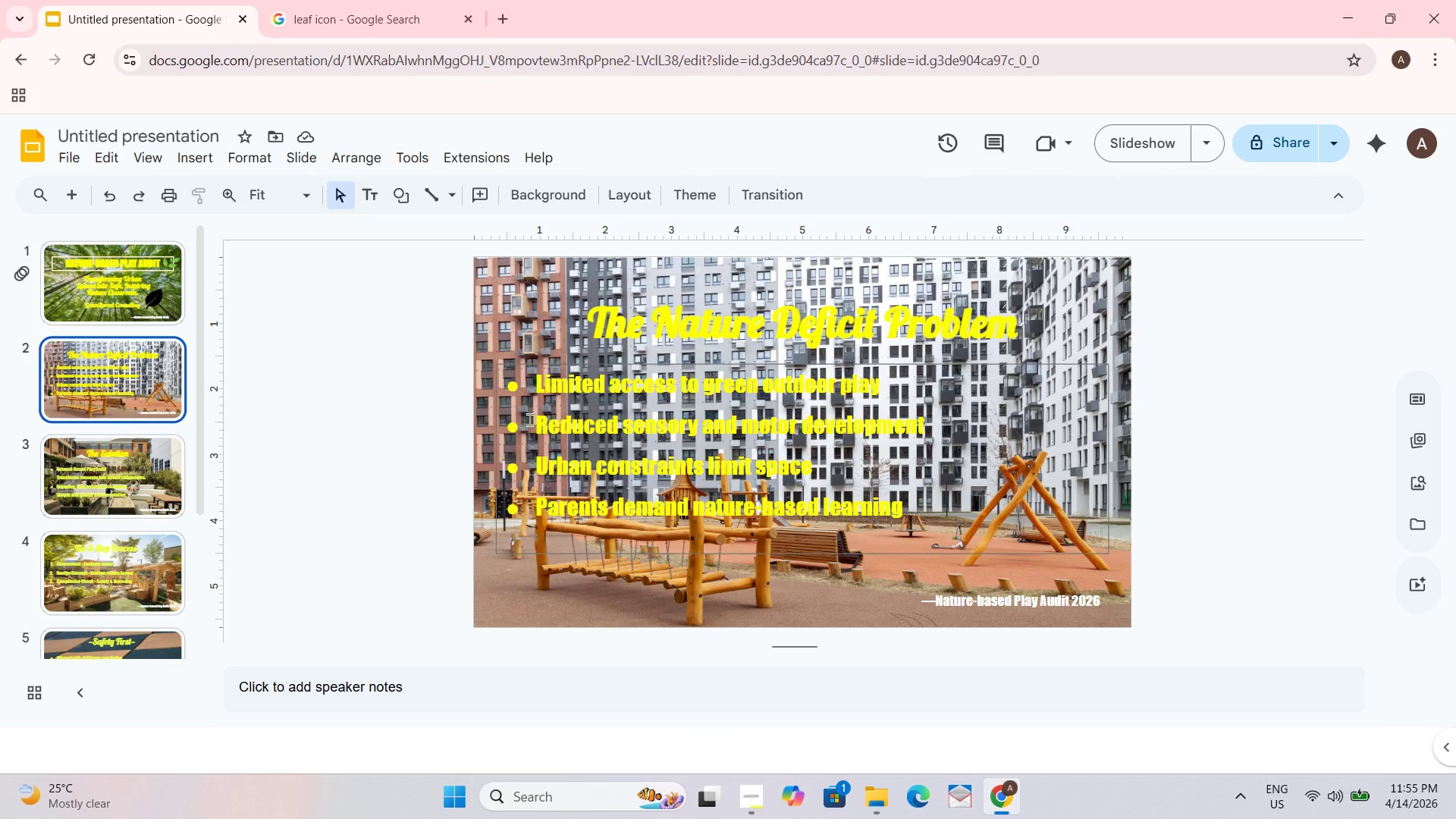 
left_click_drag(start_coordinate=[543, 393], to_coordinate=[944, 576])
 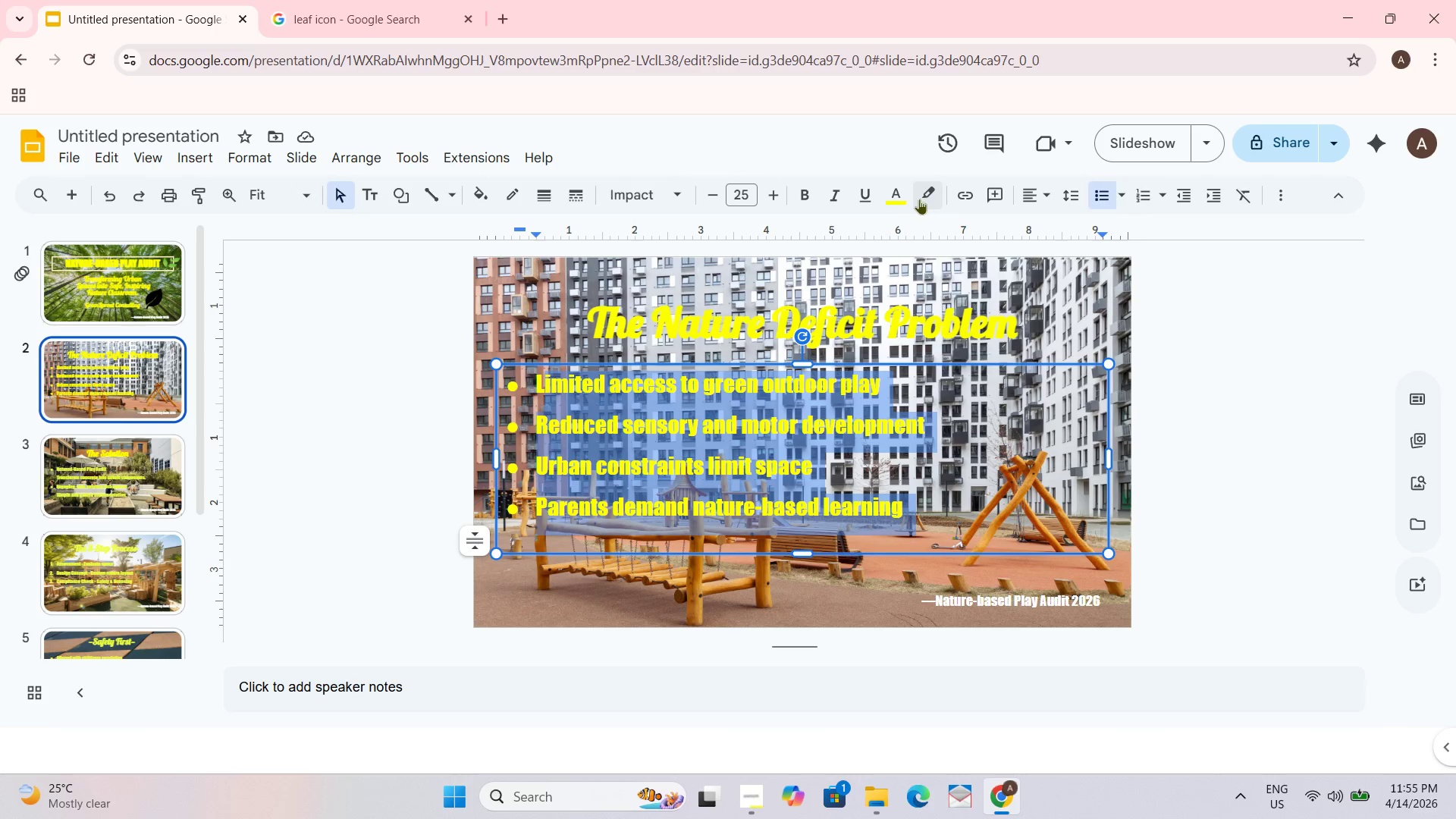 
left_click([887, 197])
 